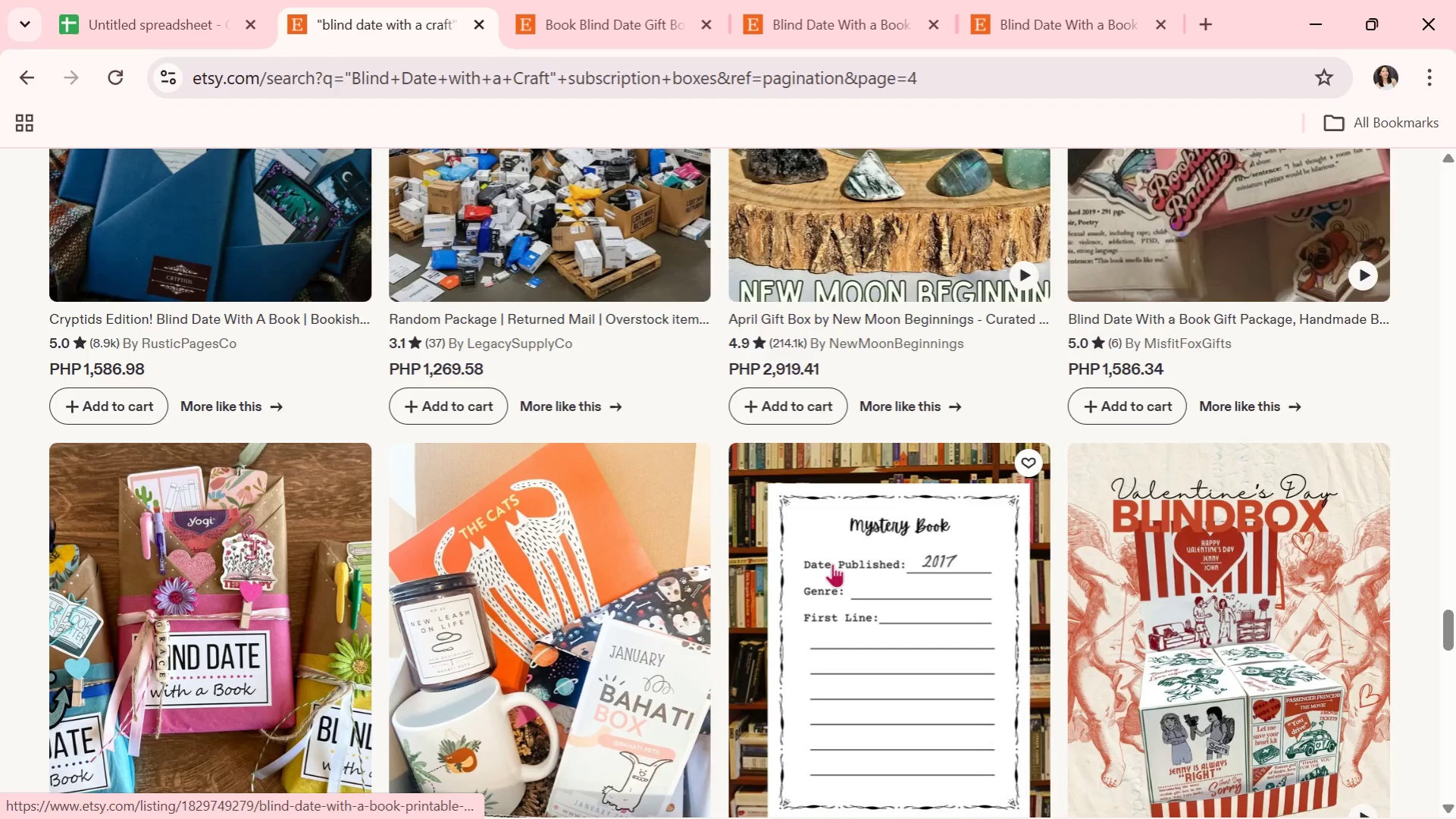 
scroll: coordinate [832, 734], scroll_direction: down, amount: 10.0
 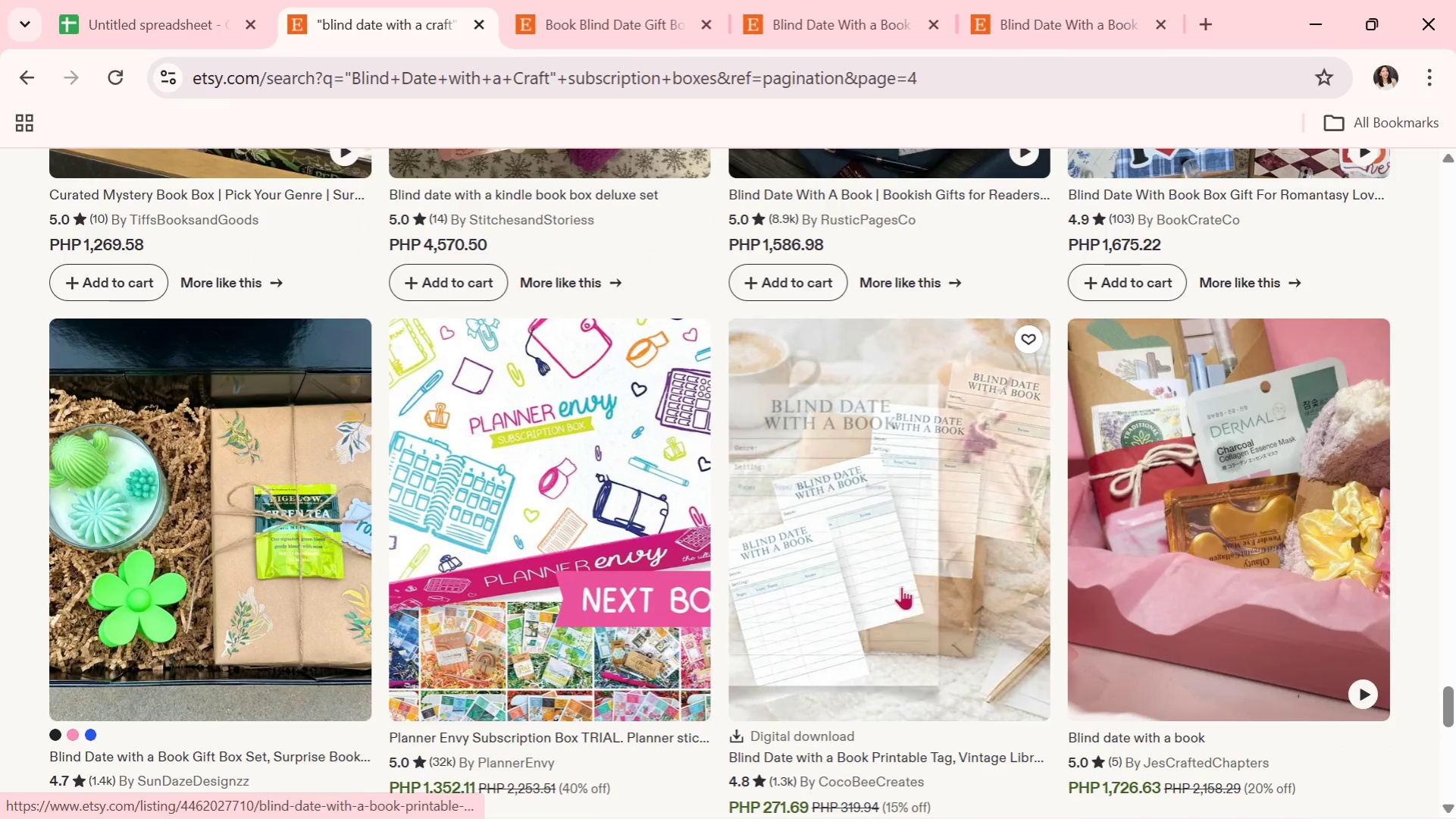 
left_click([906, 585])
 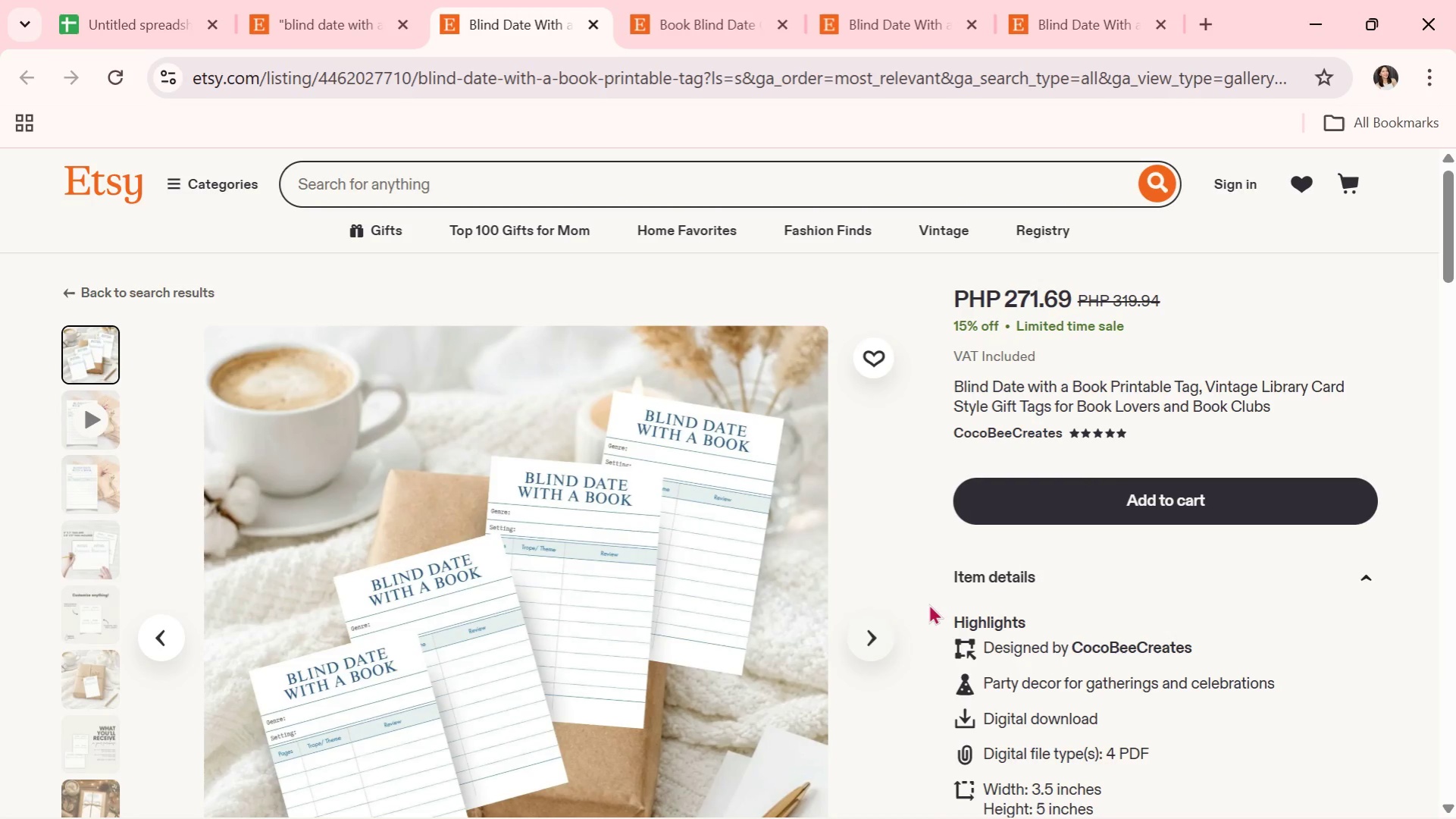 
left_click([869, 643])
 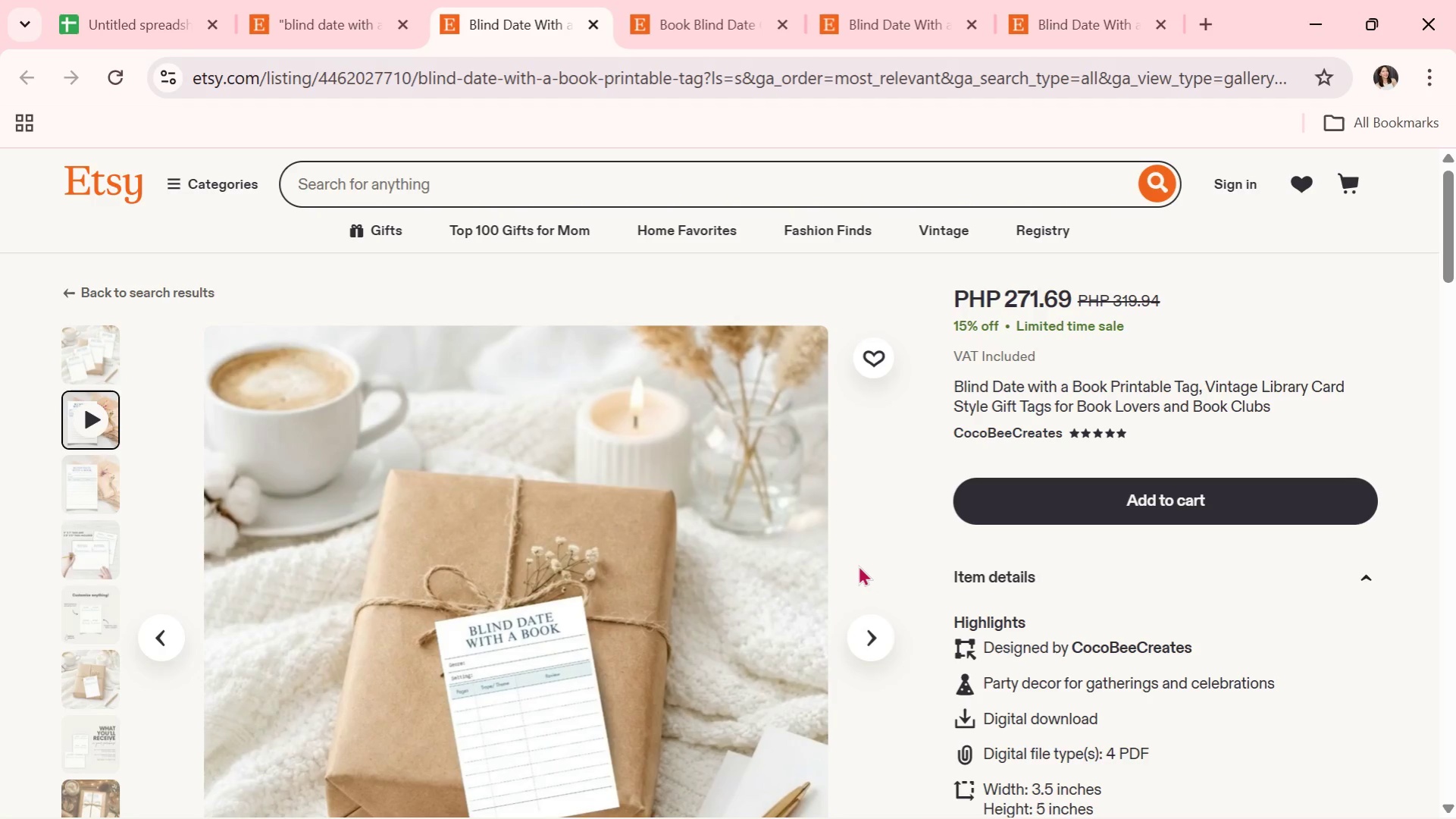 
wait(5.8)
 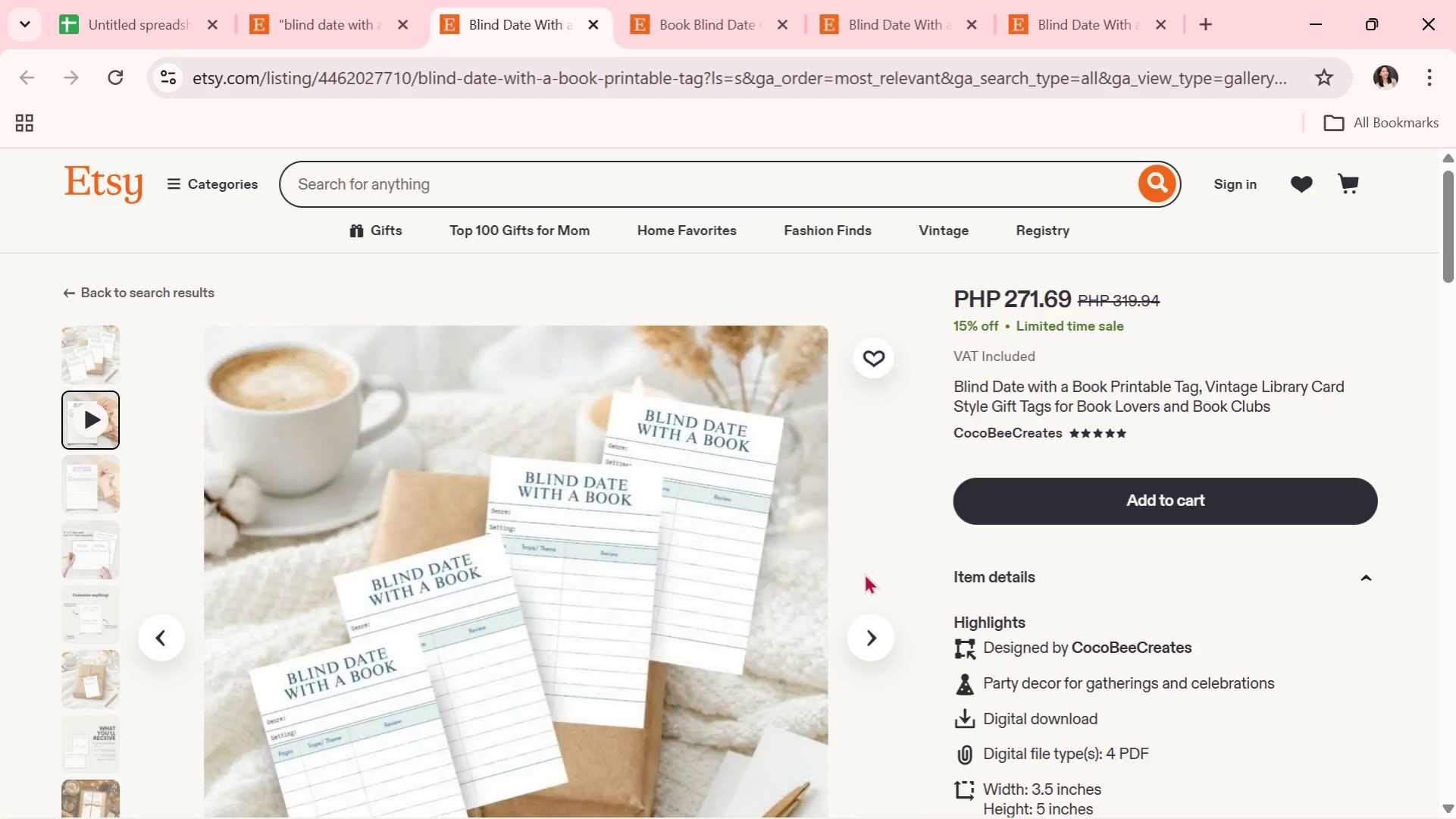 
scroll: coordinate [928, 657], scroll_direction: down, amount: 3.0
 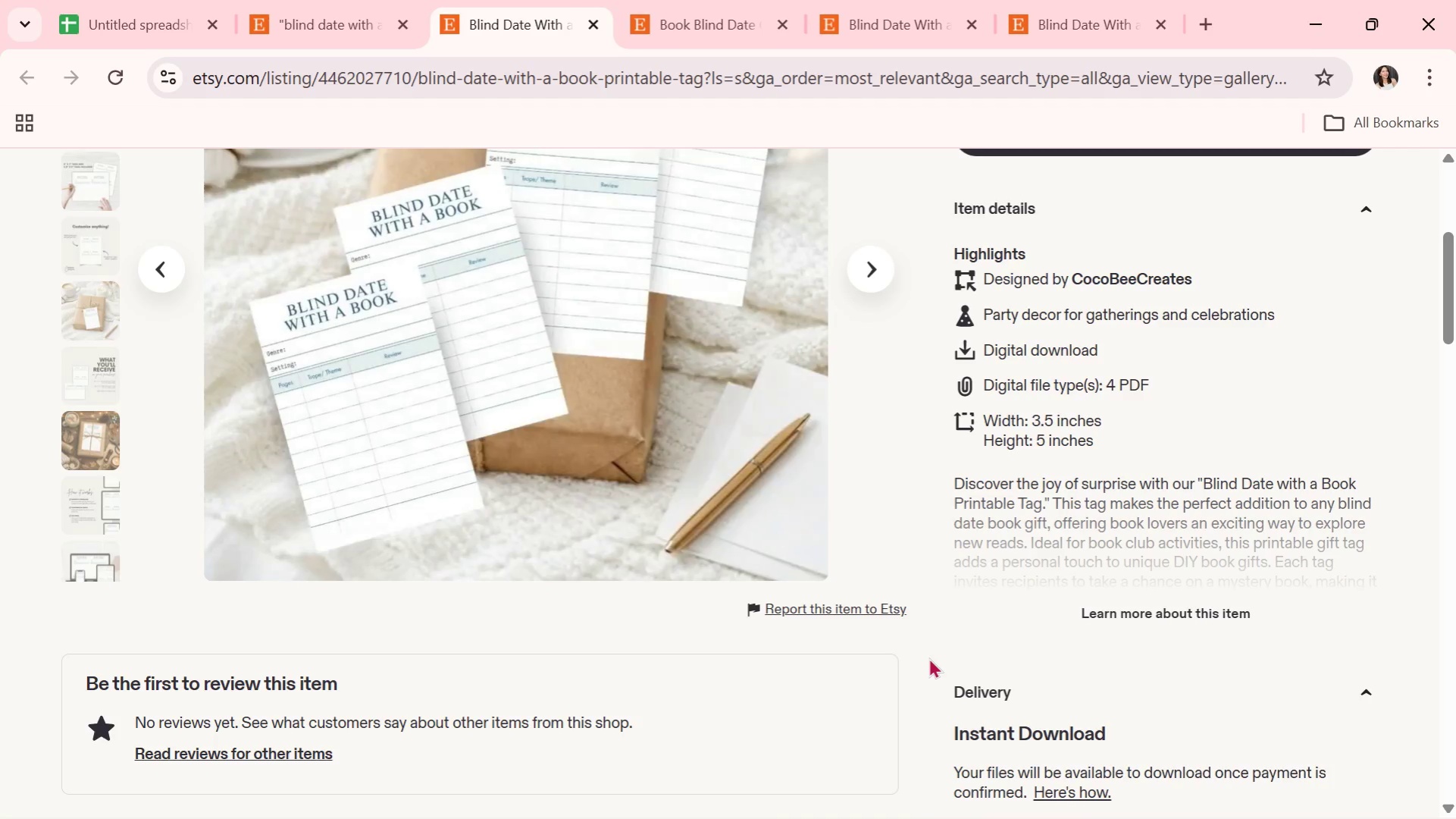 
wait(6.51)
 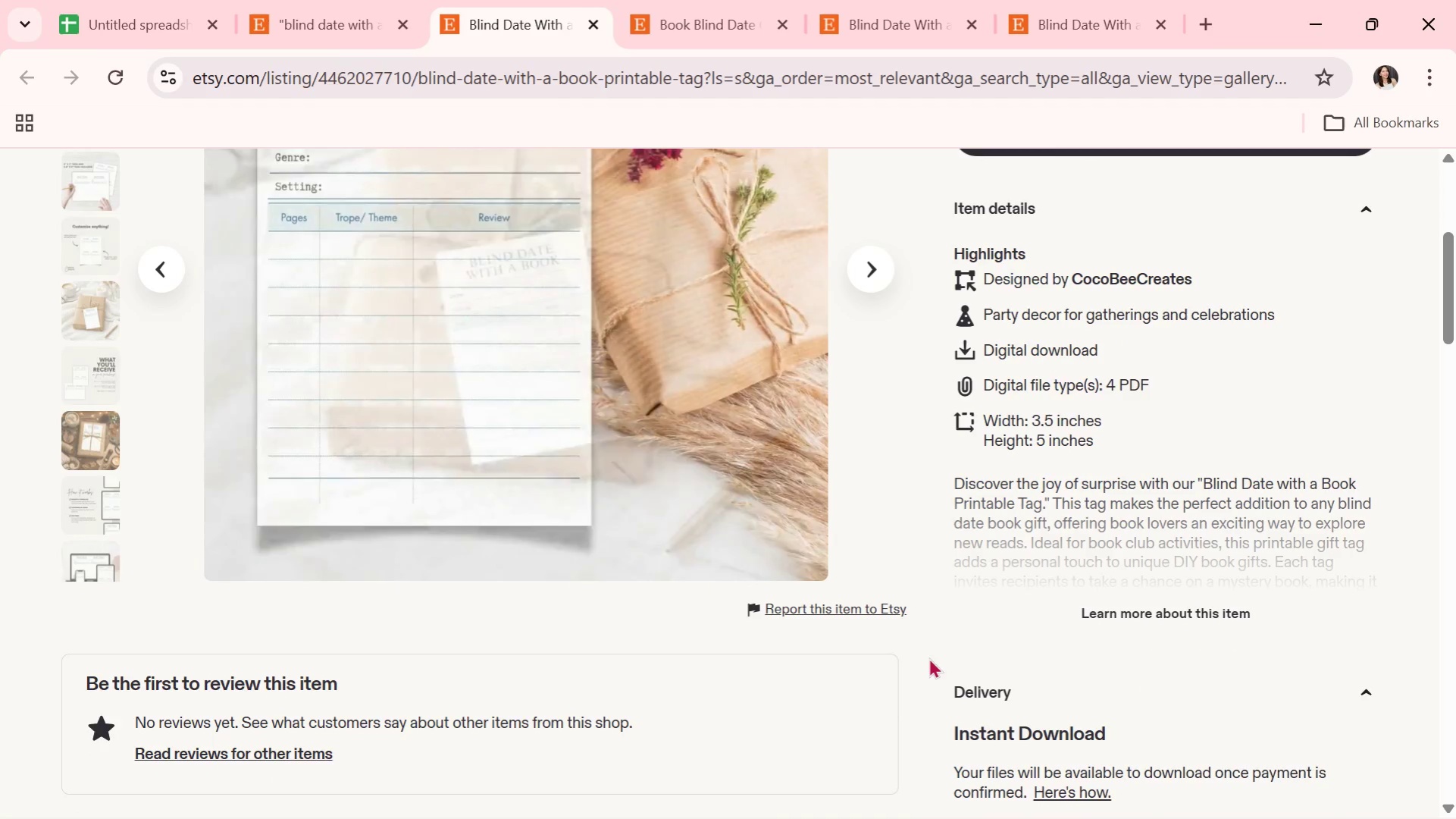 
left_click([600, 25])
 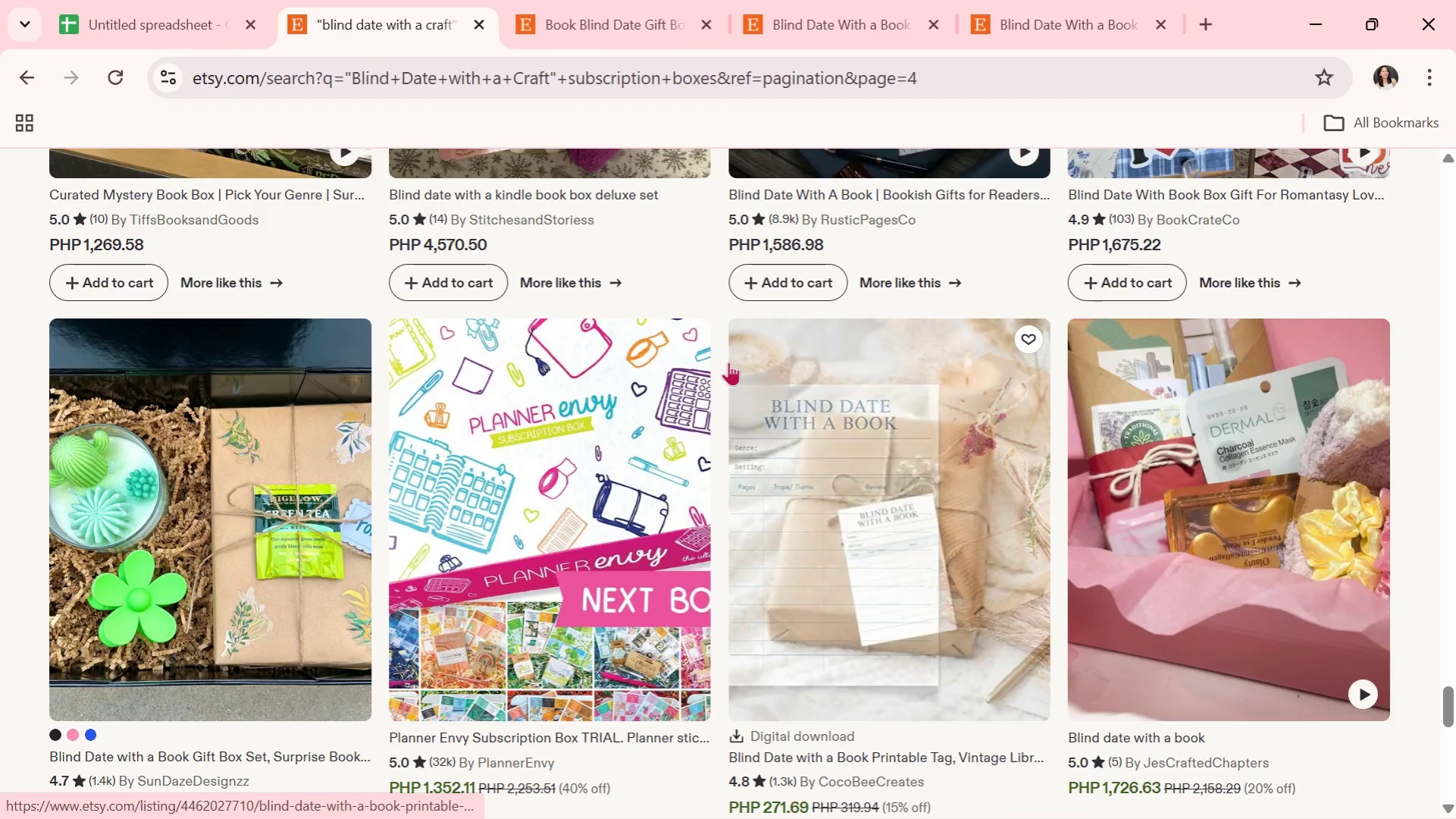 
scroll: coordinate [728, 362], scroll_direction: down, amount: 1.0
 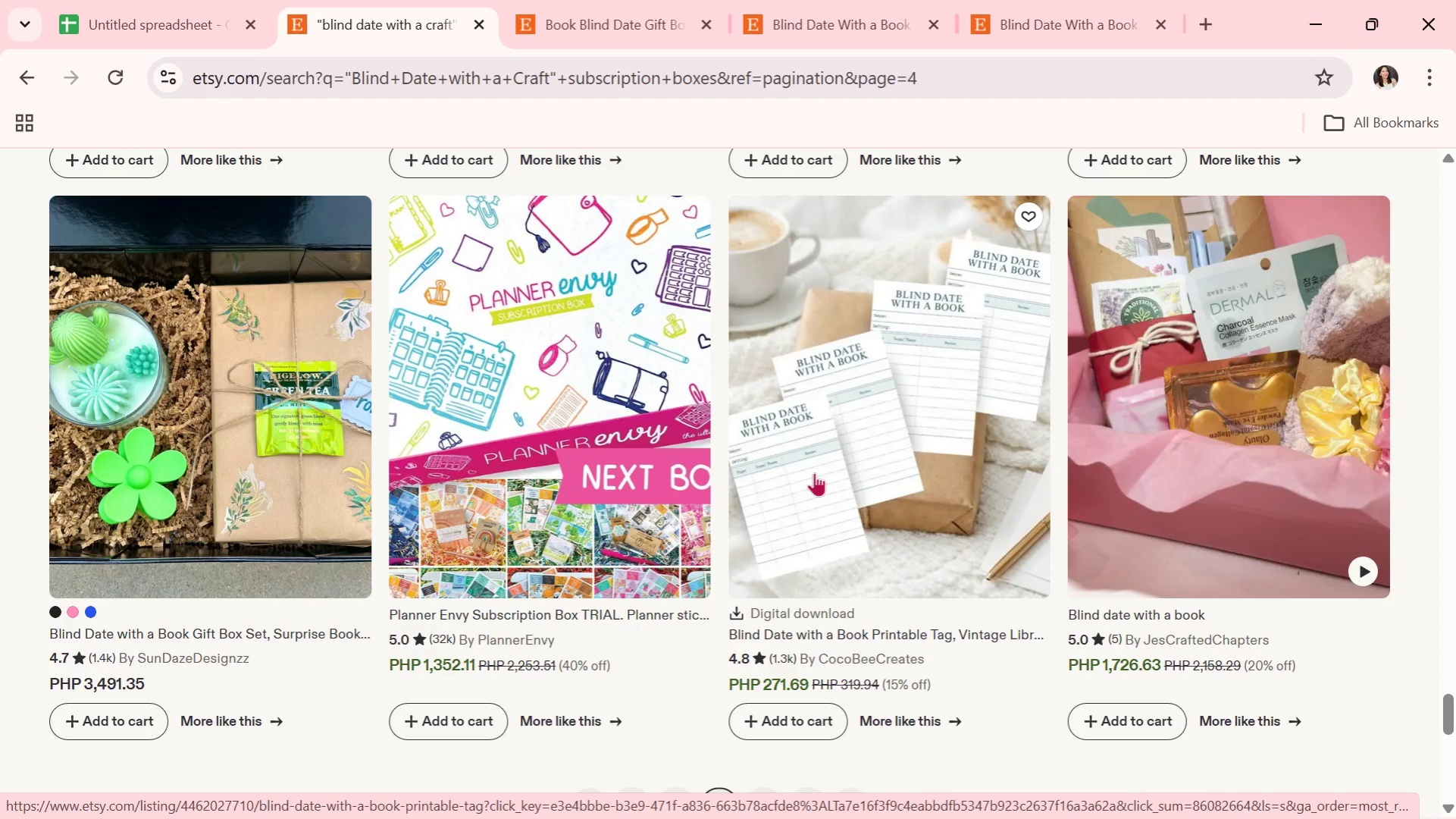 
wait(15.35)
 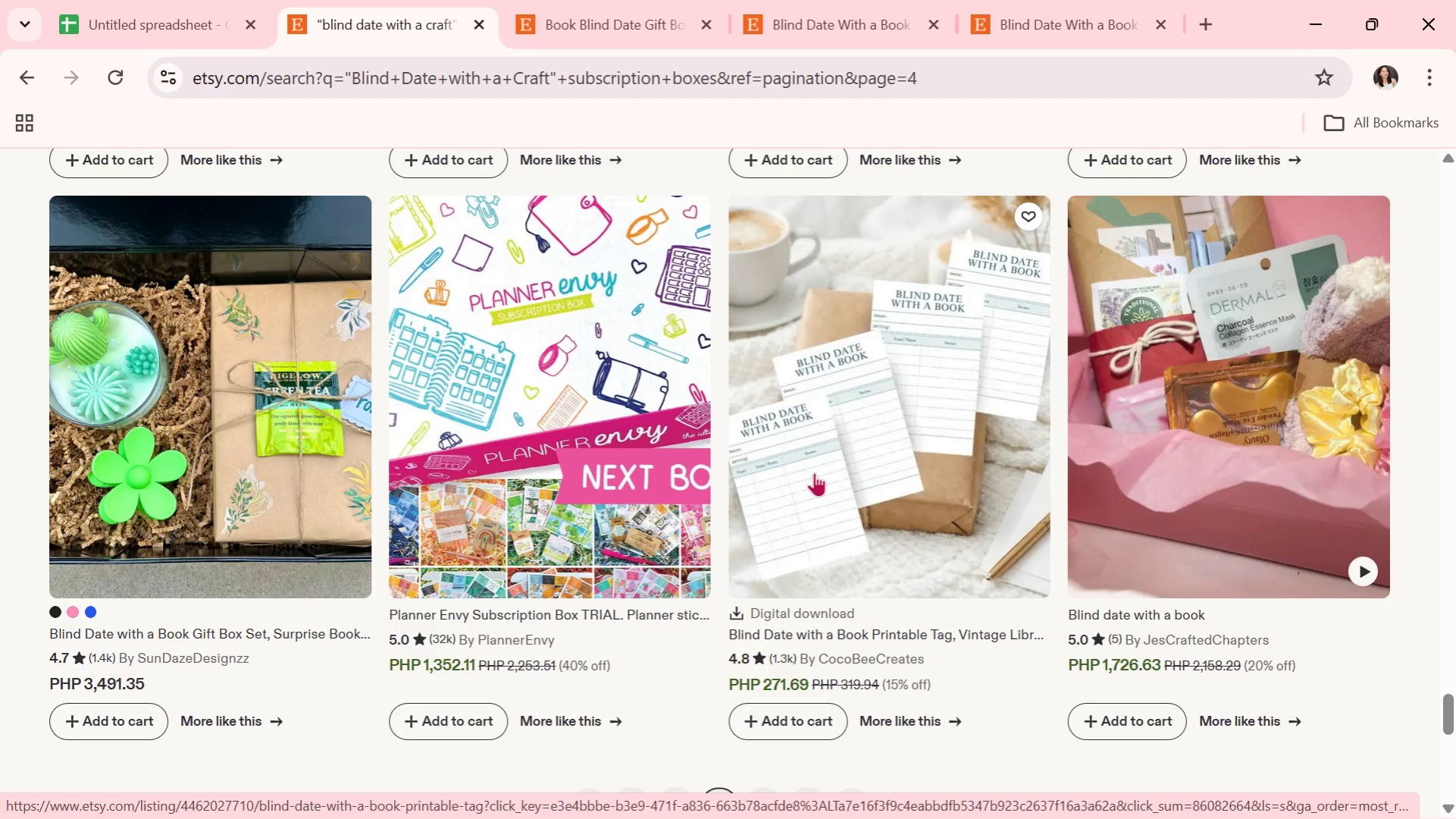 
scroll: coordinate [814, 472], scroll_direction: down, amount: 4.0
 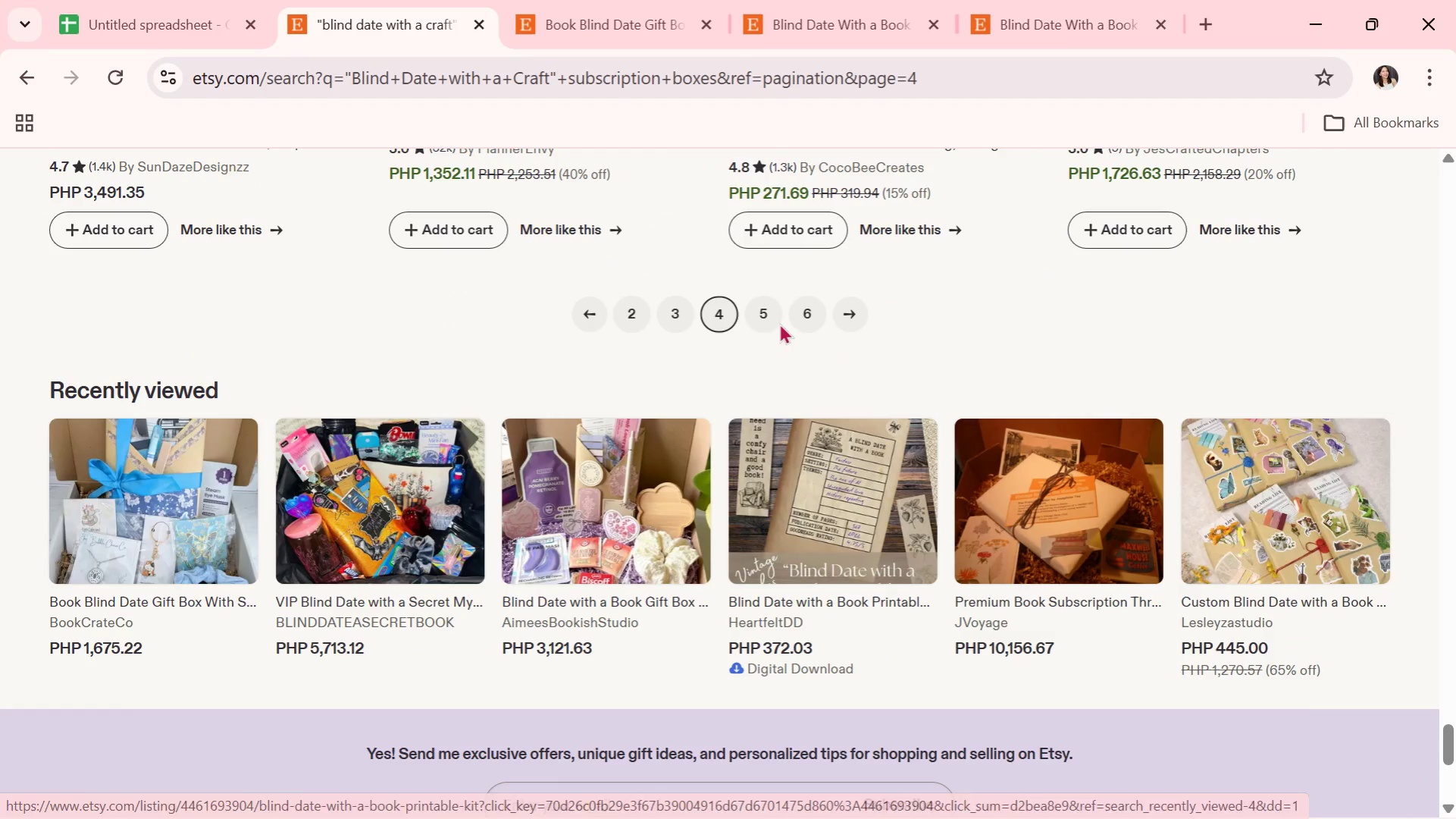 
left_click([749, 309])
 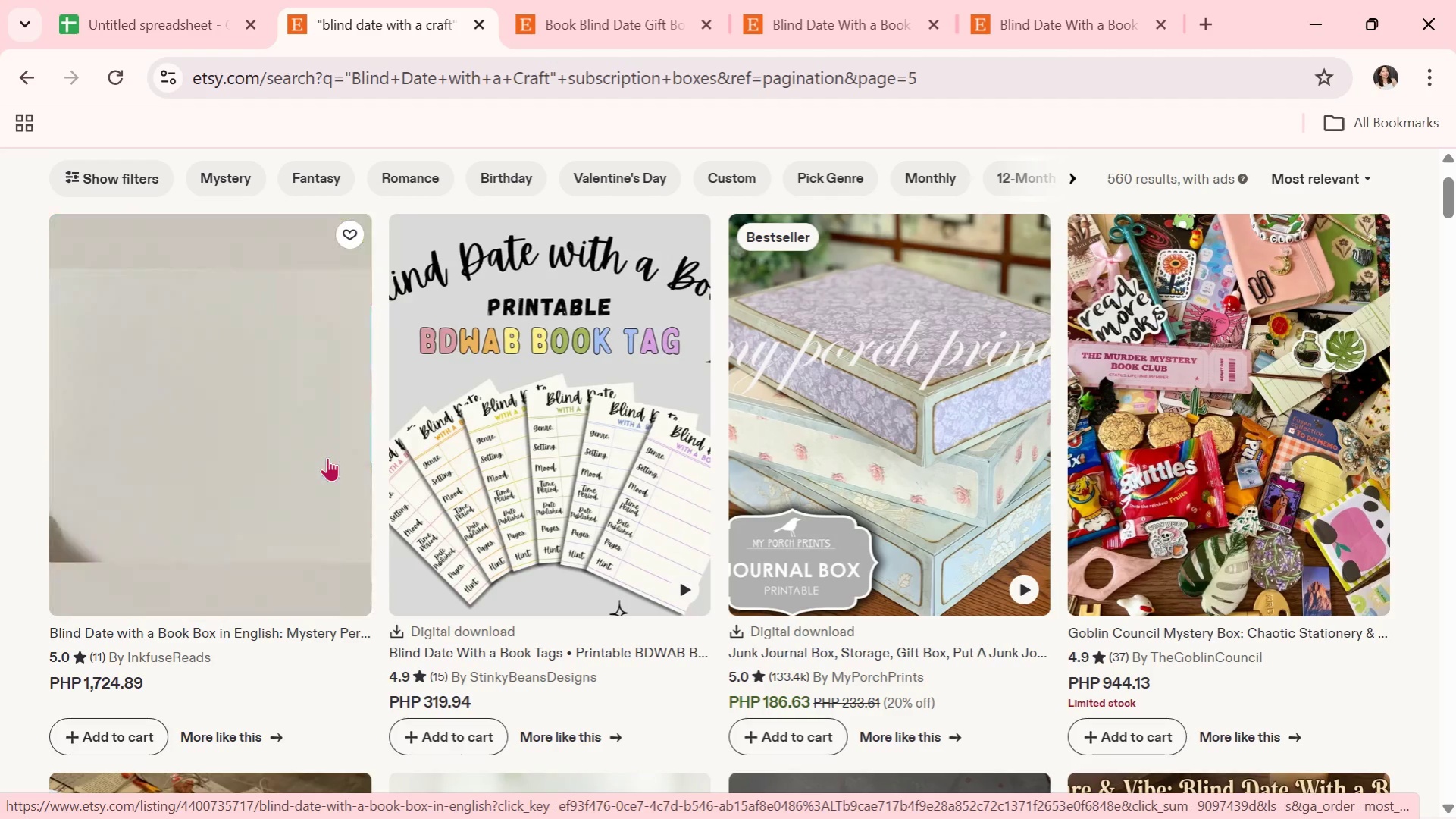 
wait(12.47)
 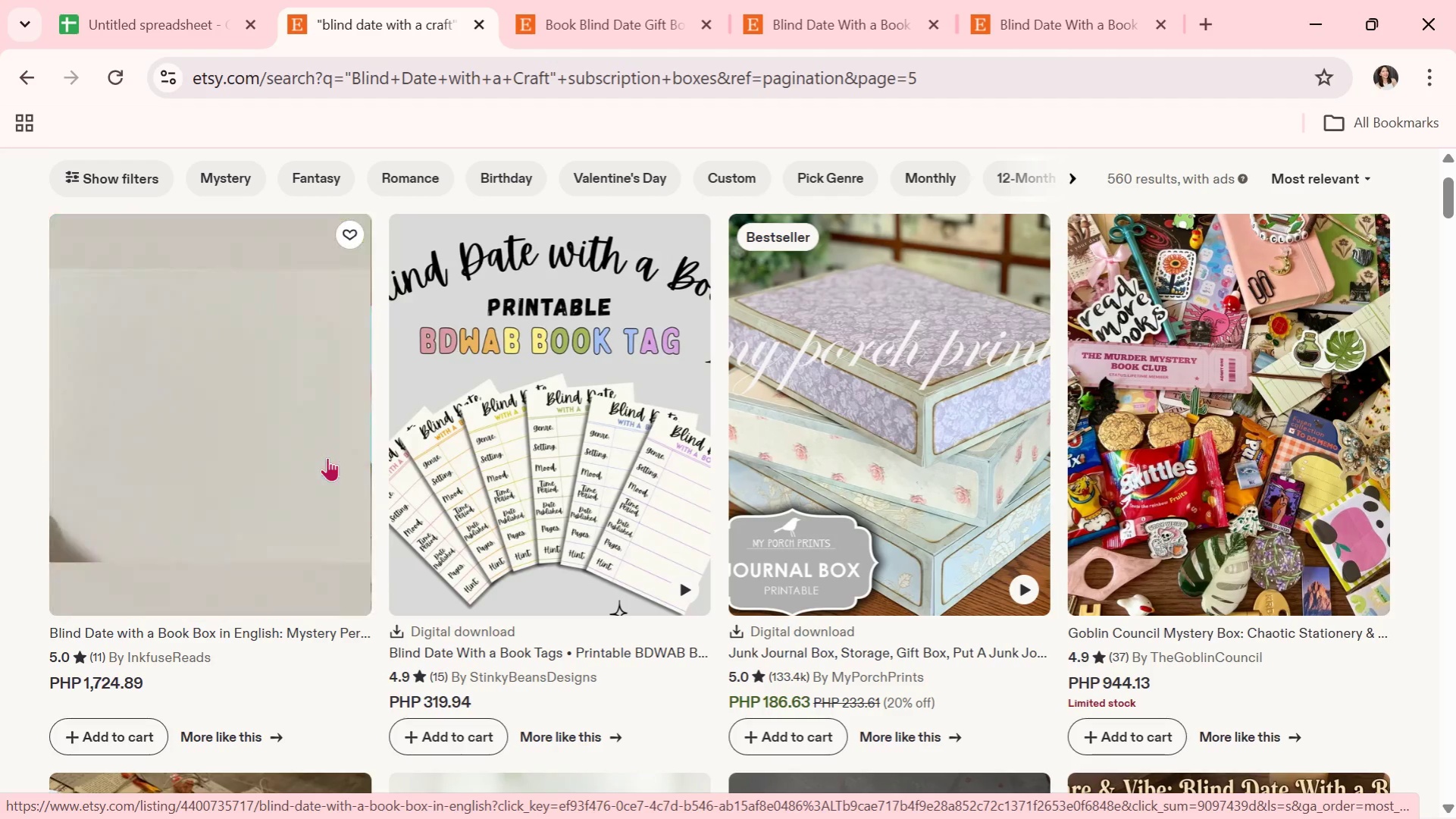 
scroll: coordinate [540, 516], scroll_direction: down, amount: 1.0
 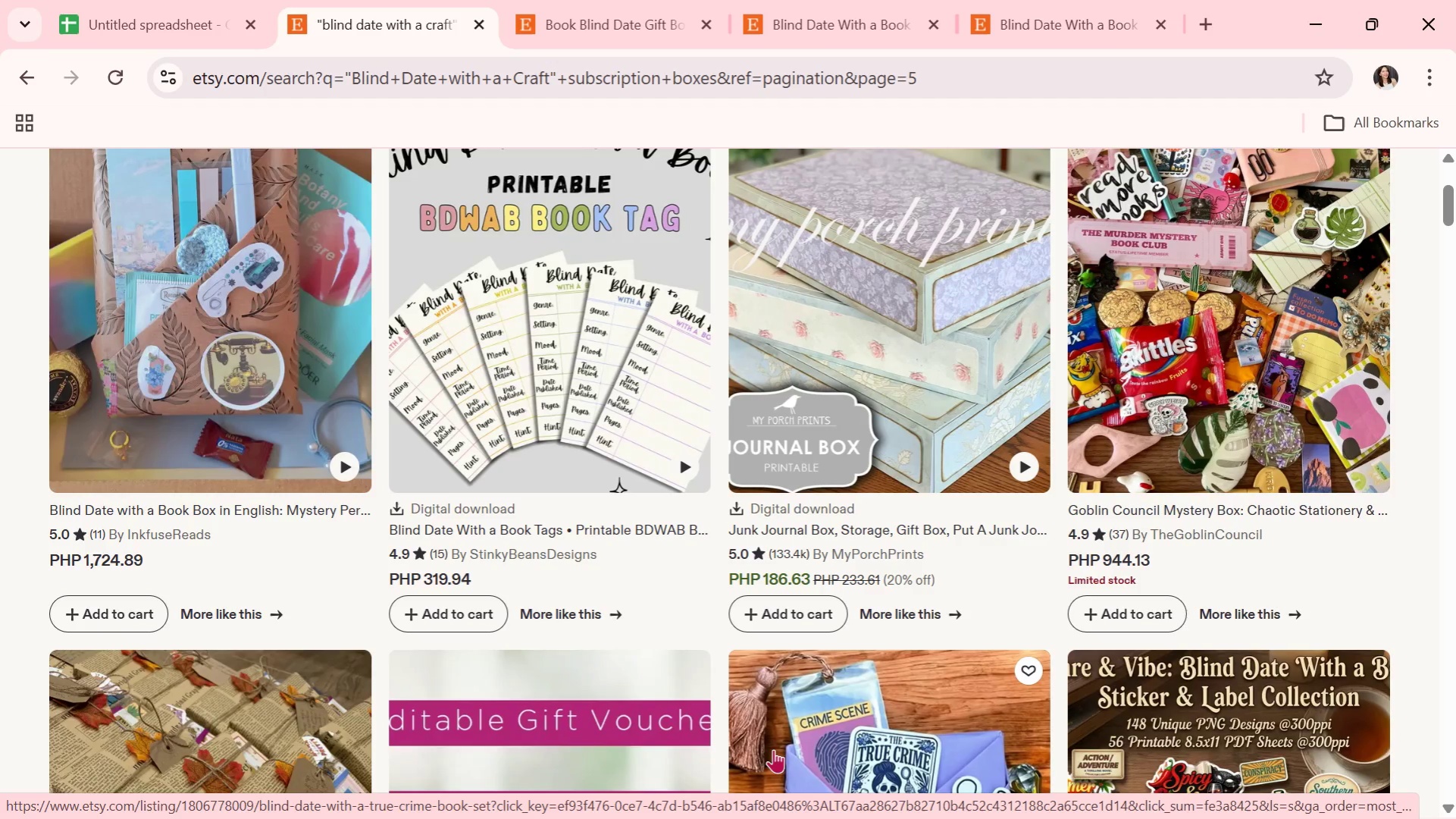 
wait(19.19)
 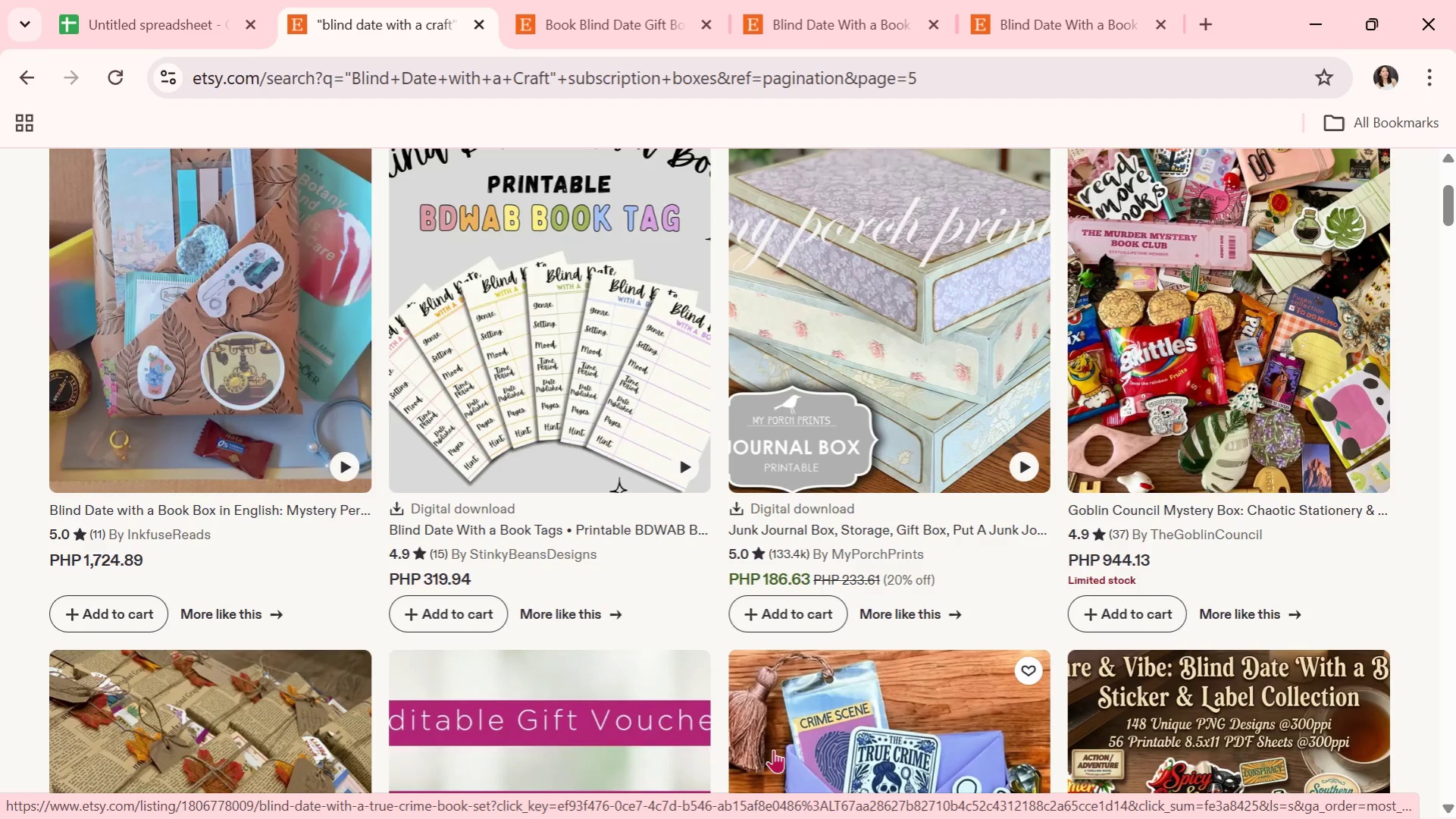 
scroll: coordinate [795, 709], scroll_direction: down, amount: 7.0
 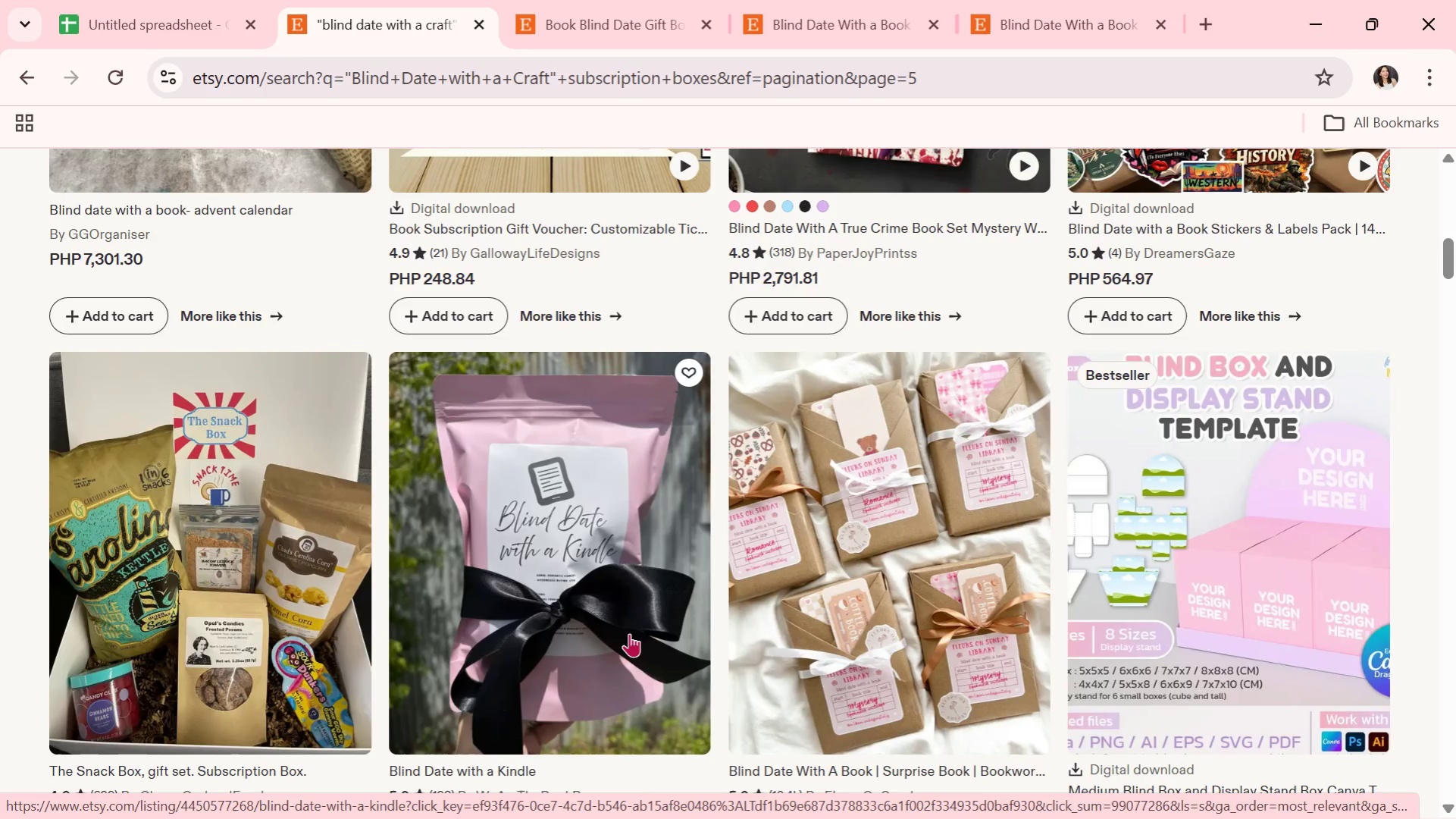 
left_click([629, 631])
 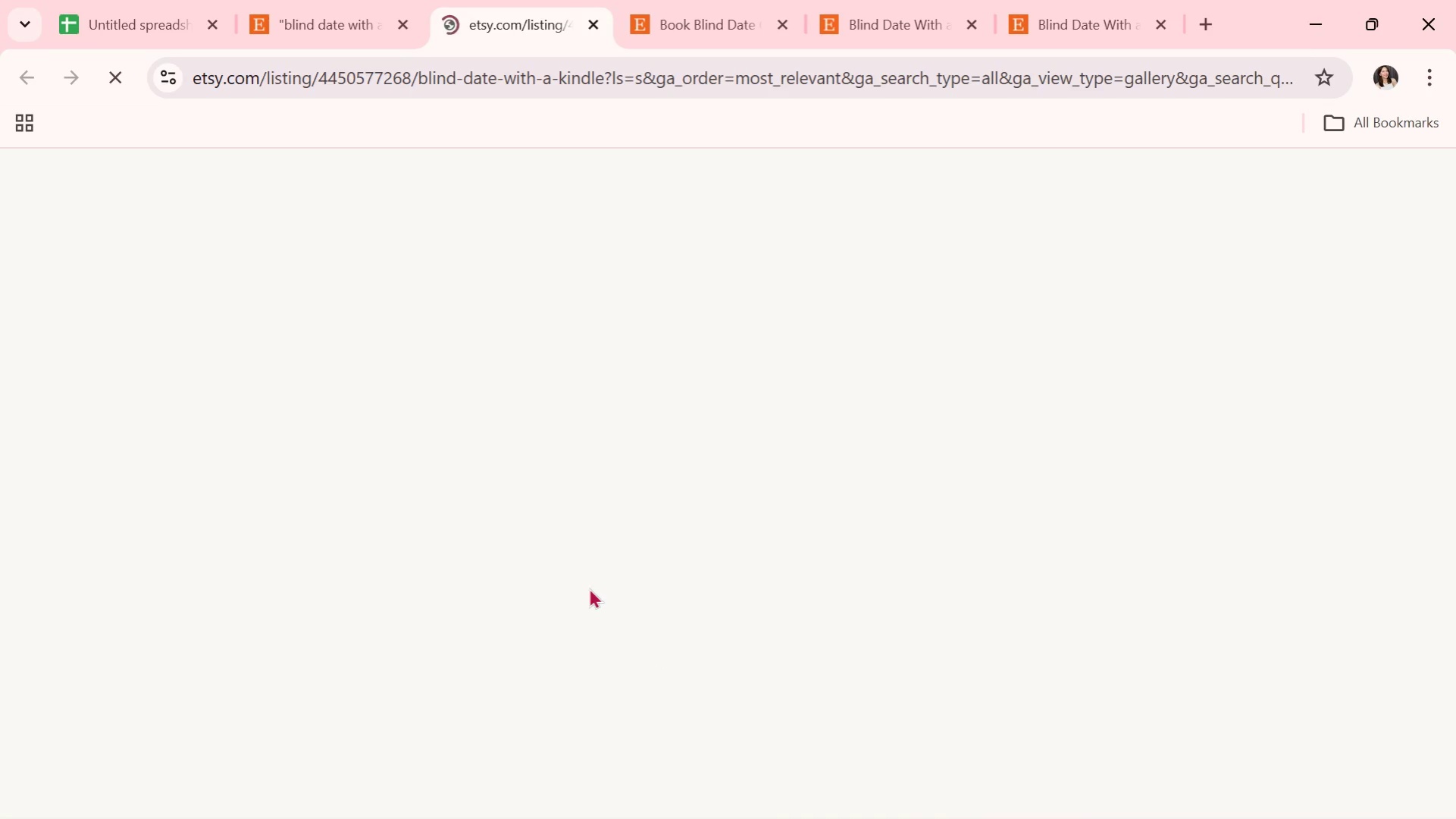 
scroll: coordinate [584, 591], scroll_direction: down, amount: 2.0
 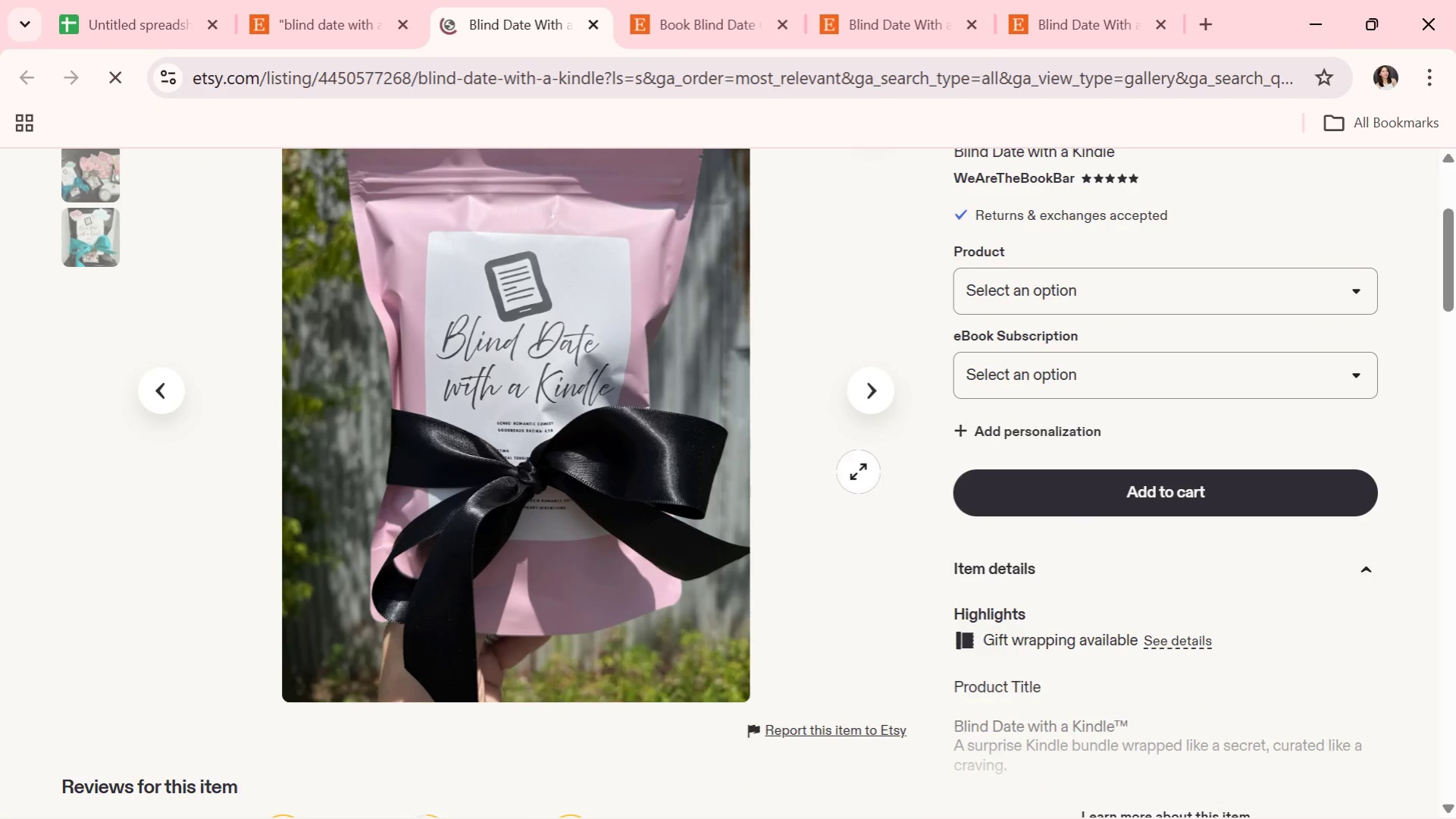 
scroll: coordinate [845, 491], scroll_direction: up, amount: 1.0
 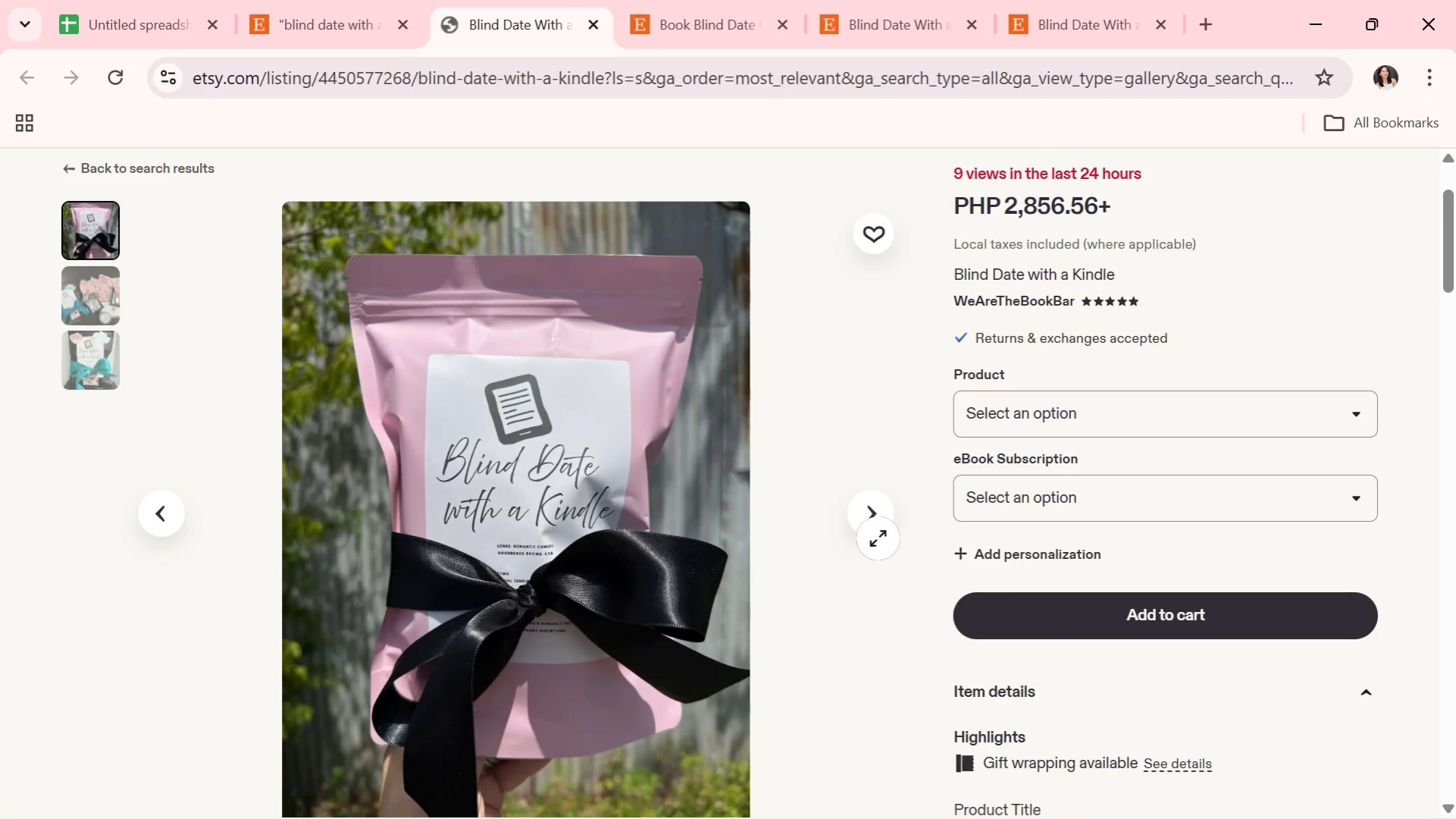 
left_click([872, 513])
 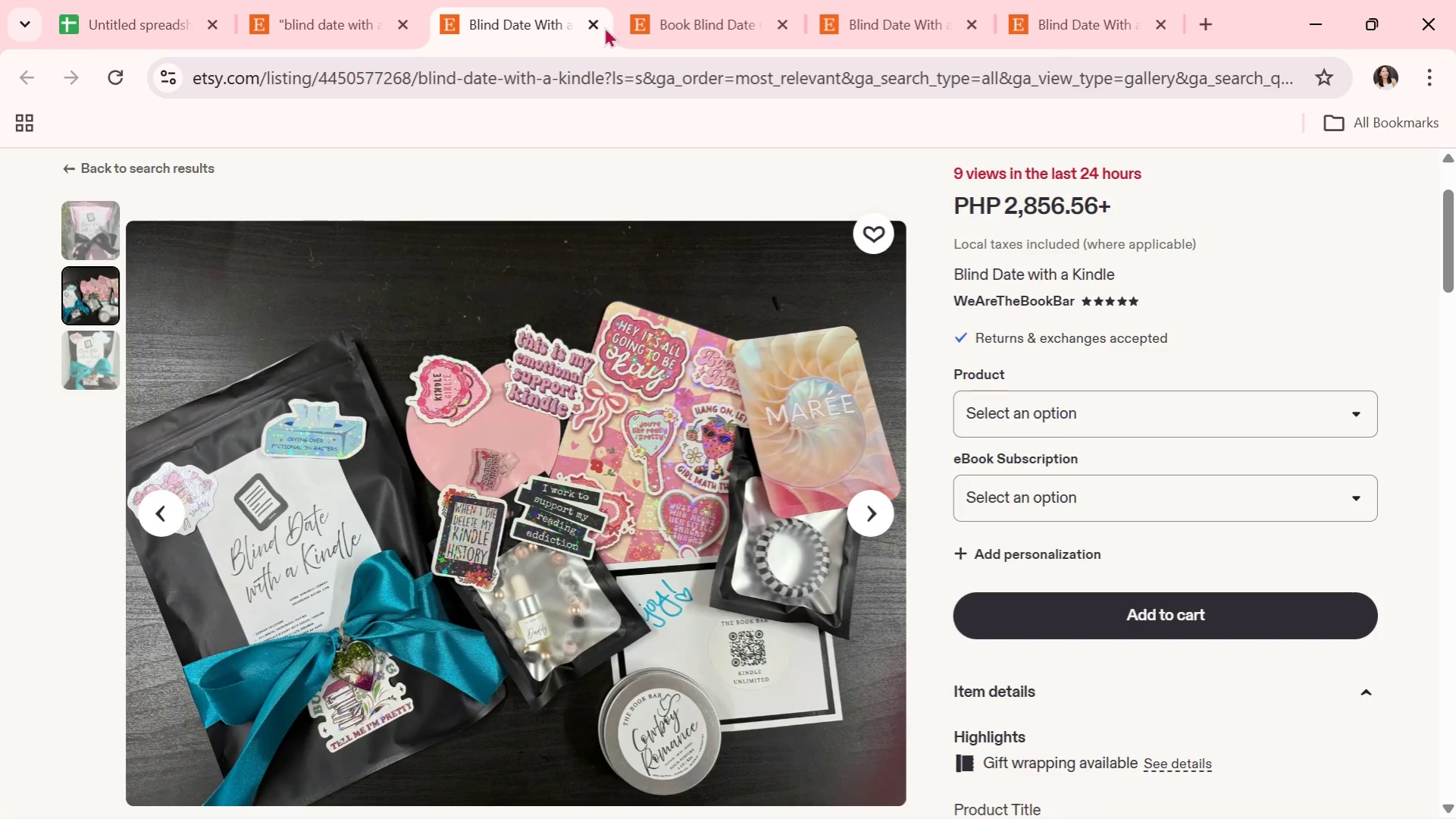 
left_click([601, 27])
 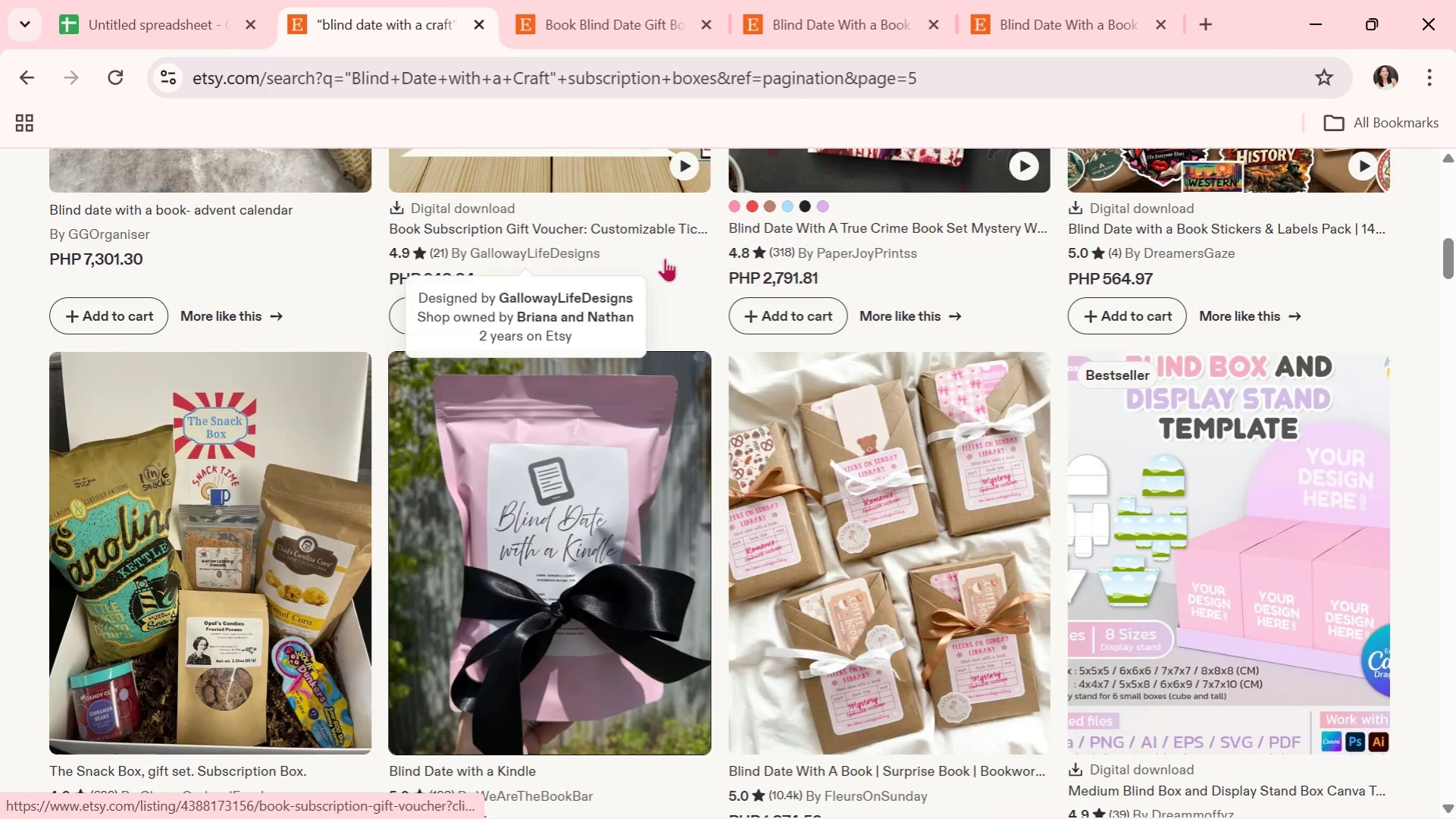 
scroll: coordinate [665, 260], scroll_direction: down, amount: 1.0
 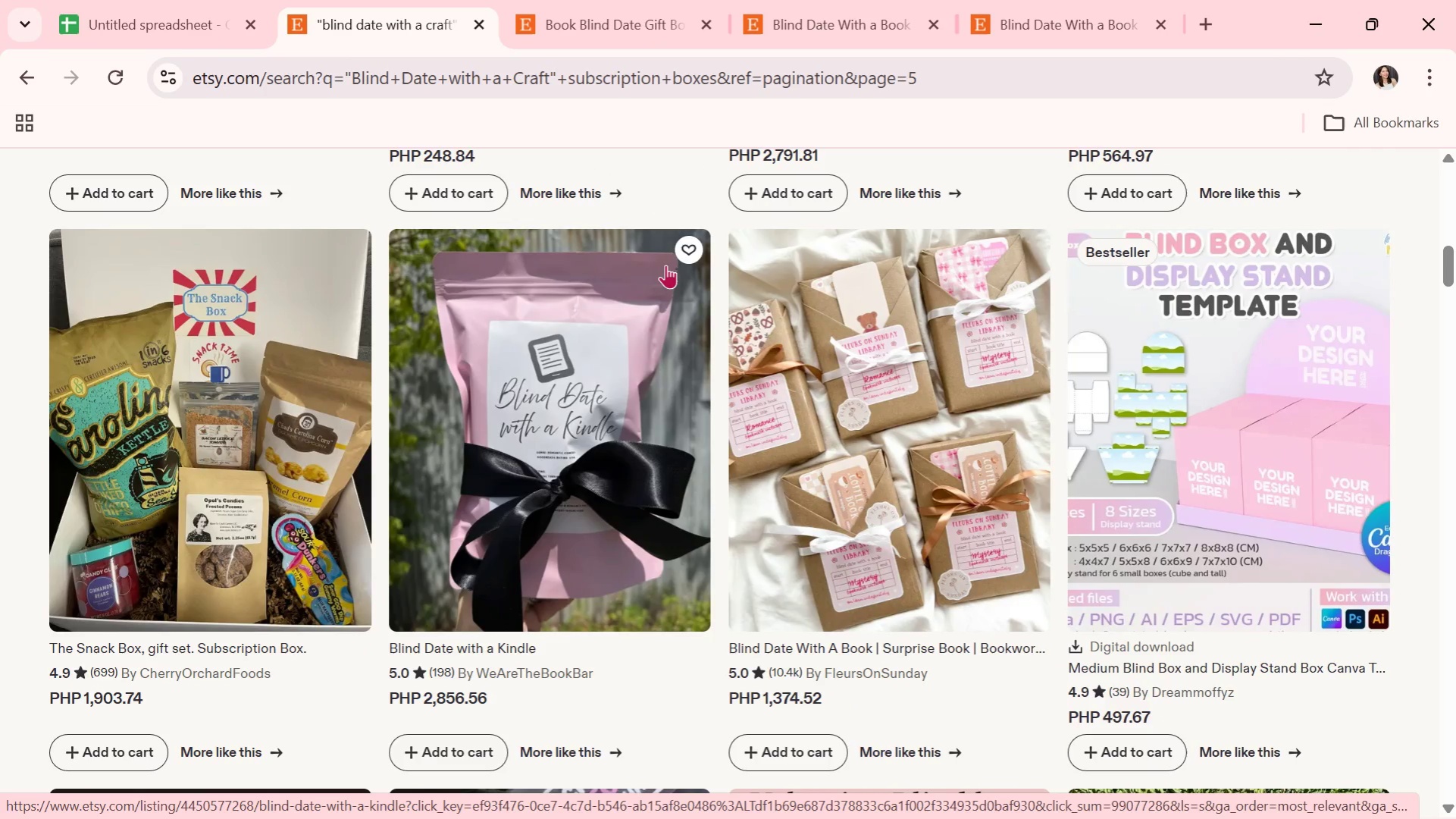 
wait(8.05)
 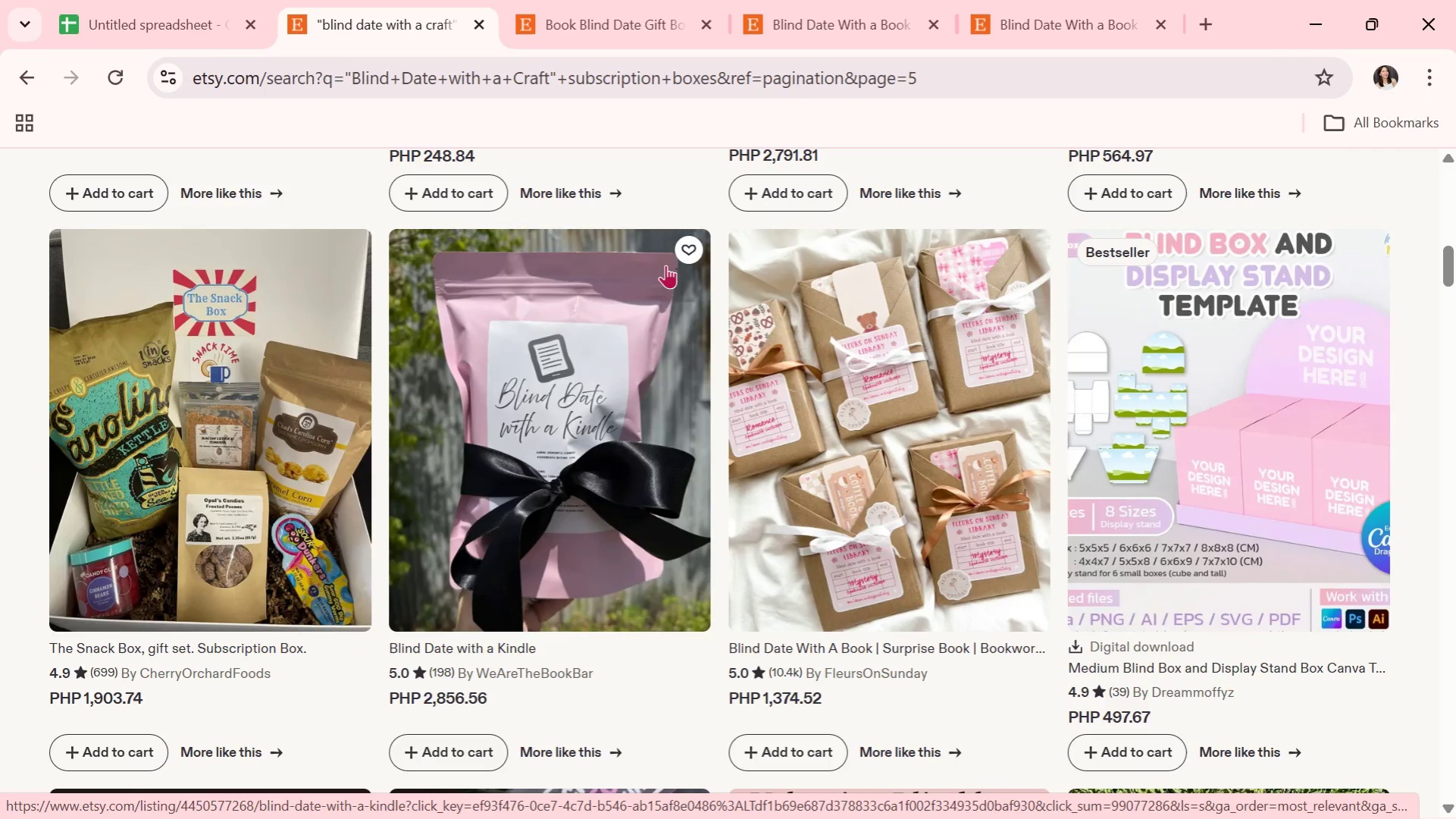 
scroll: coordinate [169, 359], scroll_direction: down, amount: 5.0
 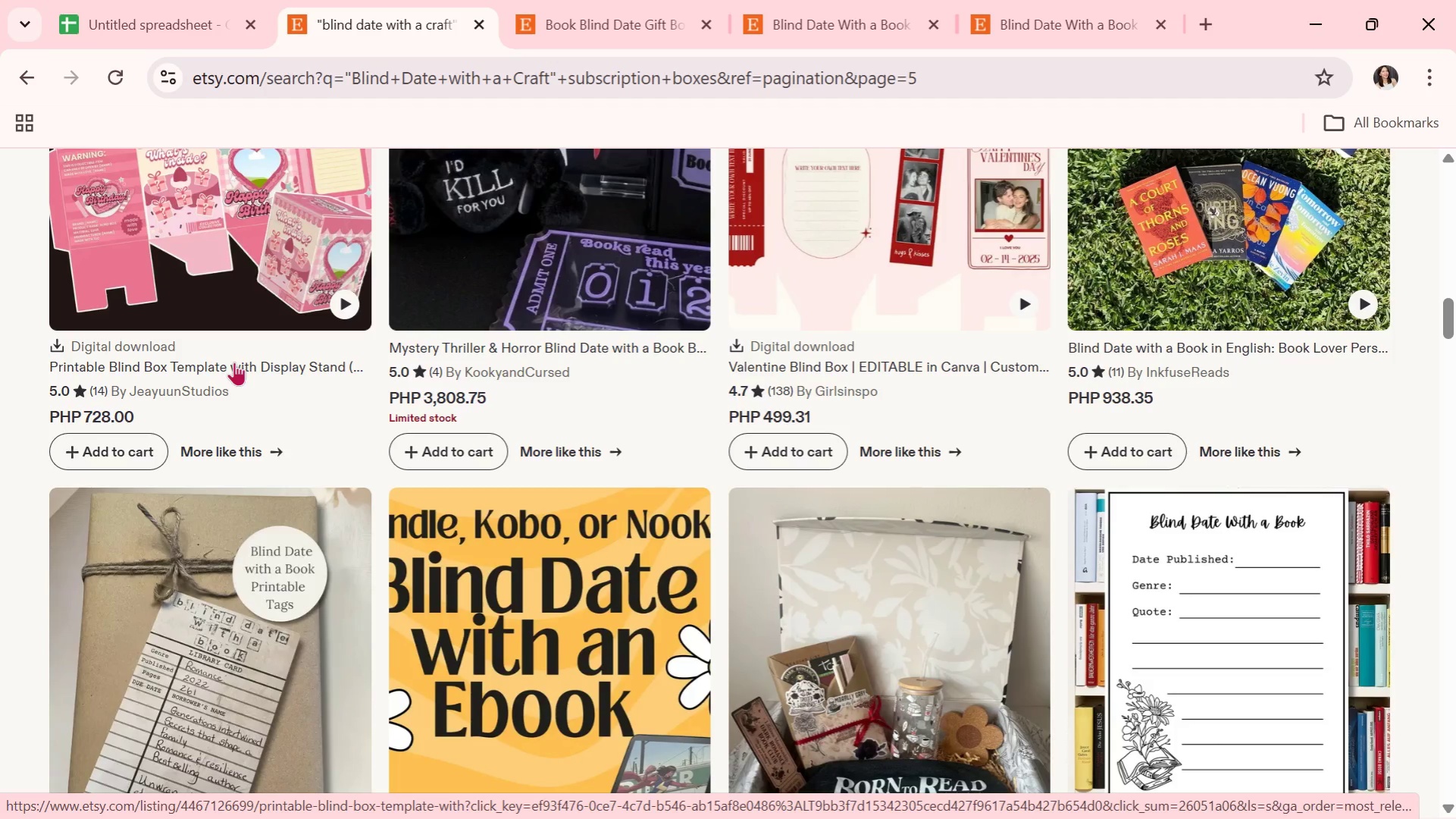 
wait(9.83)
 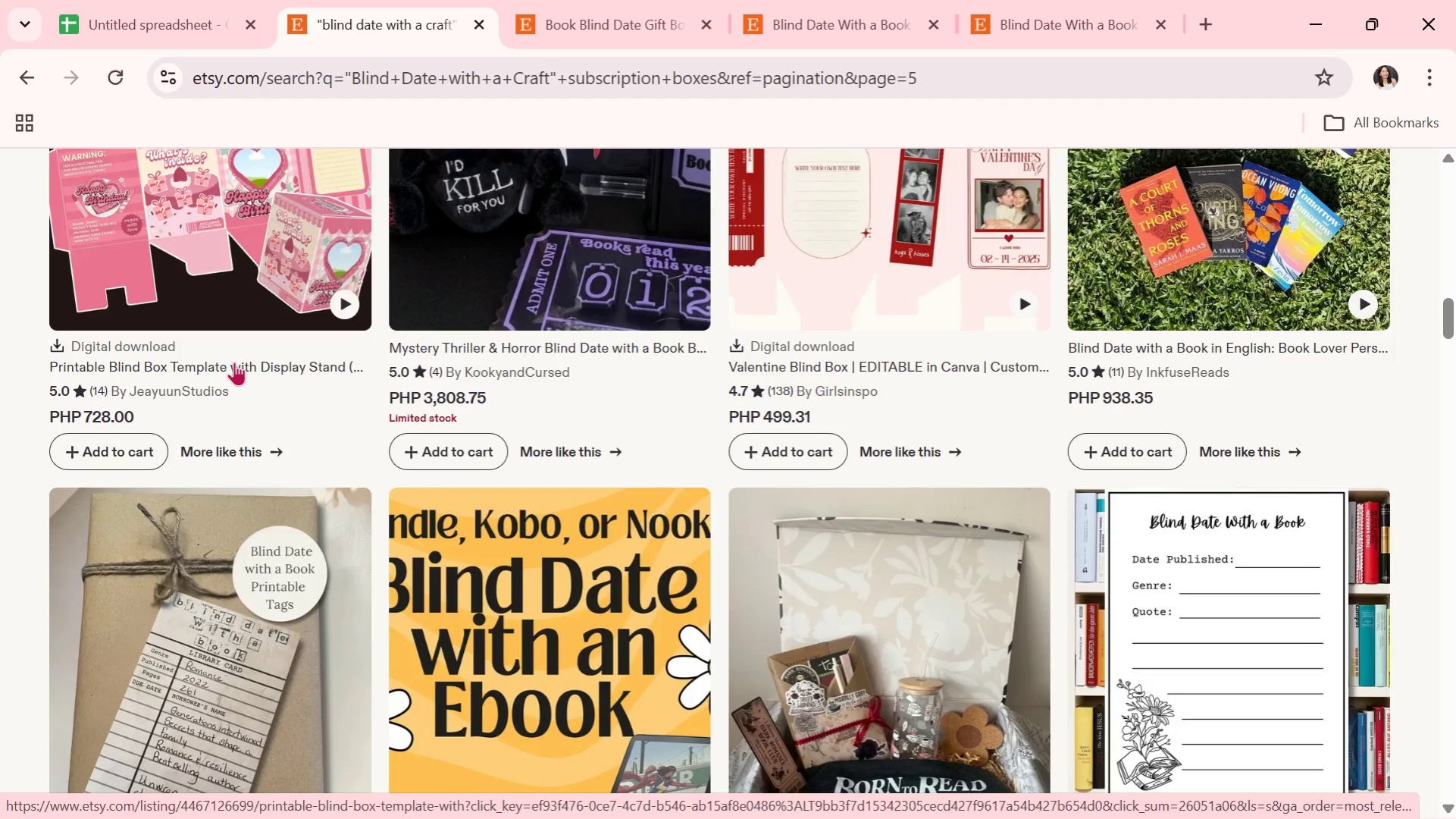 
scroll: coordinate [243, 349], scroll_direction: down, amount: 1.0
 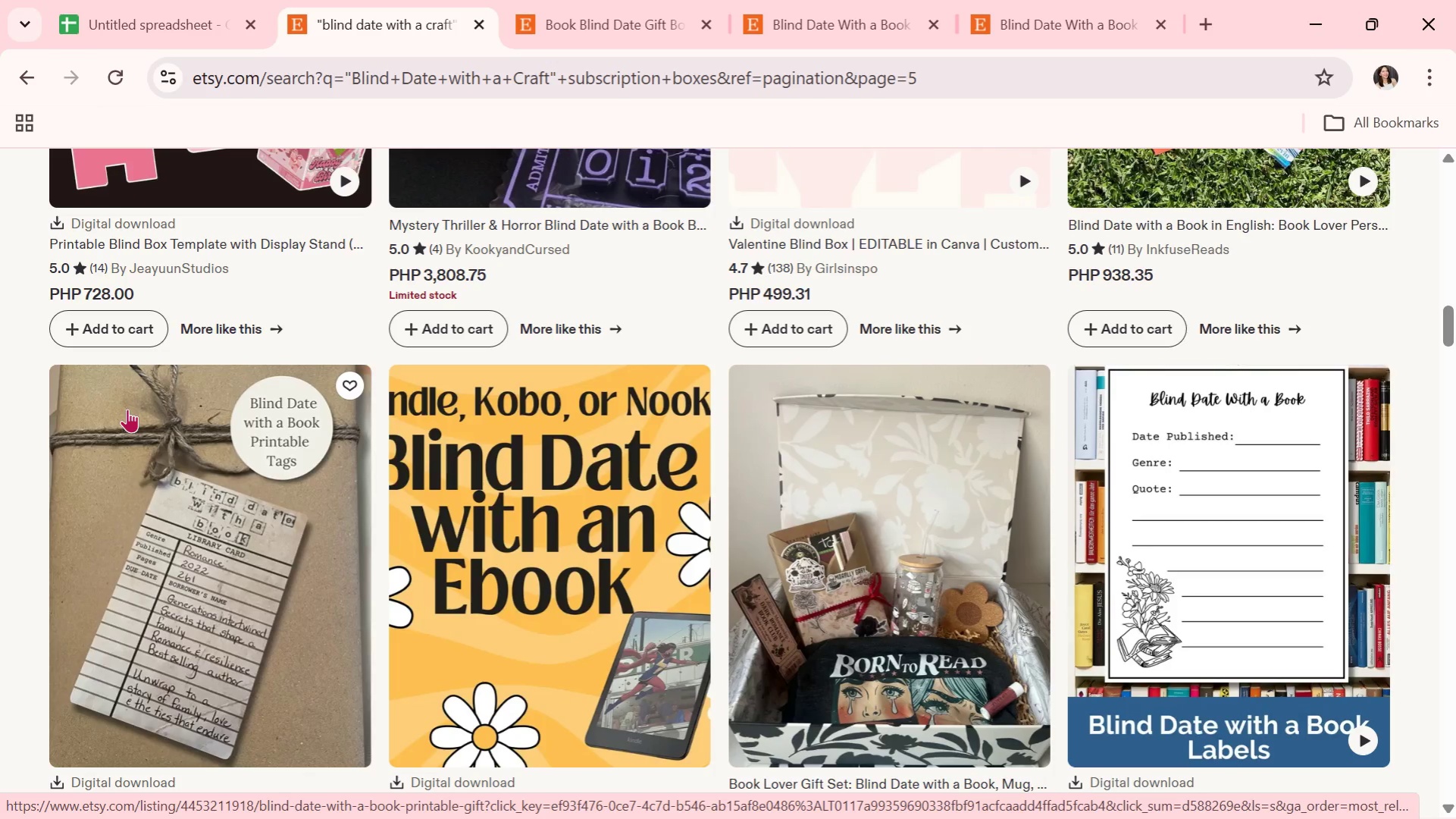 
wait(7.34)
 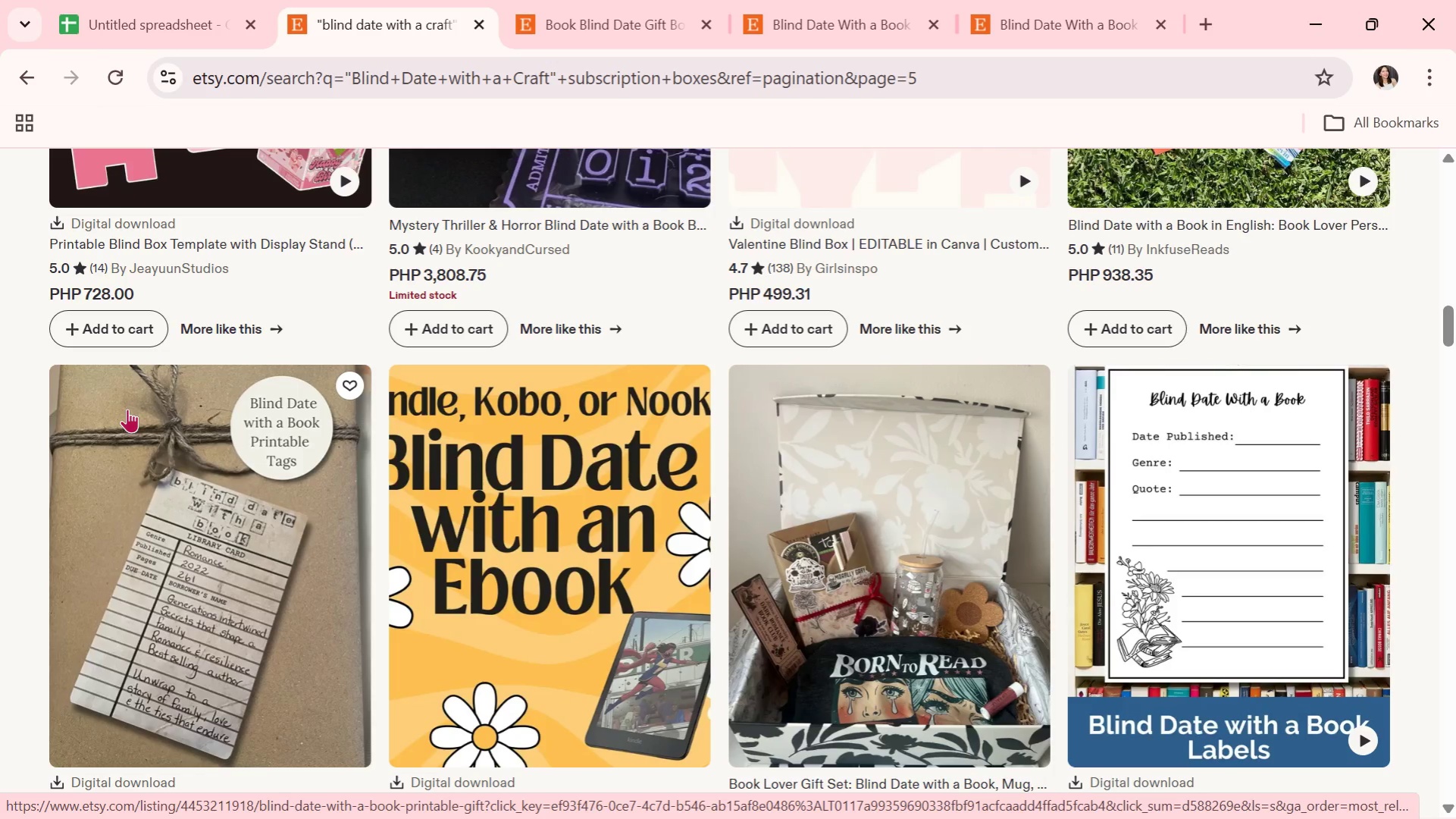 
scroll: coordinate [127, 409], scroll_direction: down, amount: 3.0
 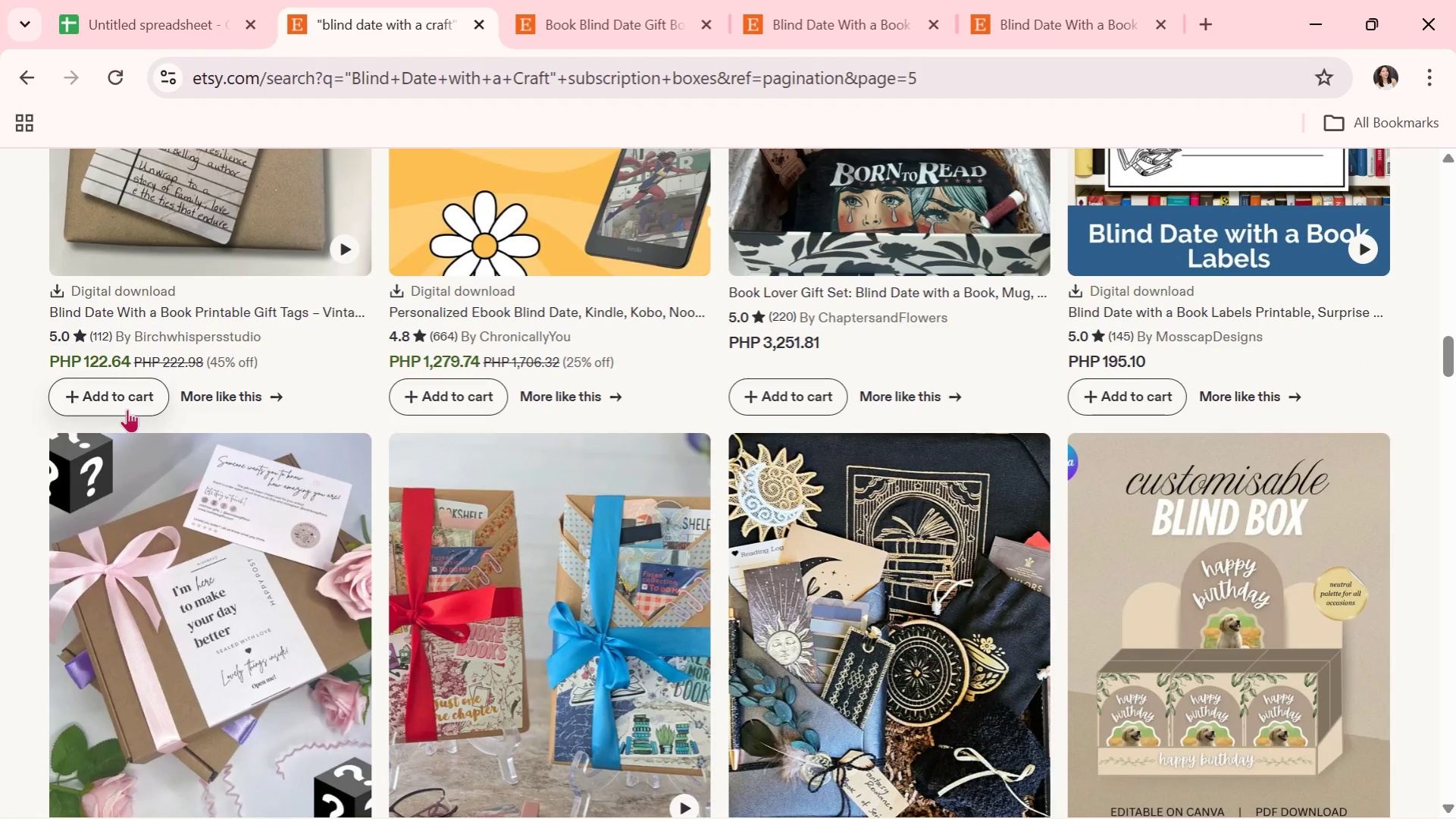 
wait(10.65)
 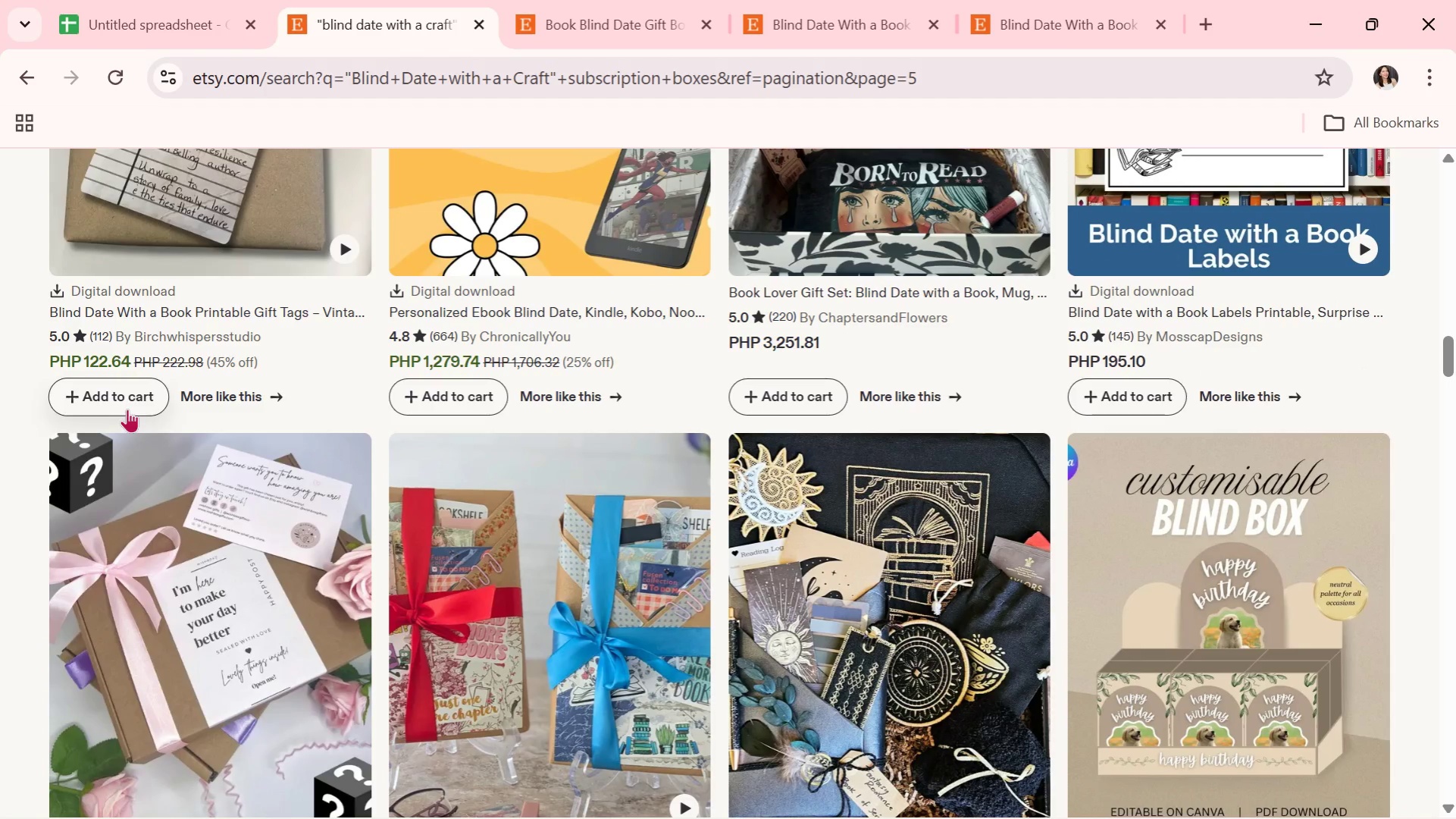 
scroll: coordinate [127, 409], scroll_direction: down, amount: 3.0
 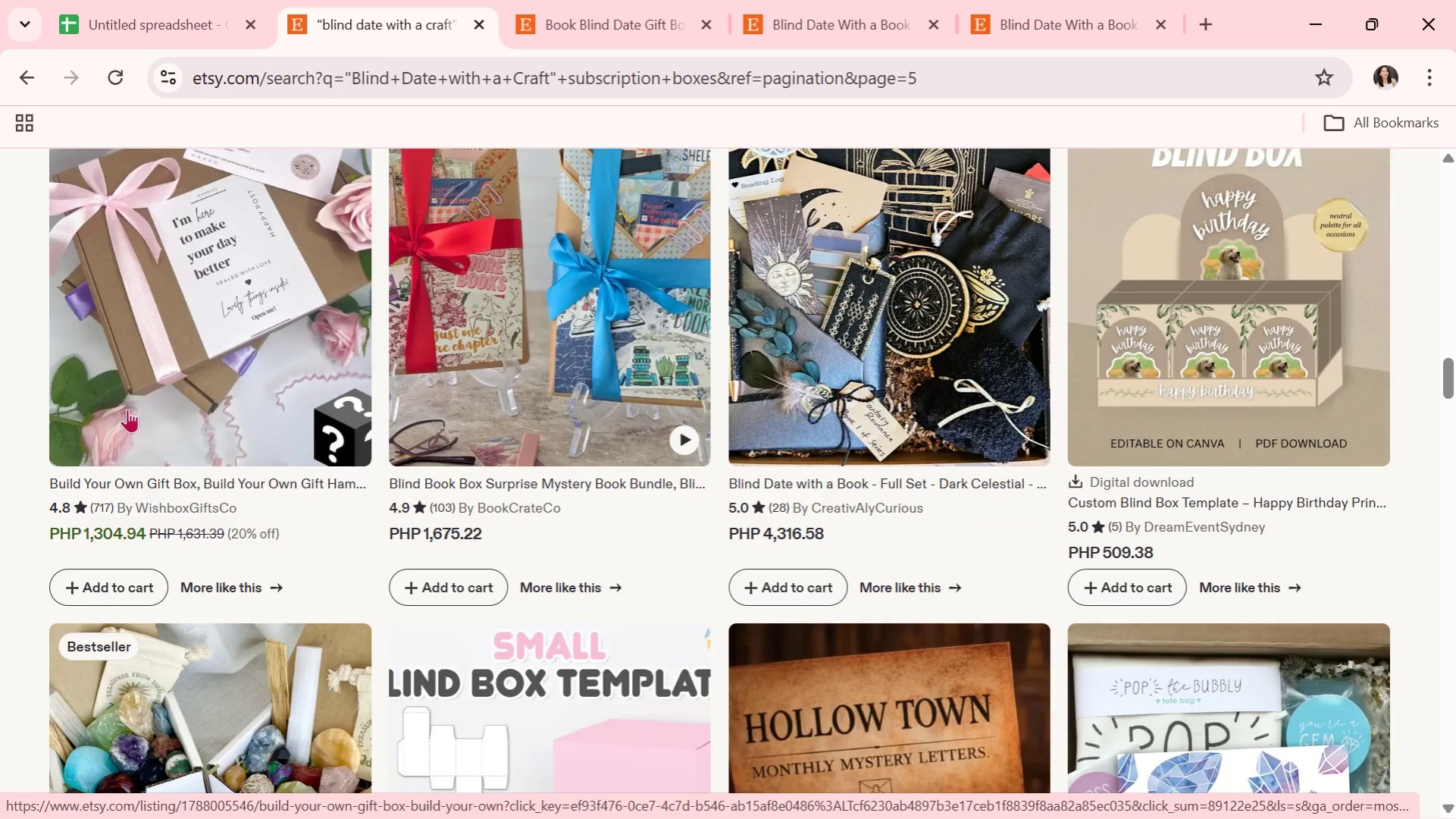 
wait(7.57)
 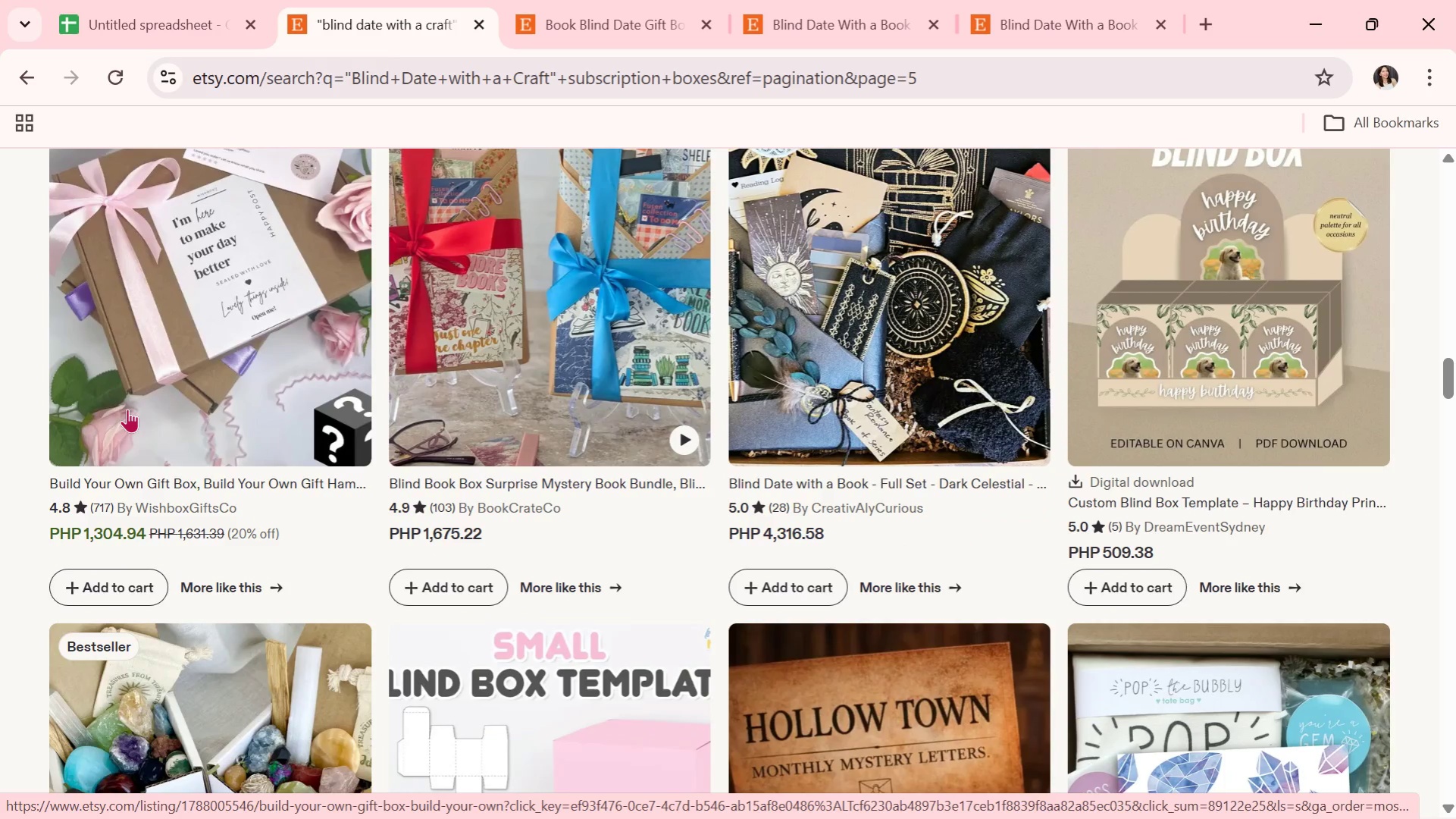 
scroll: coordinate [724, 618], scroll_direction: down, amount: 5.0
 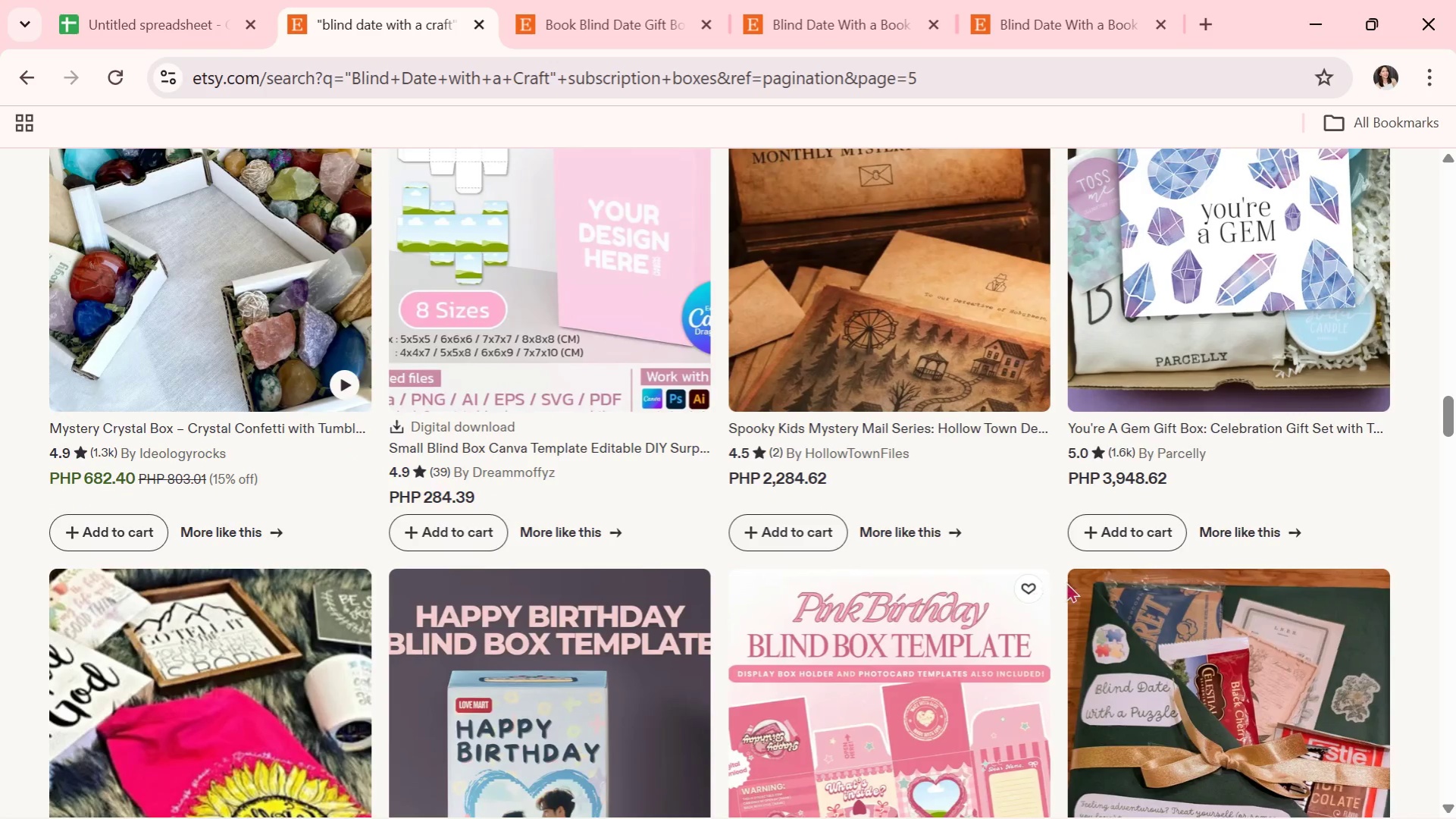 
scroll: coordinate [756, 636], scroll_direction: down, amount: 8.0
 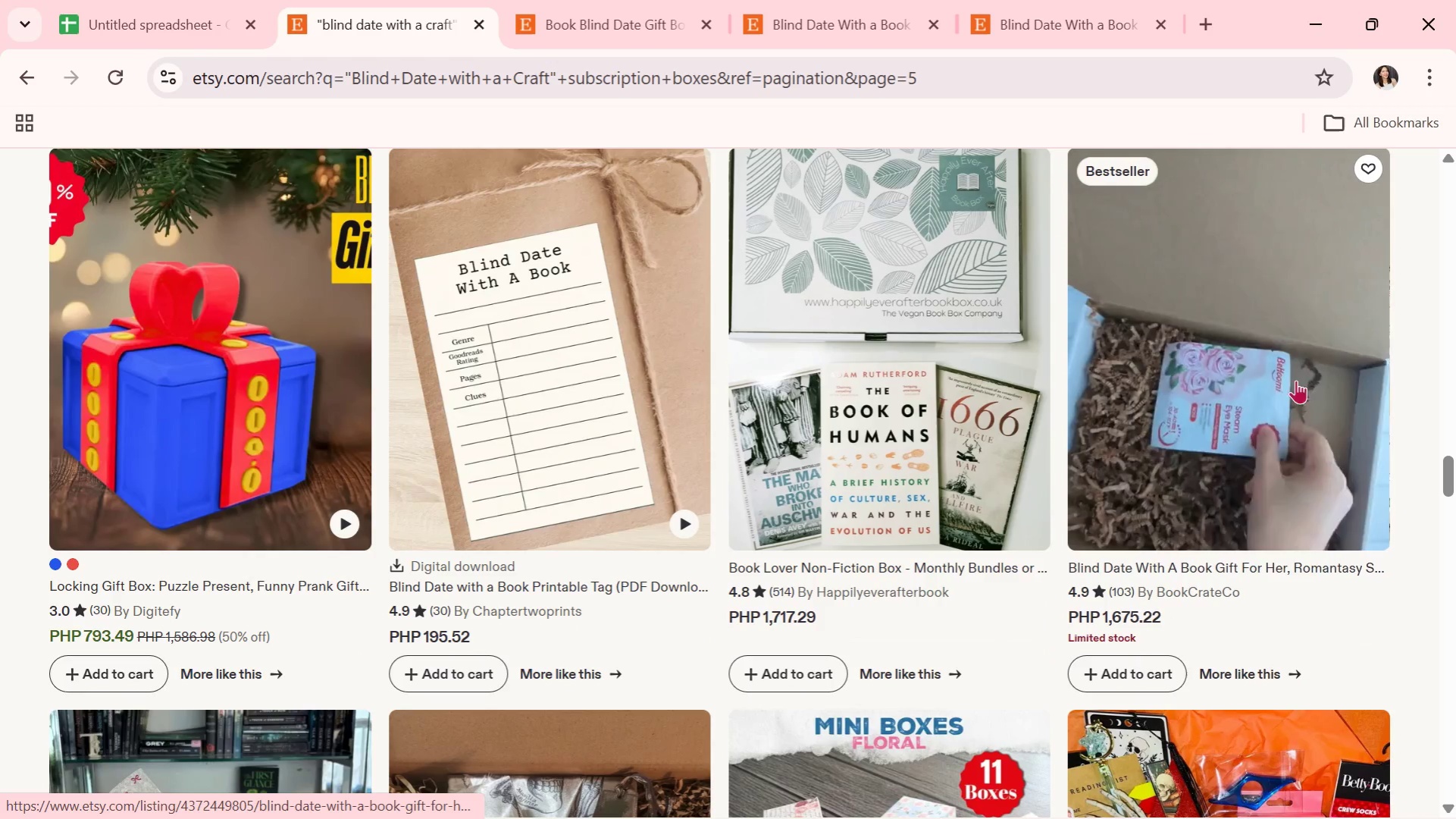 
left_click([1223, 411])
 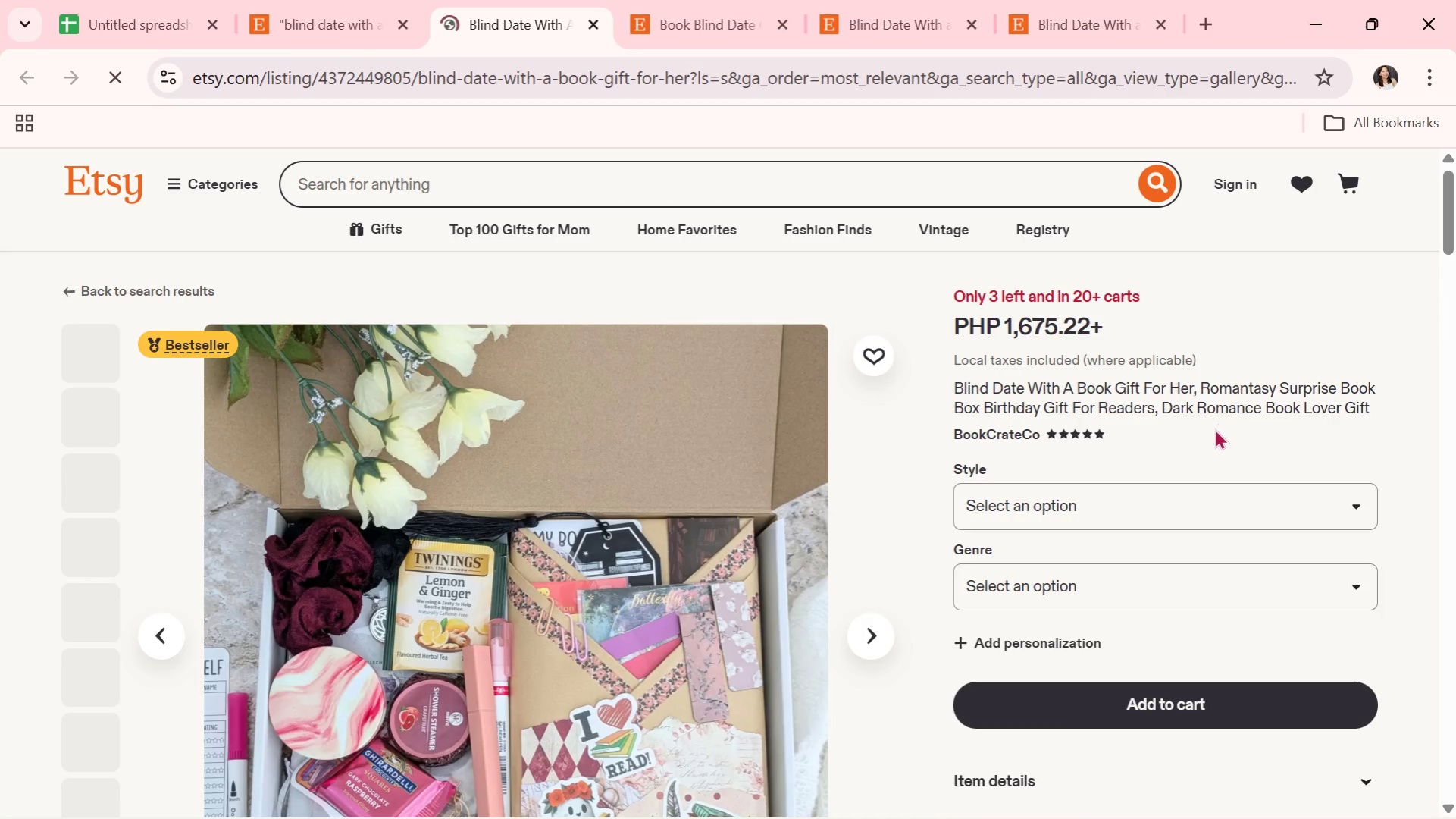 
scroll: coordinate [803, 519], scroll_direction: down, amount: 1.0
 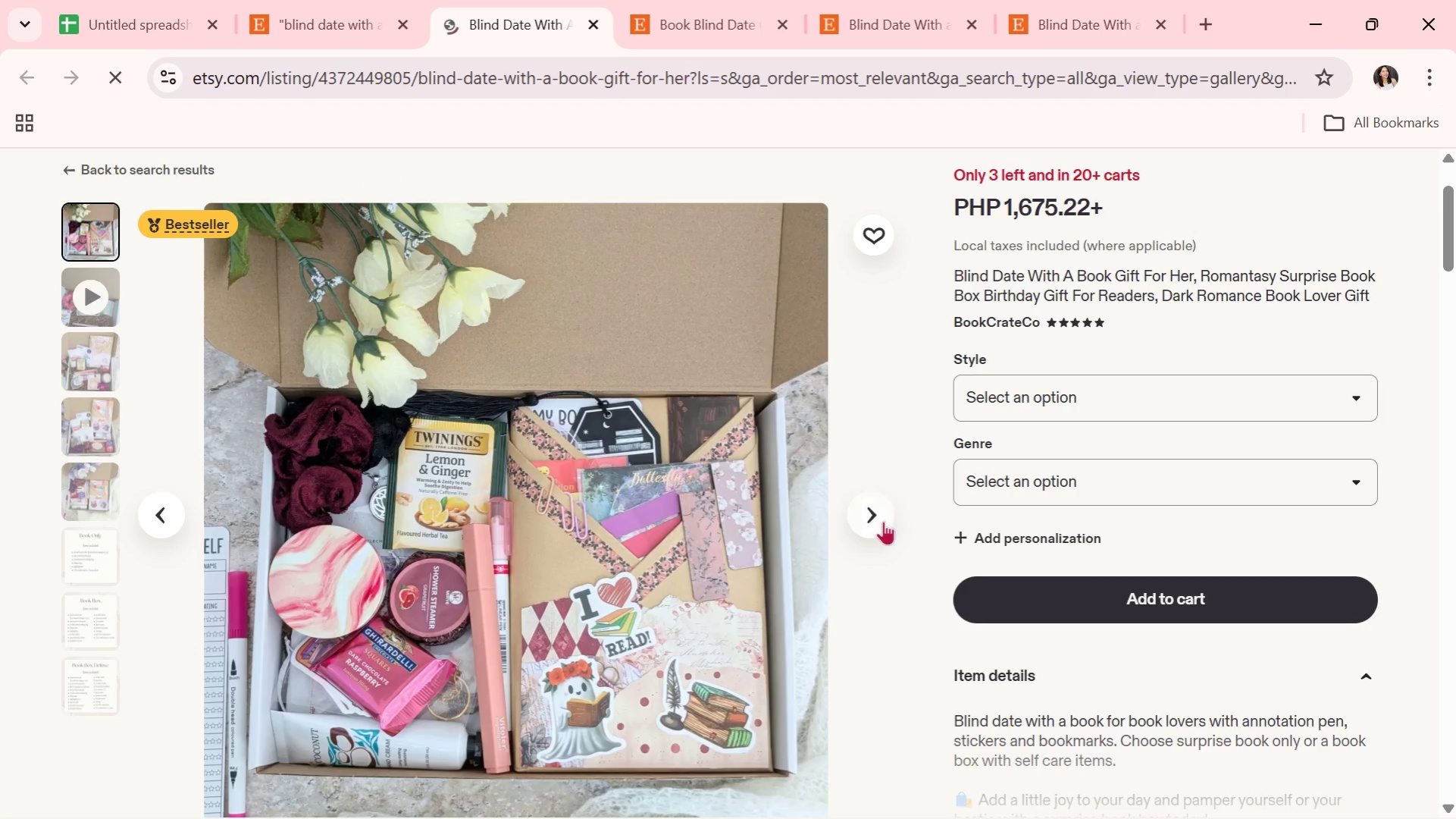 
left_click([881, 523])
 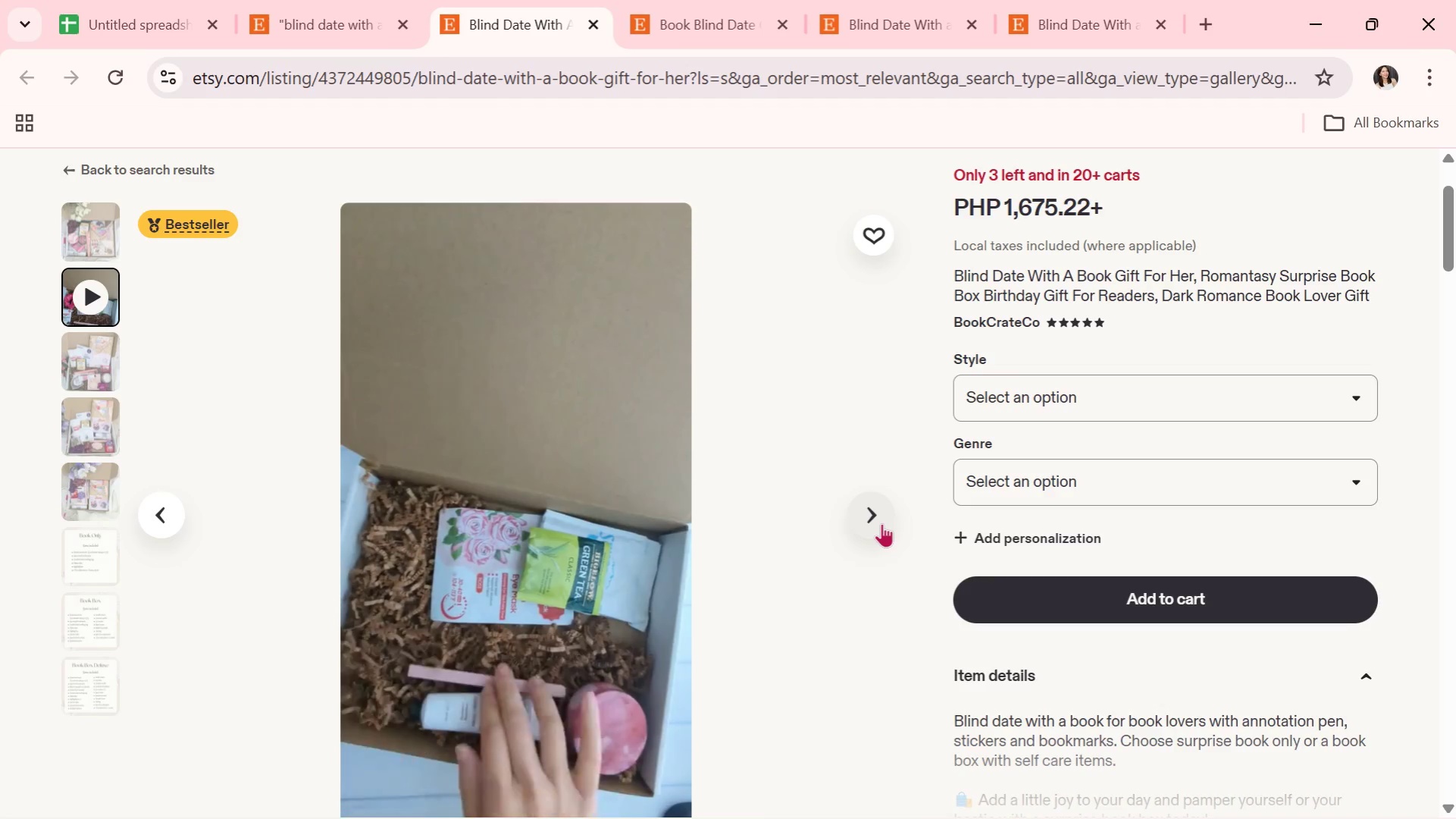 
left_click([881, 523])
 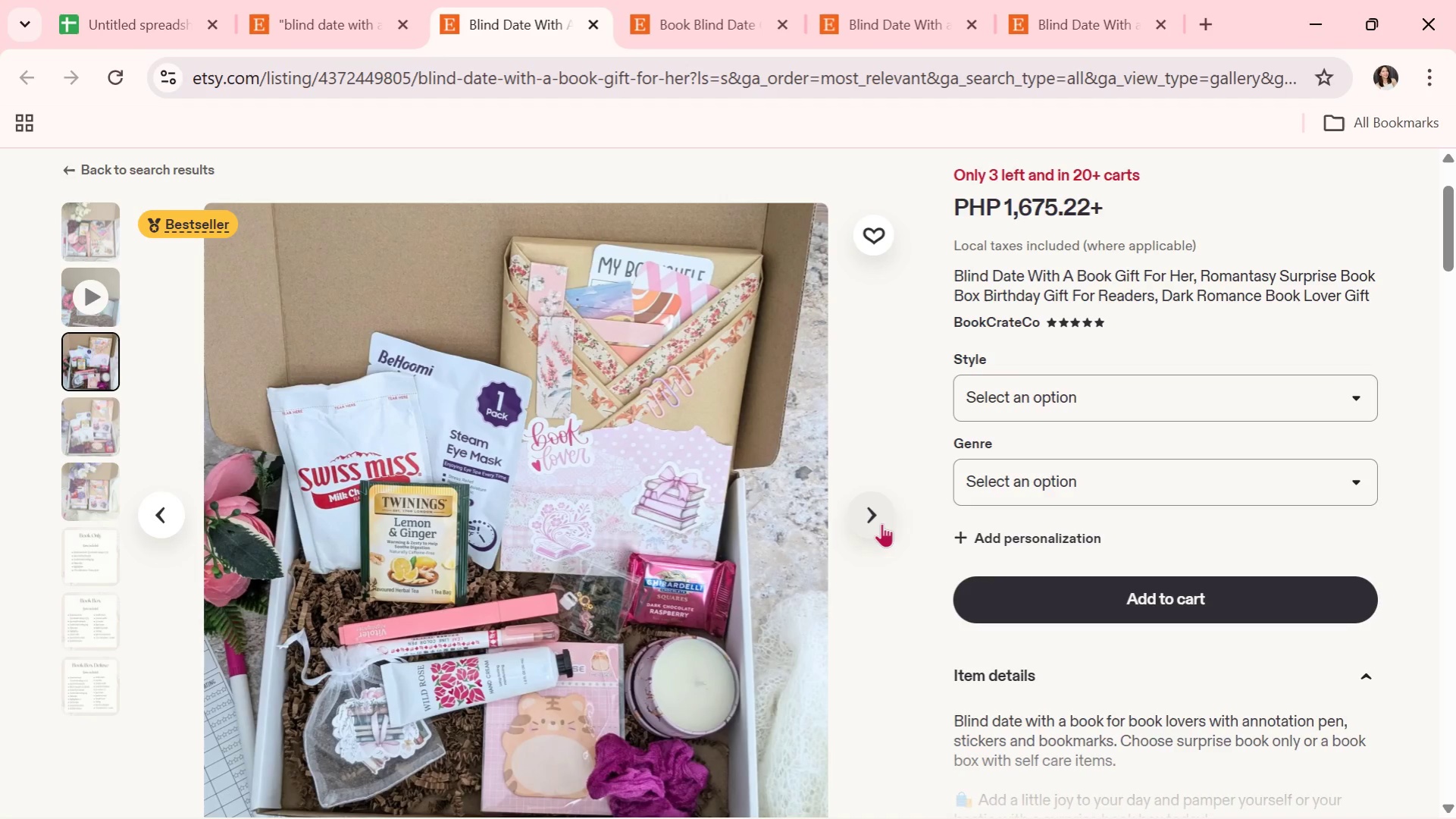 
left_click([881, 523])
 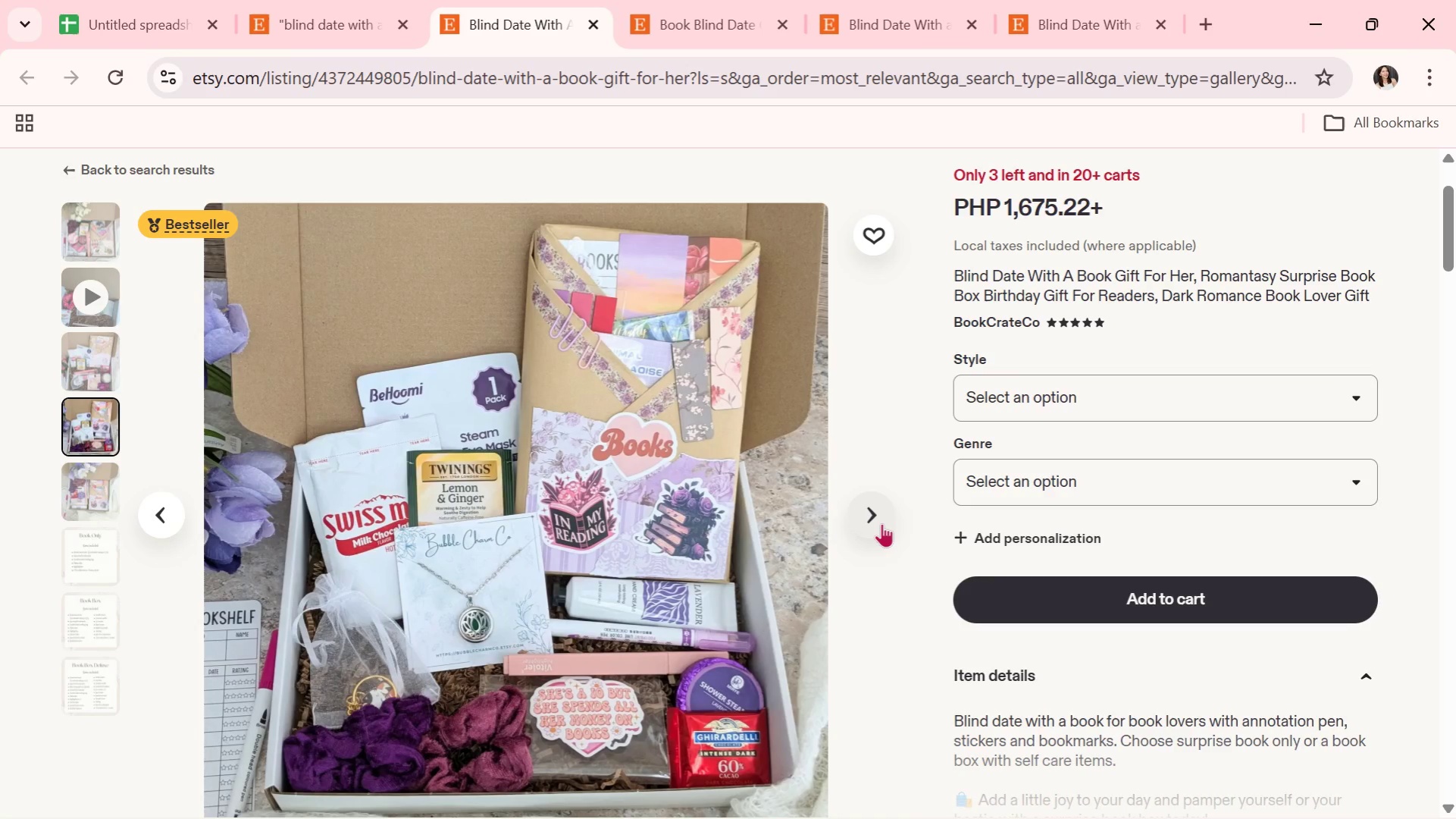 
wait(12.52)
 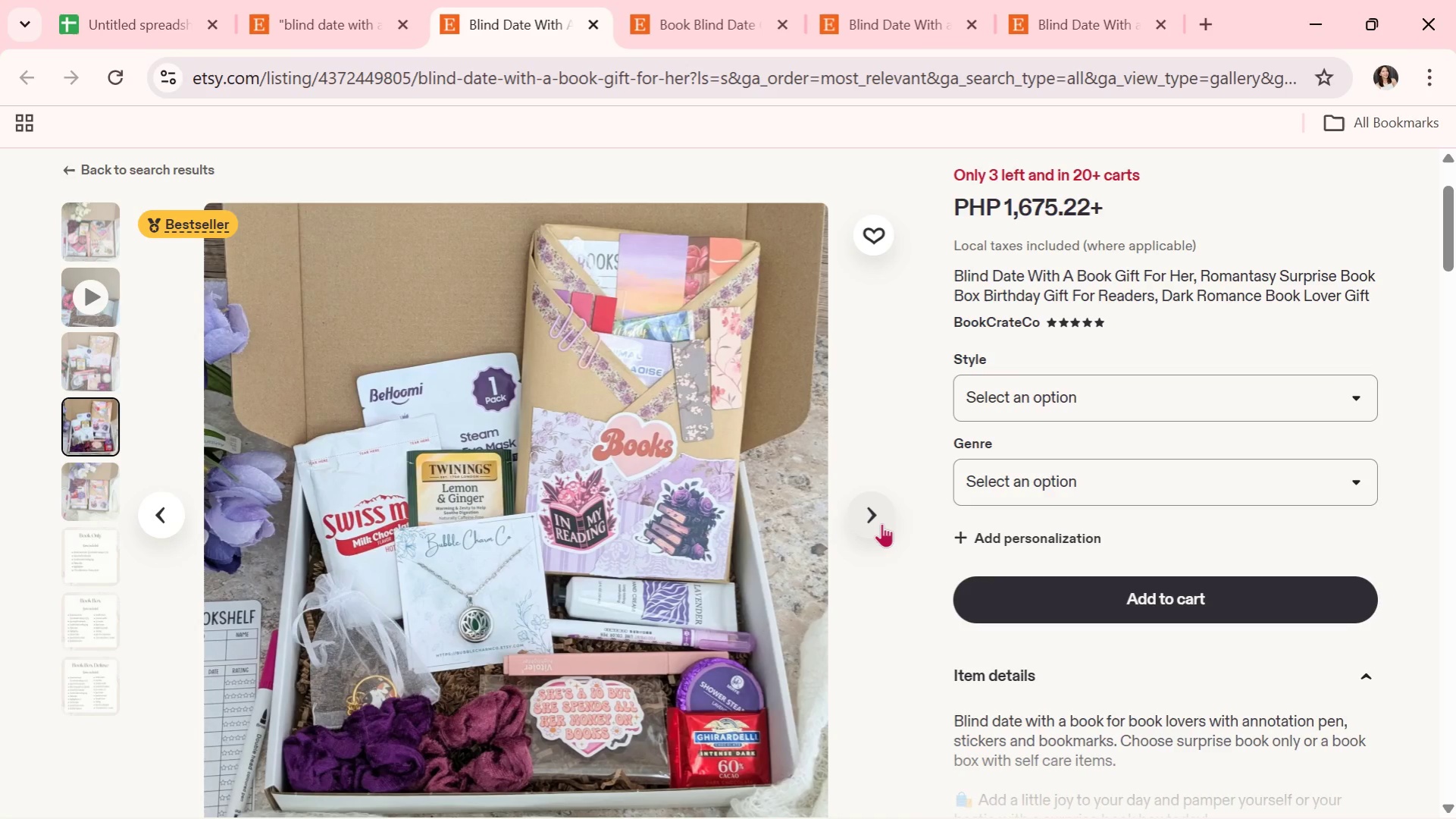 
left_click([882, 506])
 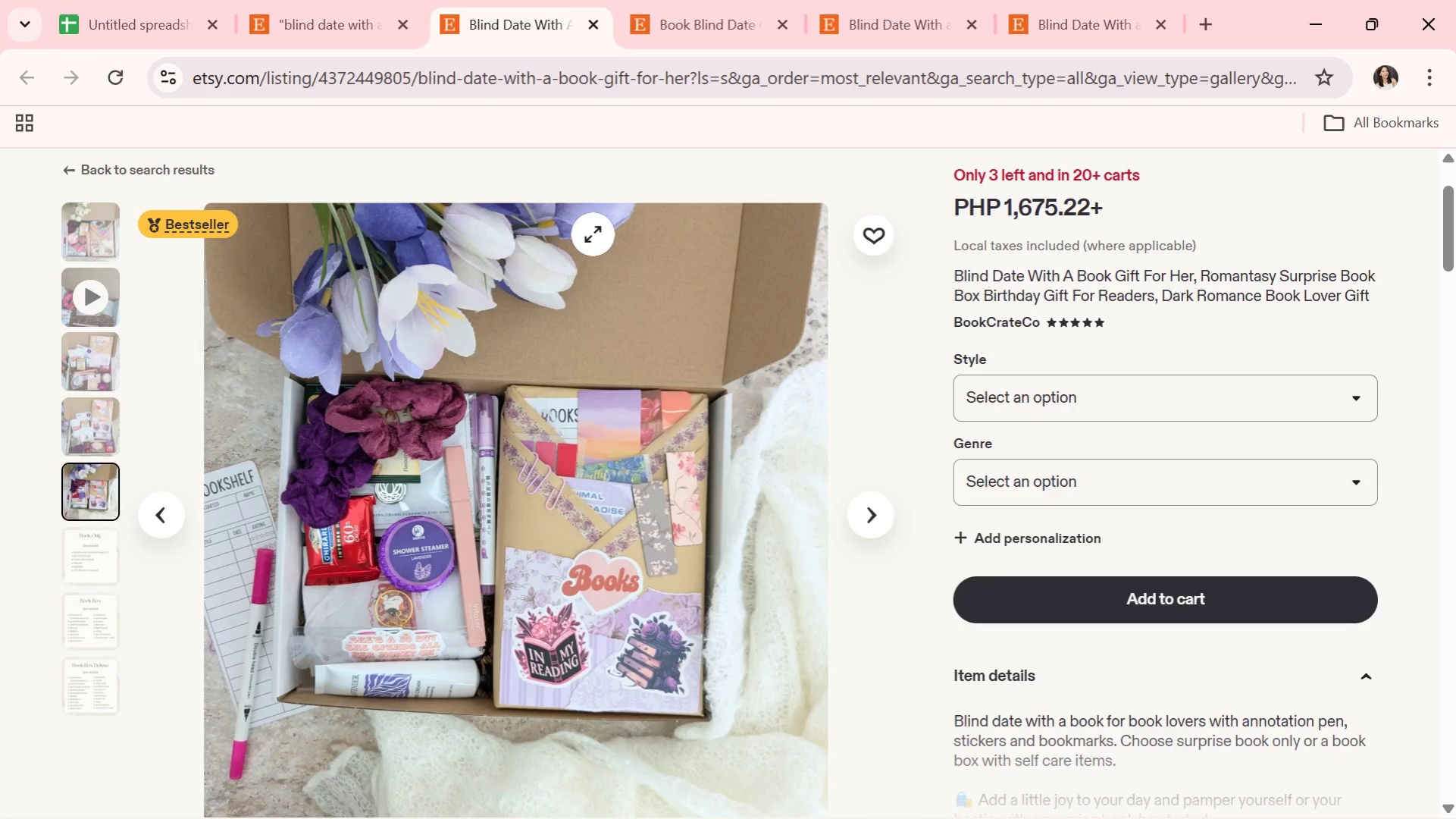 
wait(5.5)
 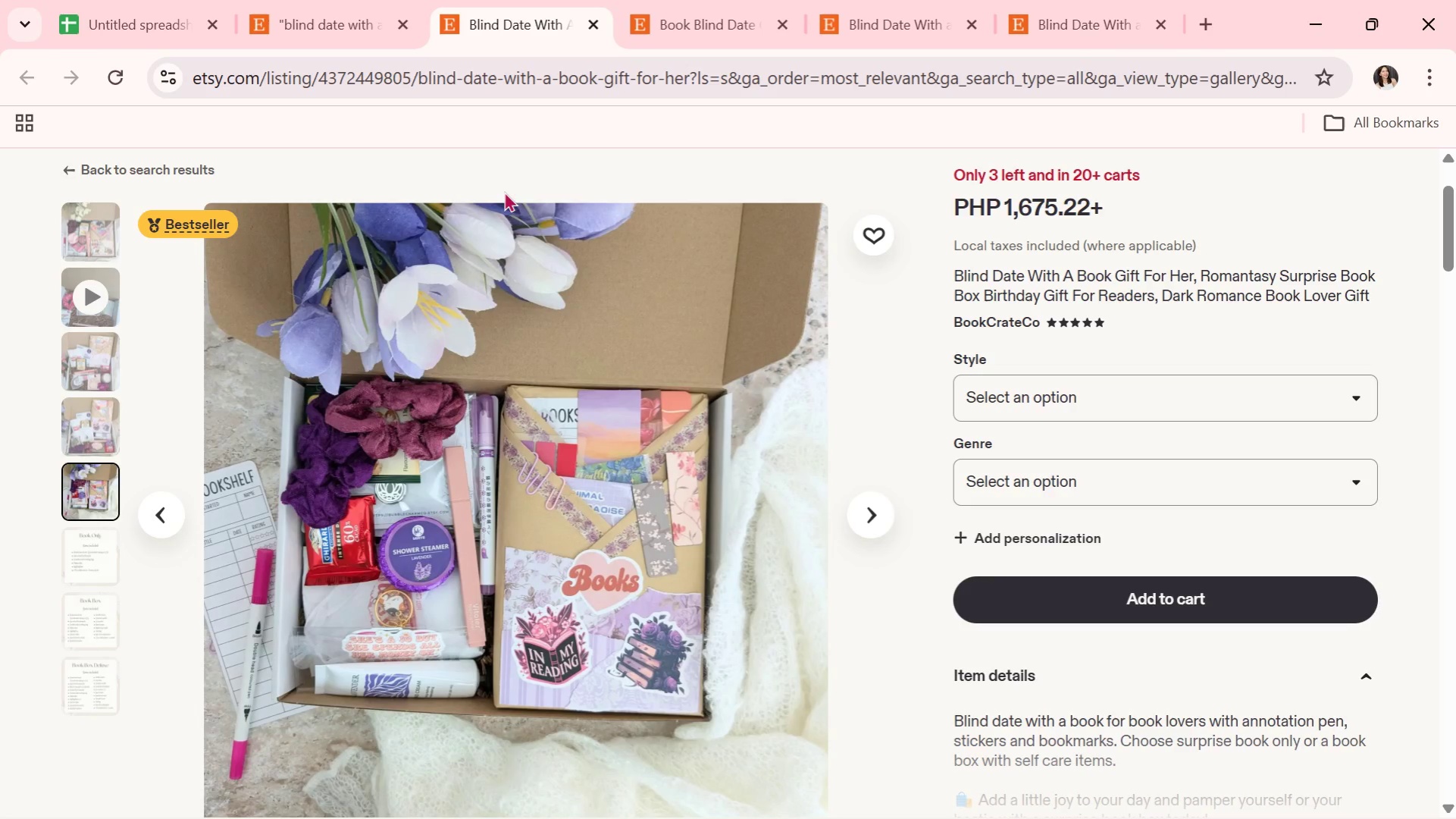 
left_click([872, 528])
 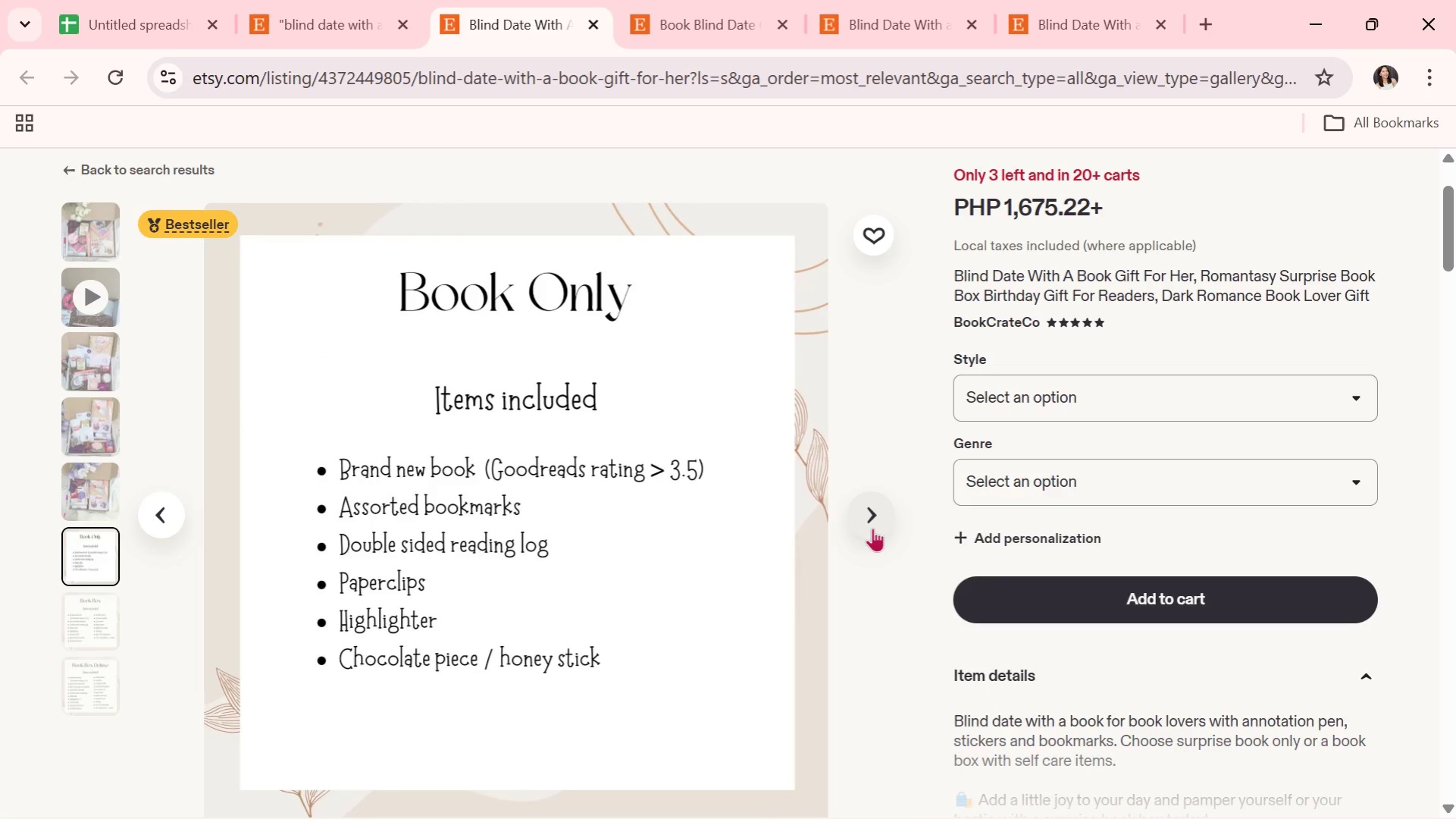 
wait(5.95)
 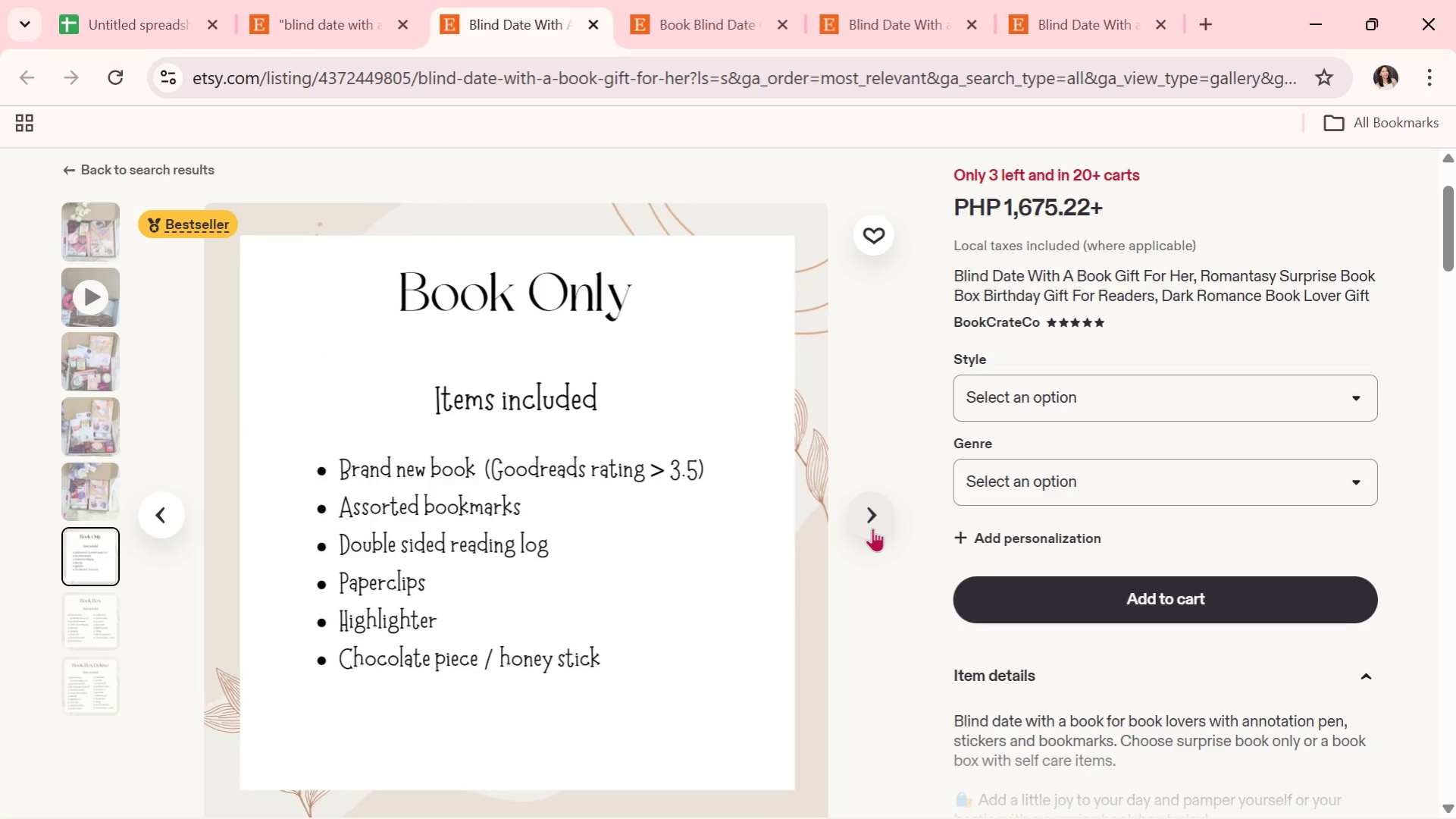 
left_click([872, 528])
 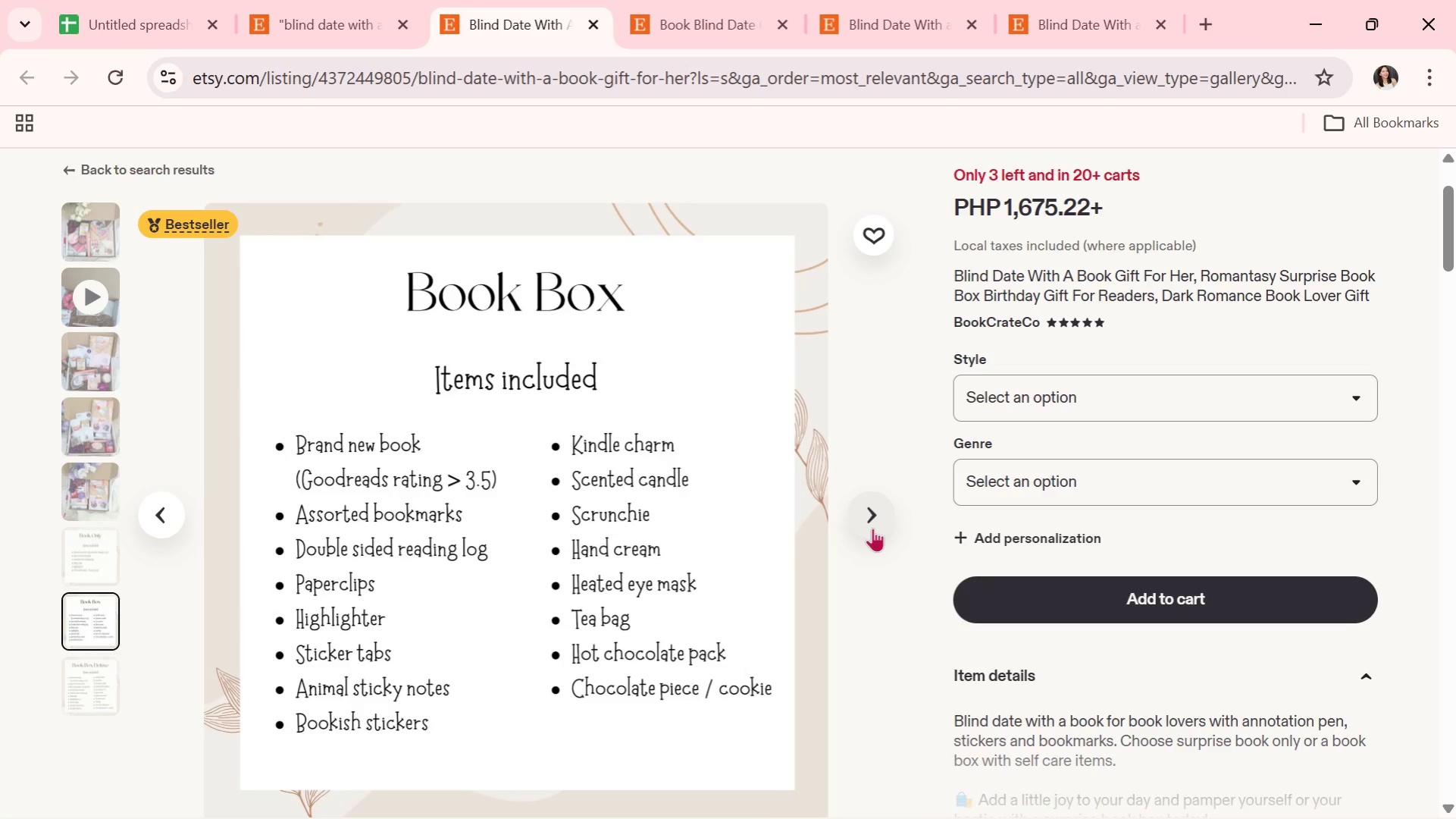 
left_click([872, 528])
 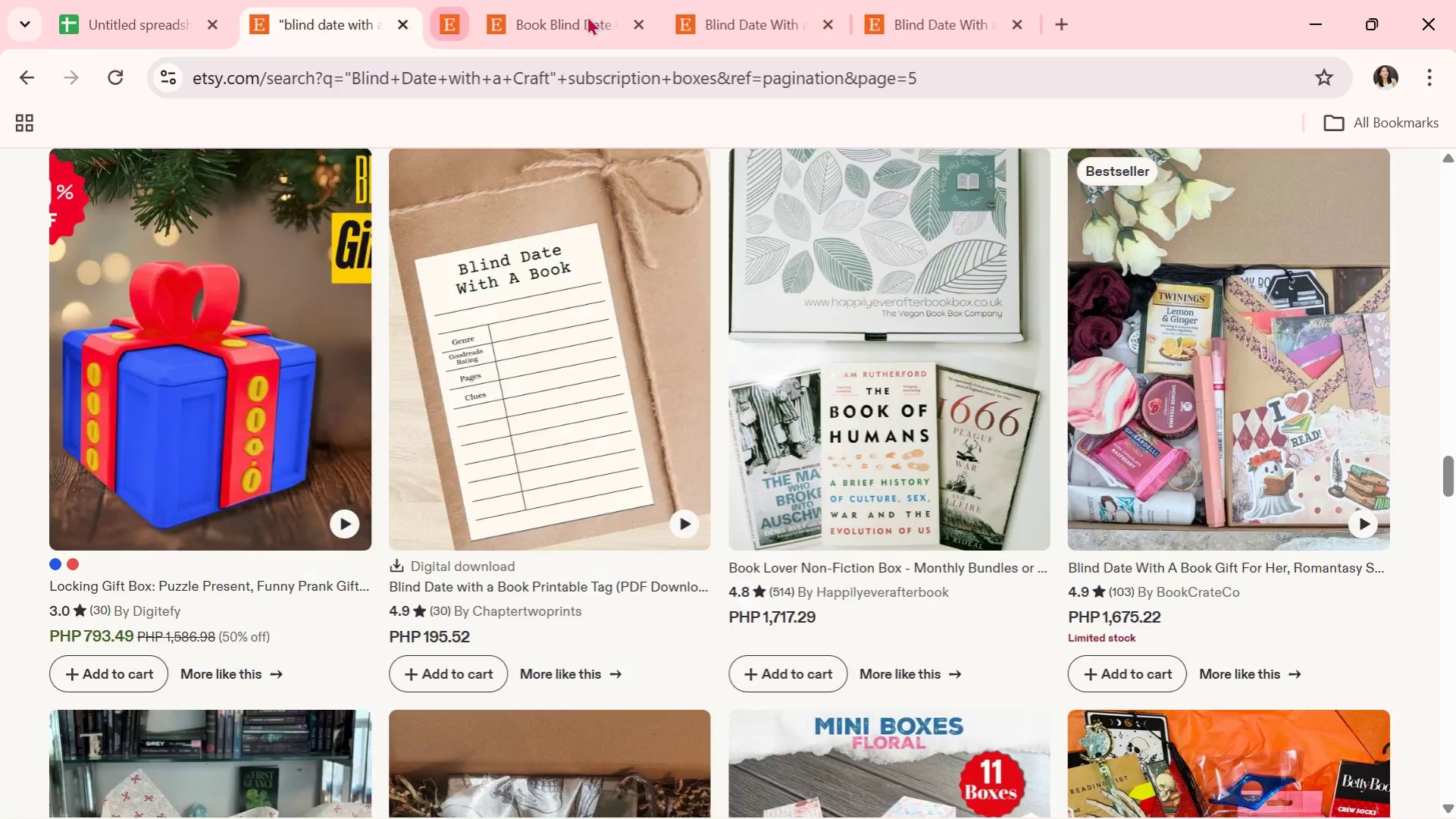 
scroll: coordinate [882, 528], scroll_direction: down, amount: 3.0
 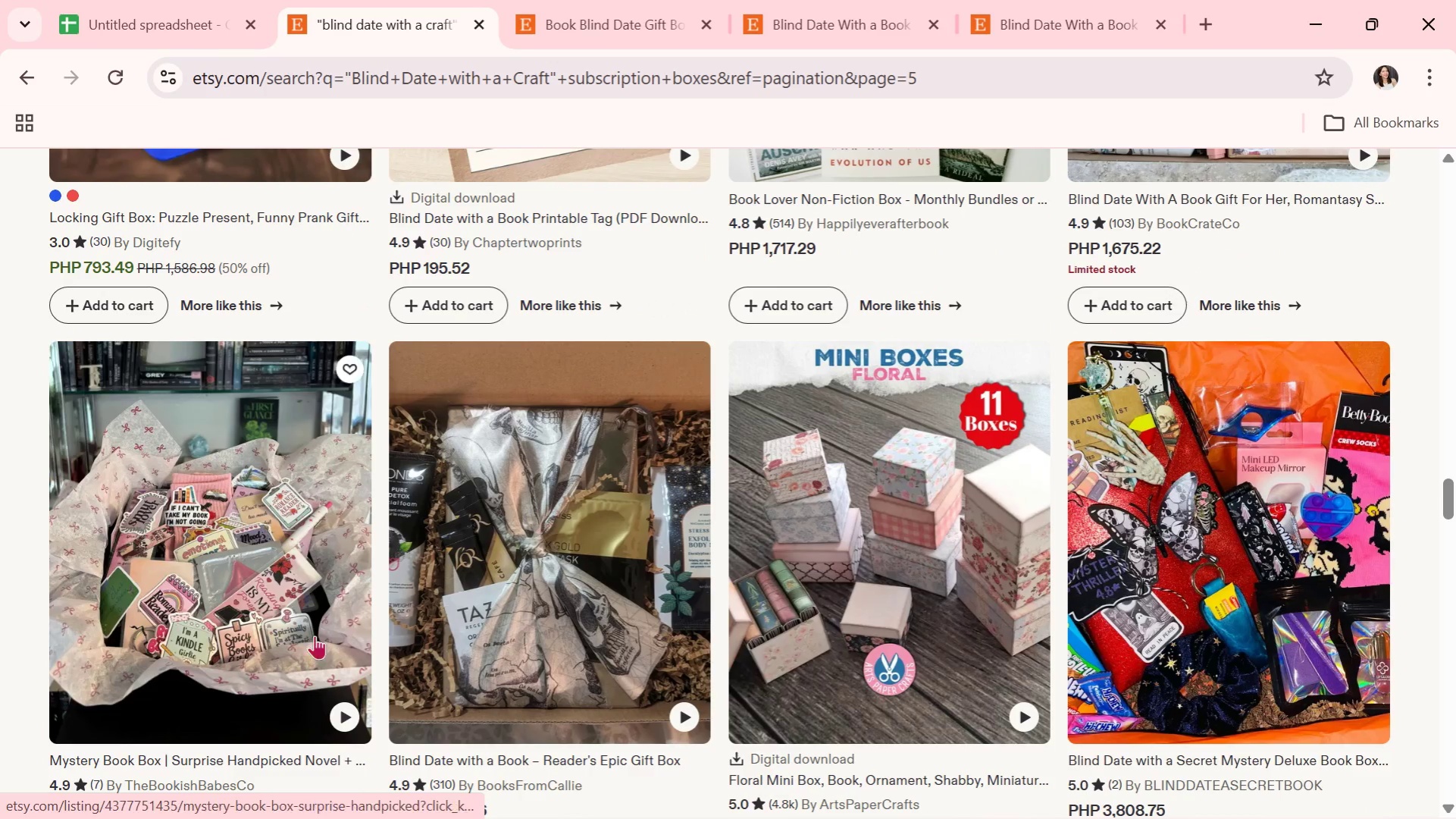 
left_click([227, 536])
 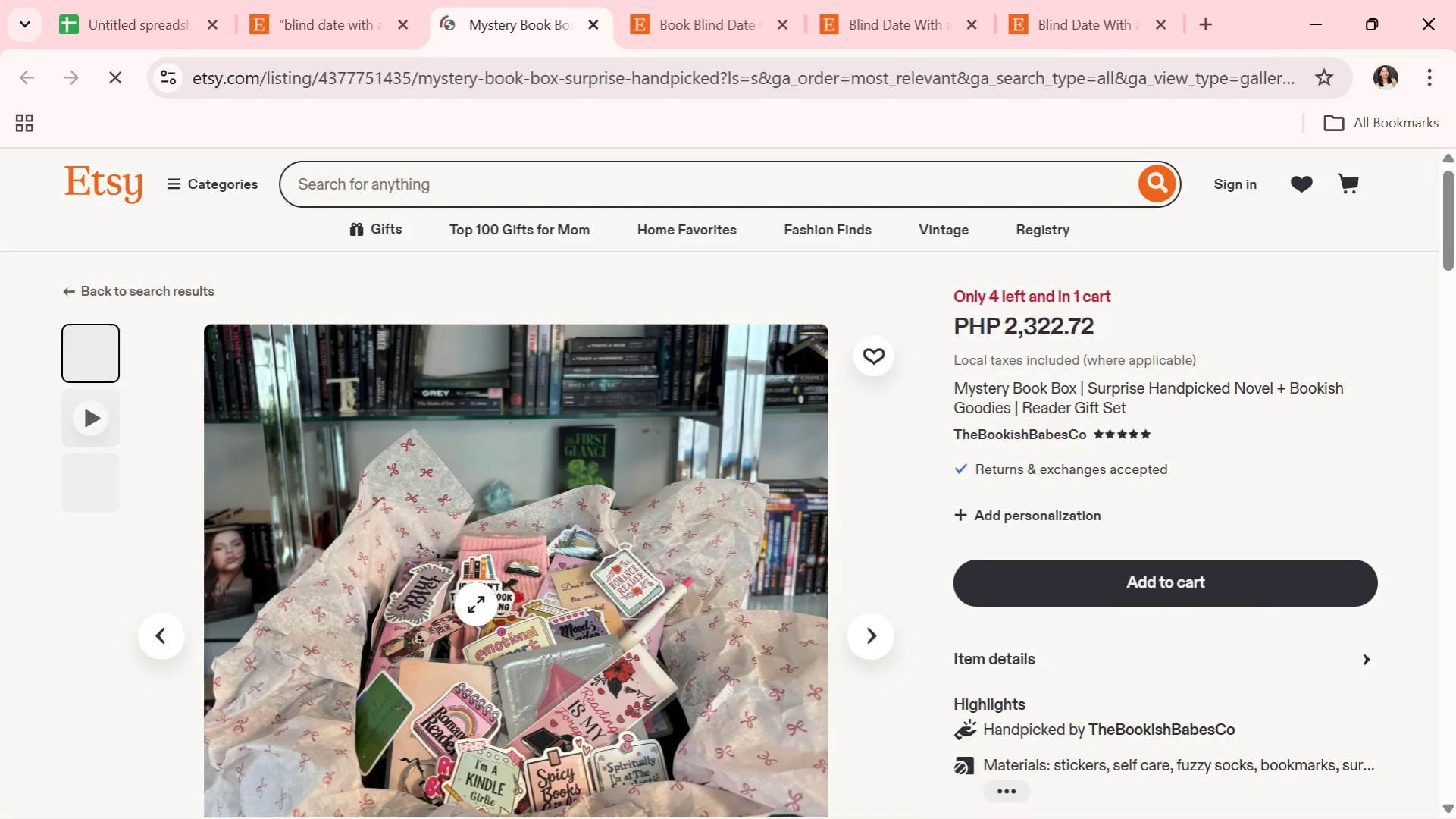 
scroll: coordinate [737, 578], scroll_direction: down, amount: 1.0
 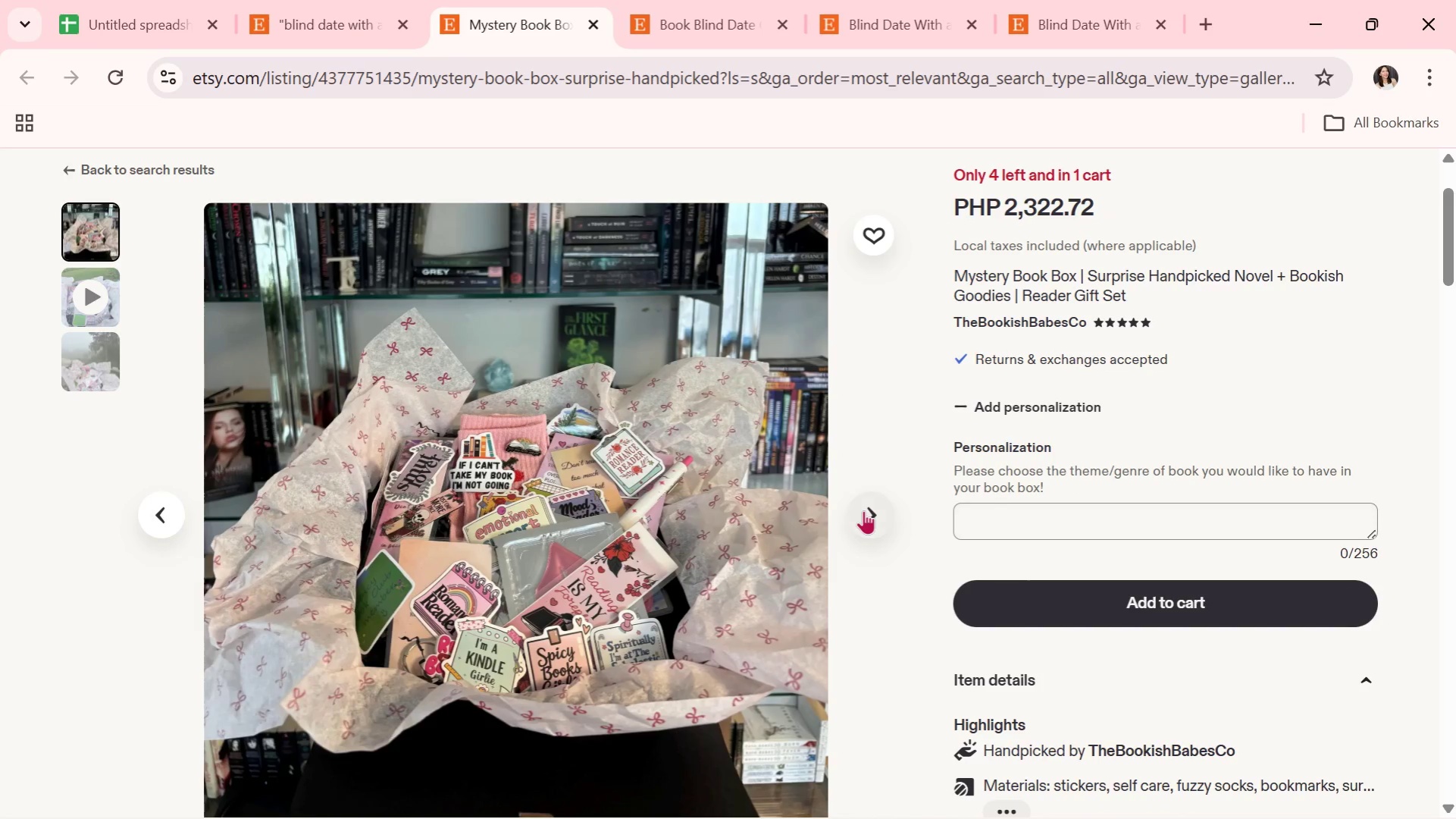 
left_click([863, 510])
 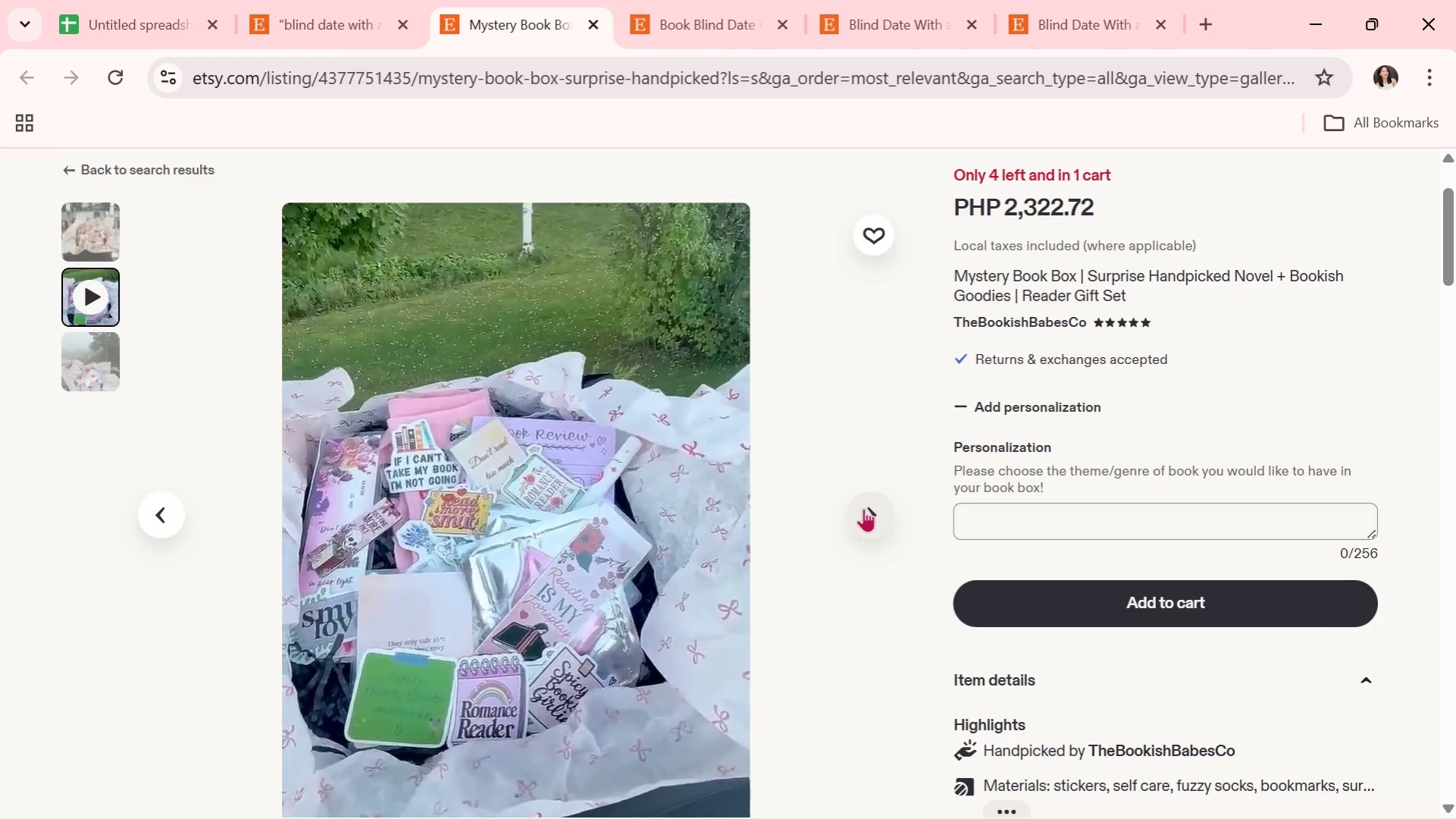 
wait(10.2)
 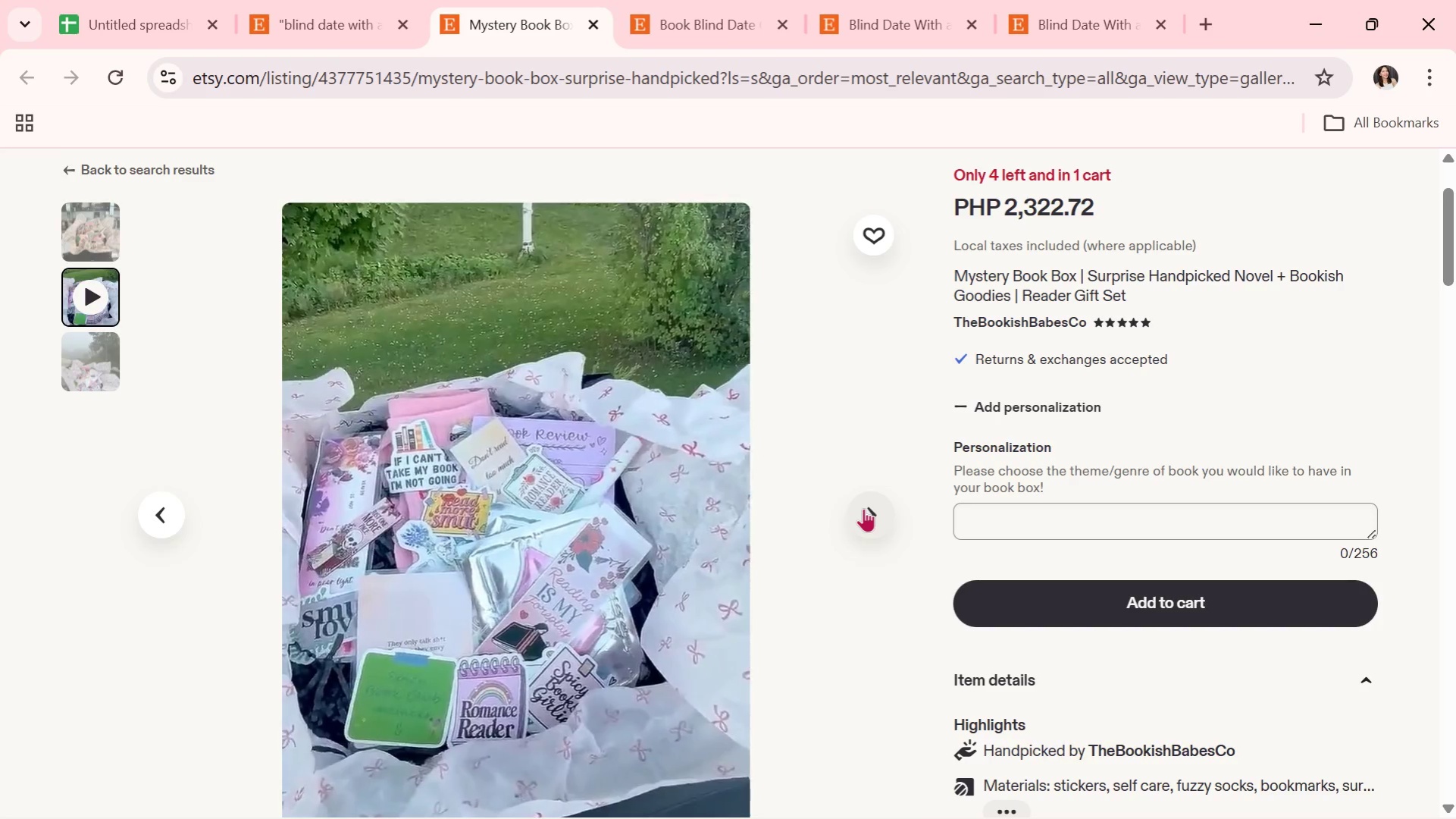 
left_click([863, 508])
 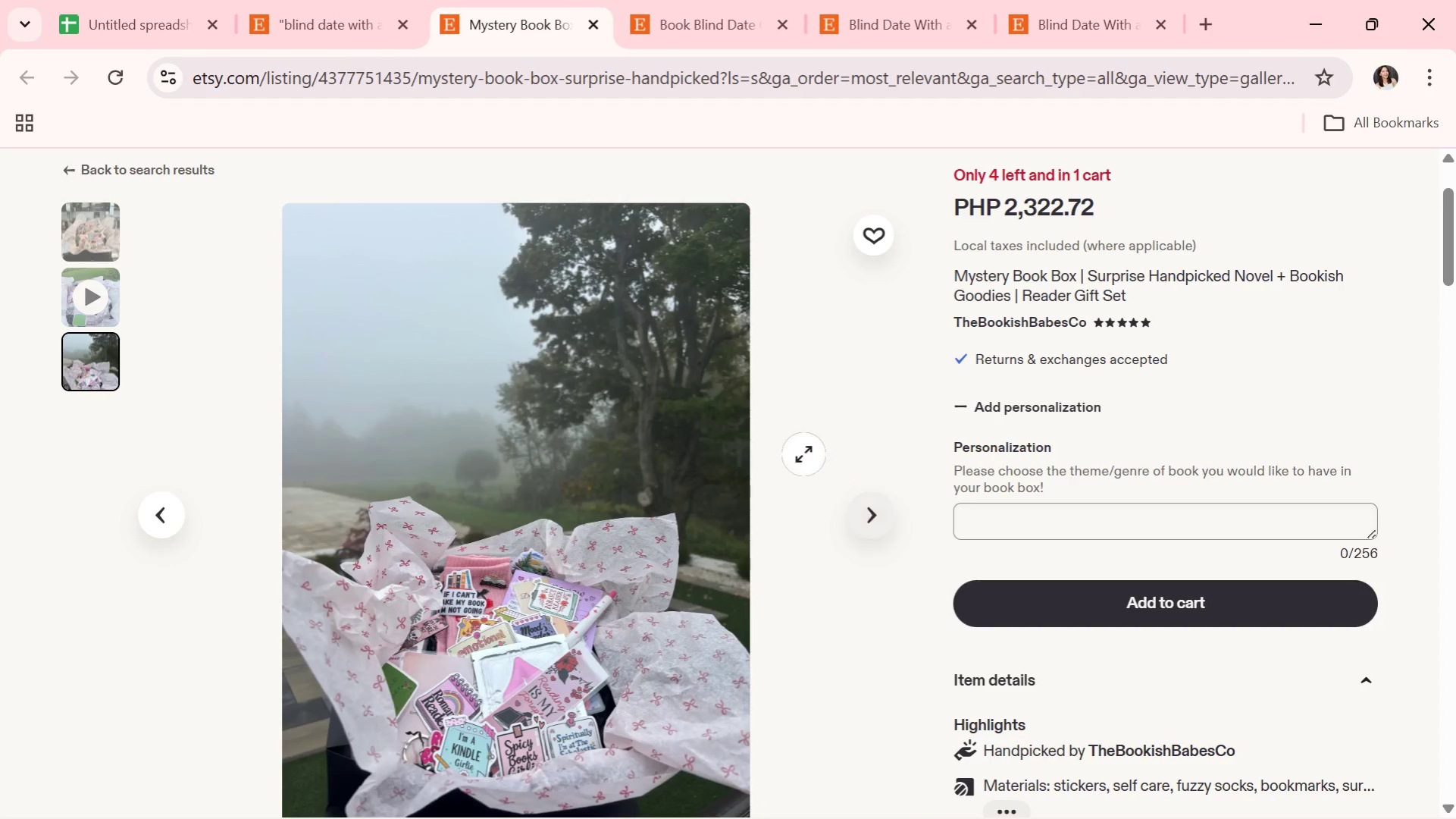 
left_click([599, 22])
 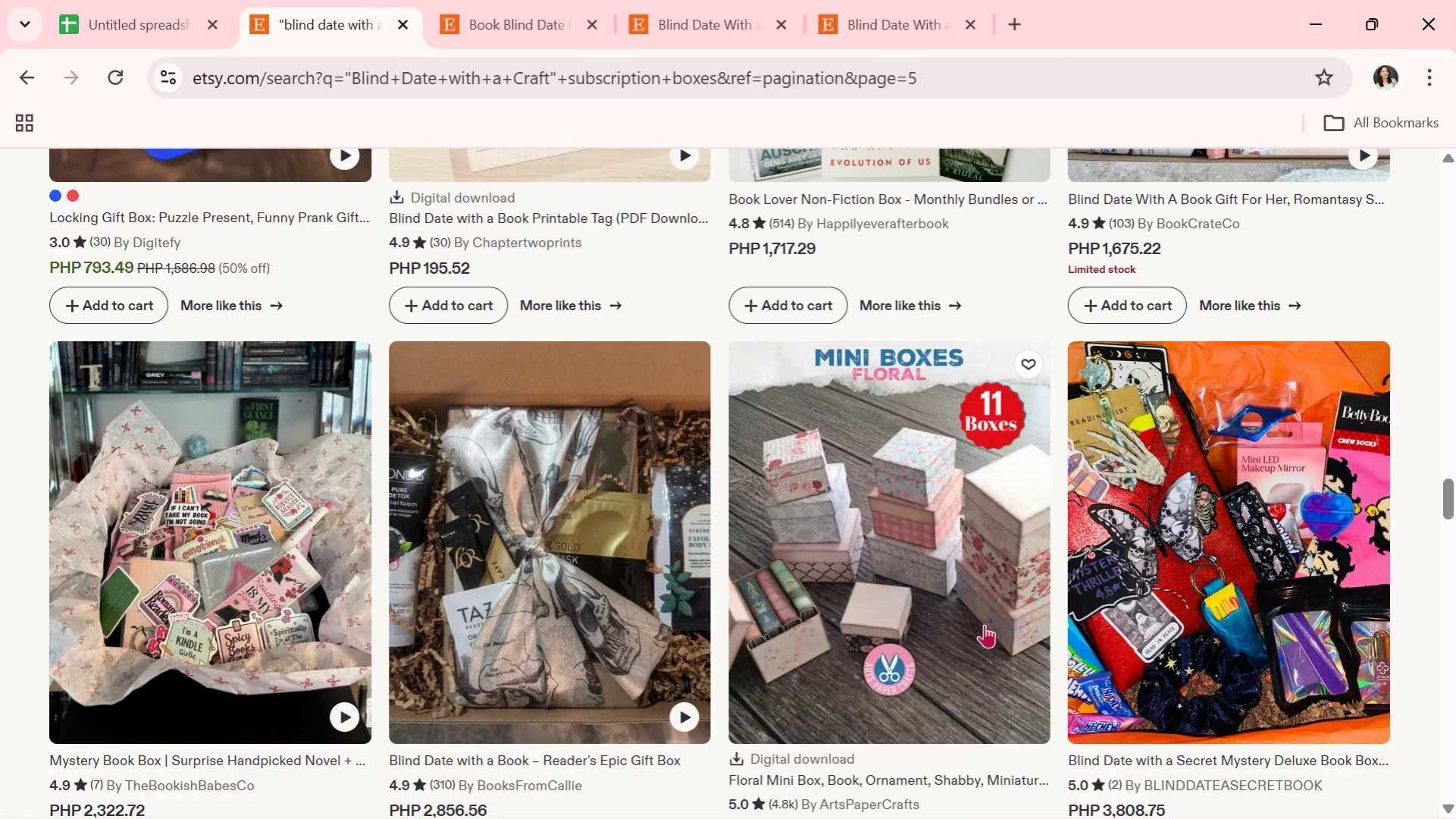 
scroll: coordinate [768, 629], scroll_direction: down, amount: 5.0
 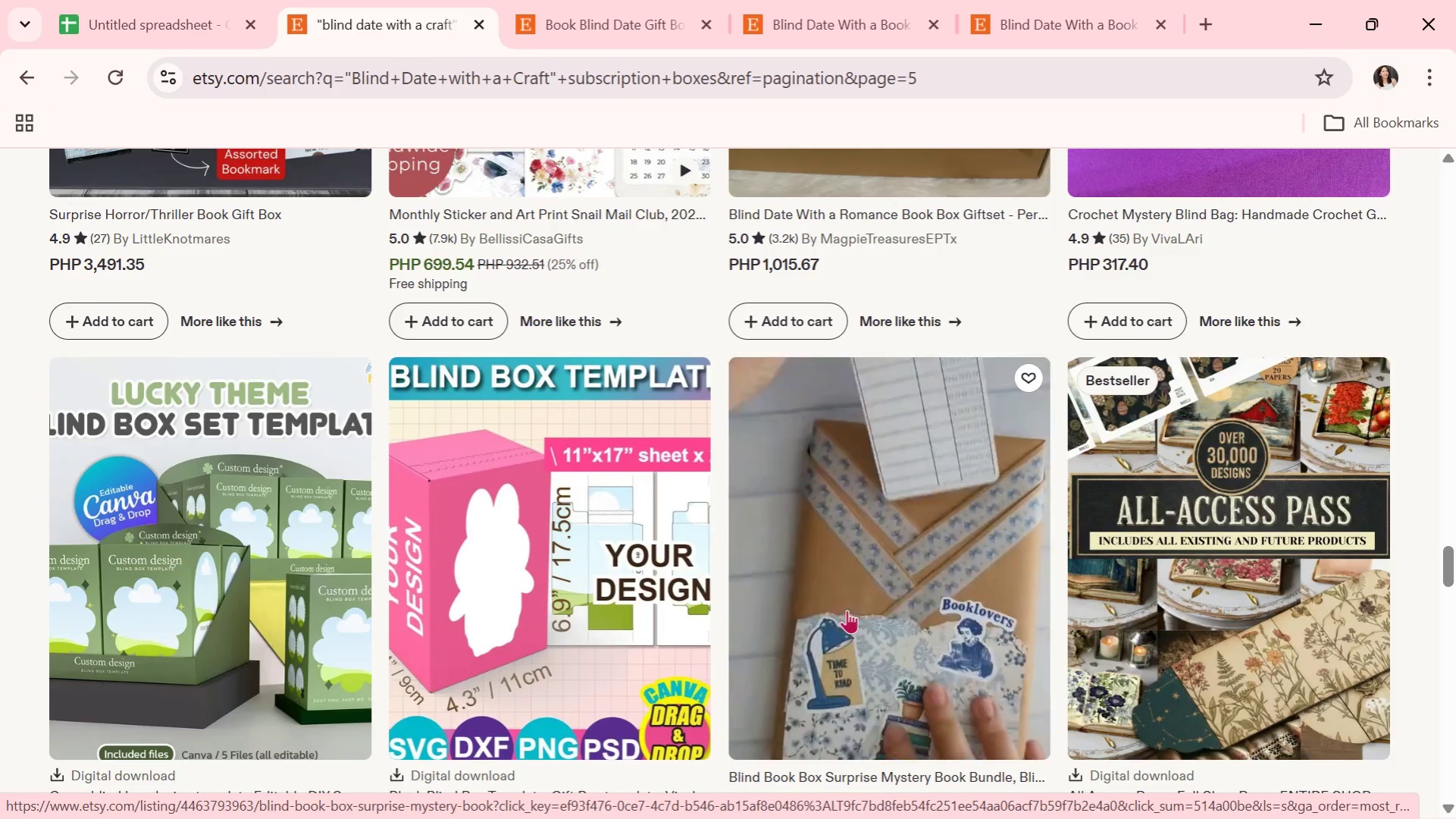 
left_click([930, 639])
 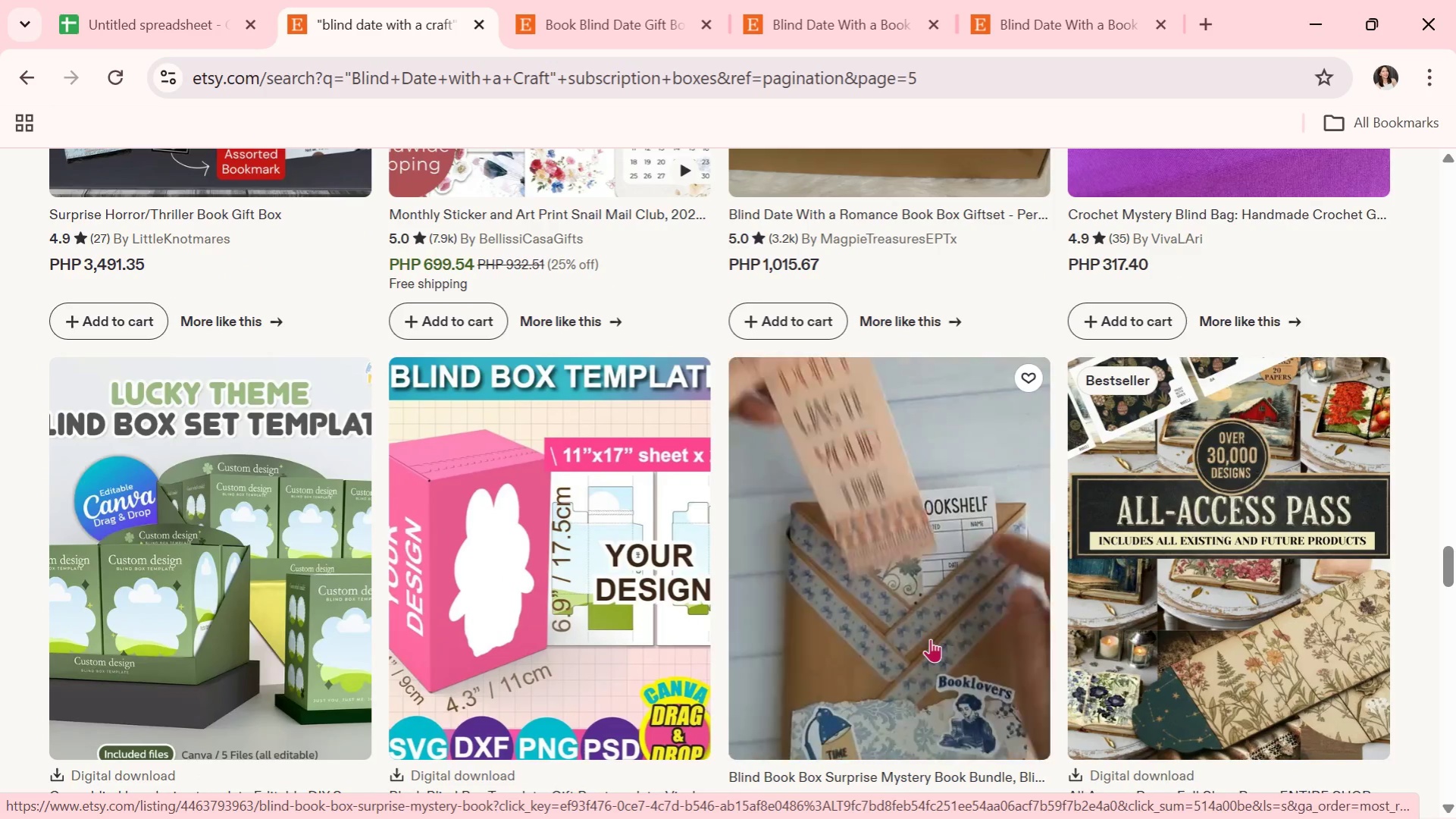 
scroll: coordinate [927, 638], scroll_direction: down, amount: 1.0
 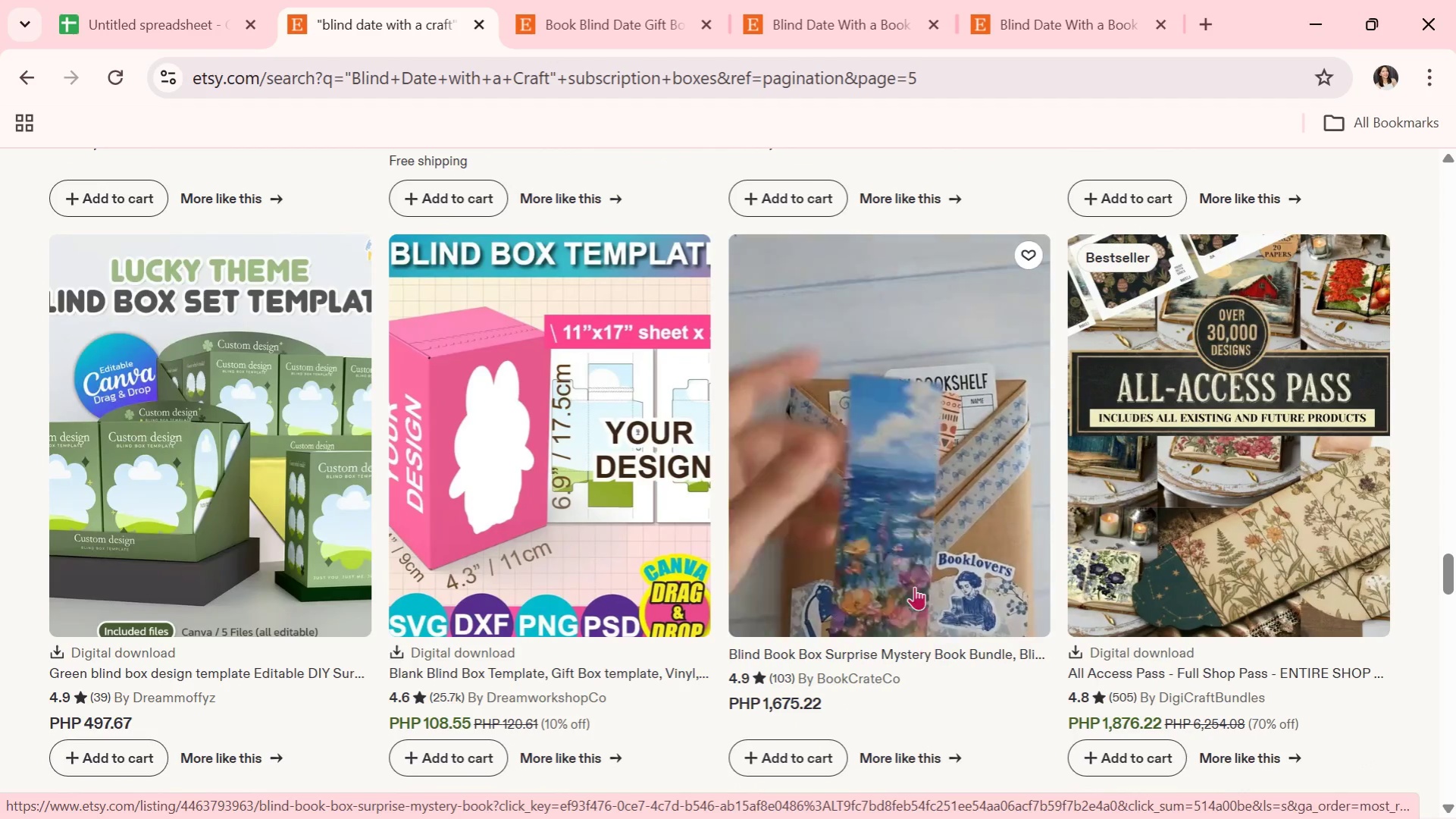 
left_click([914, 578])
 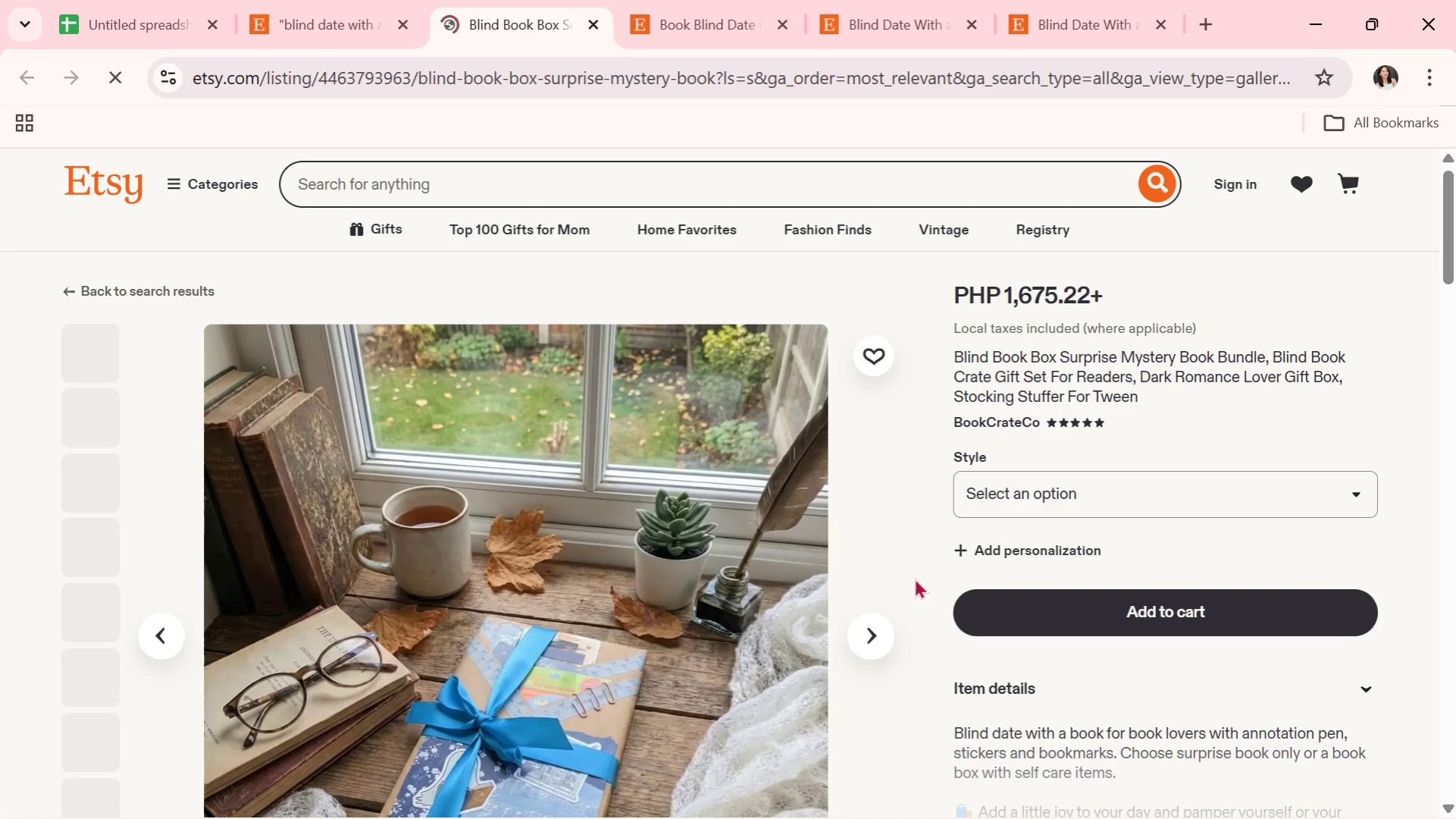 
scroll: coordinate [913, 578], scroll_direction: down, amount: 1.0
 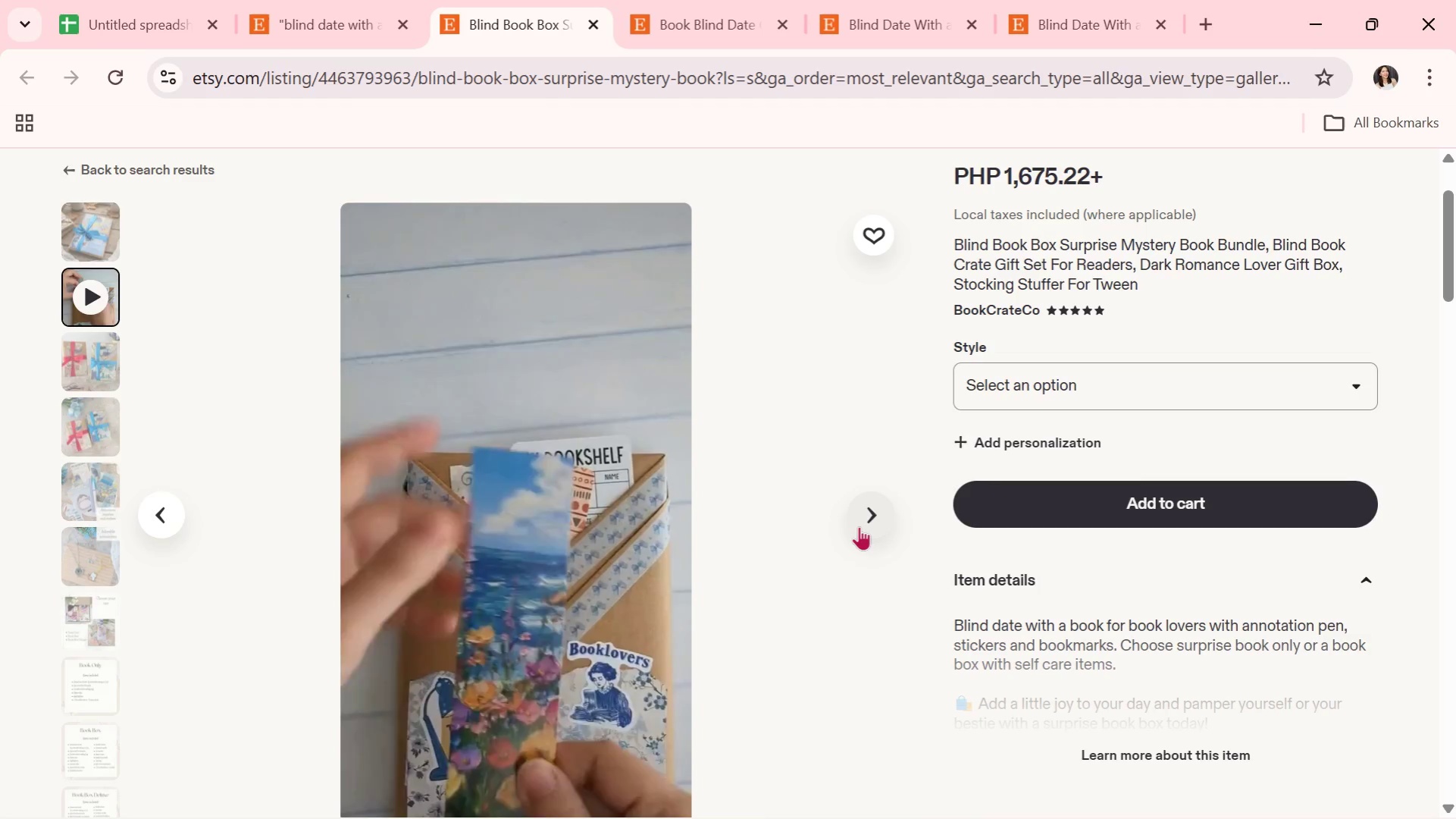 
wait(7.51)
 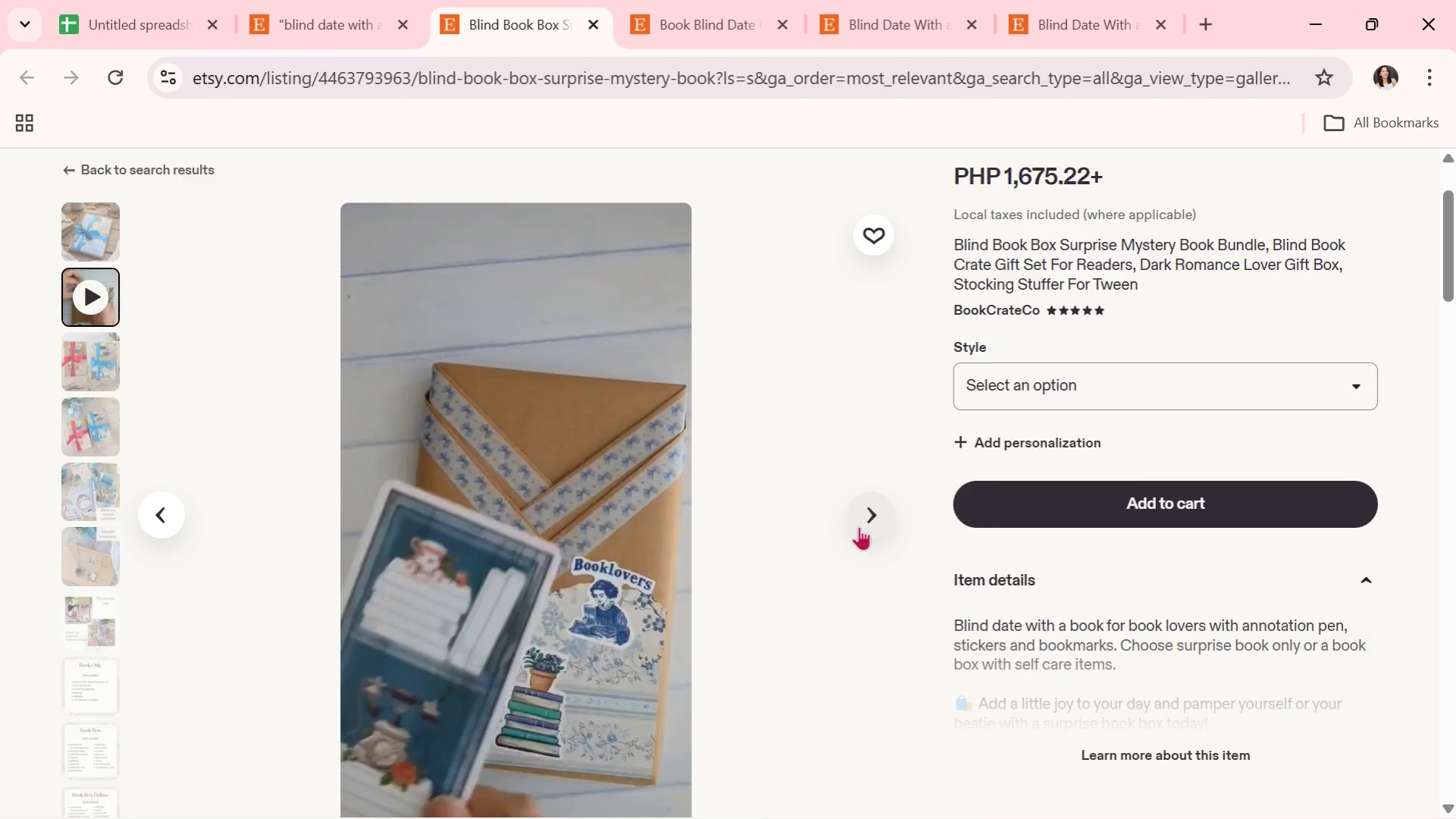 
left_click([859, 526])
 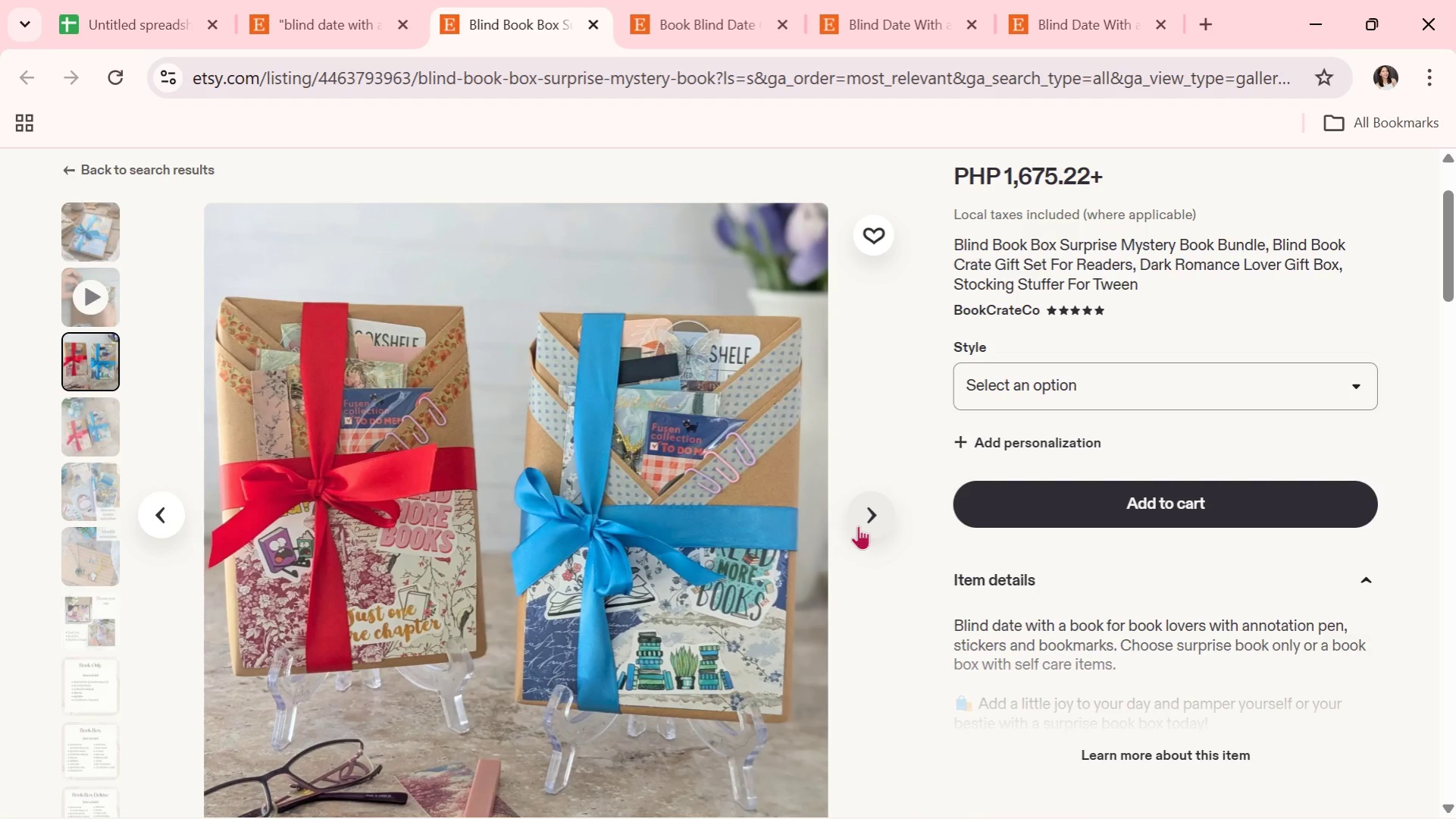 
wait(7.83)
 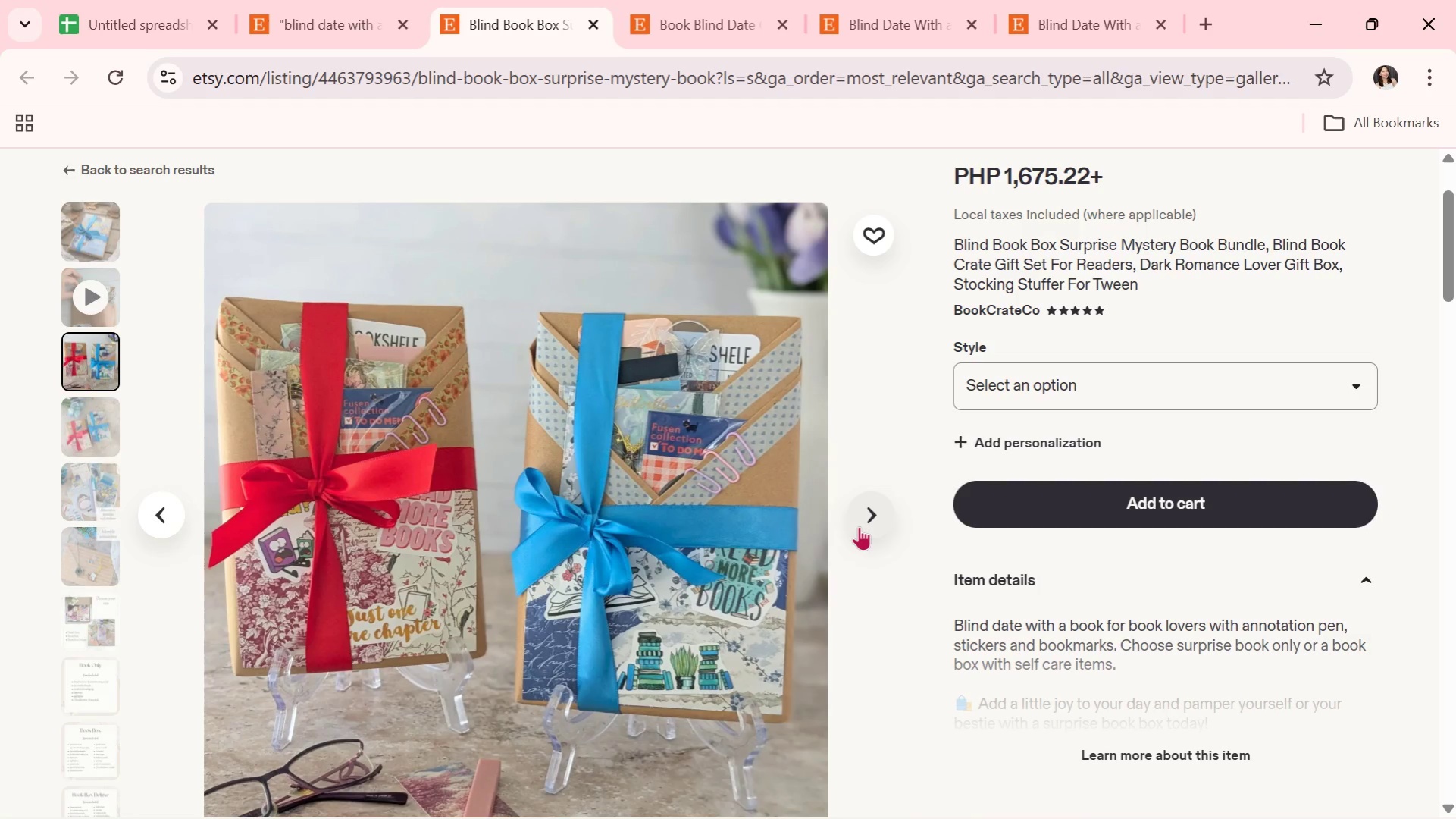 
left_click([858, 526])
 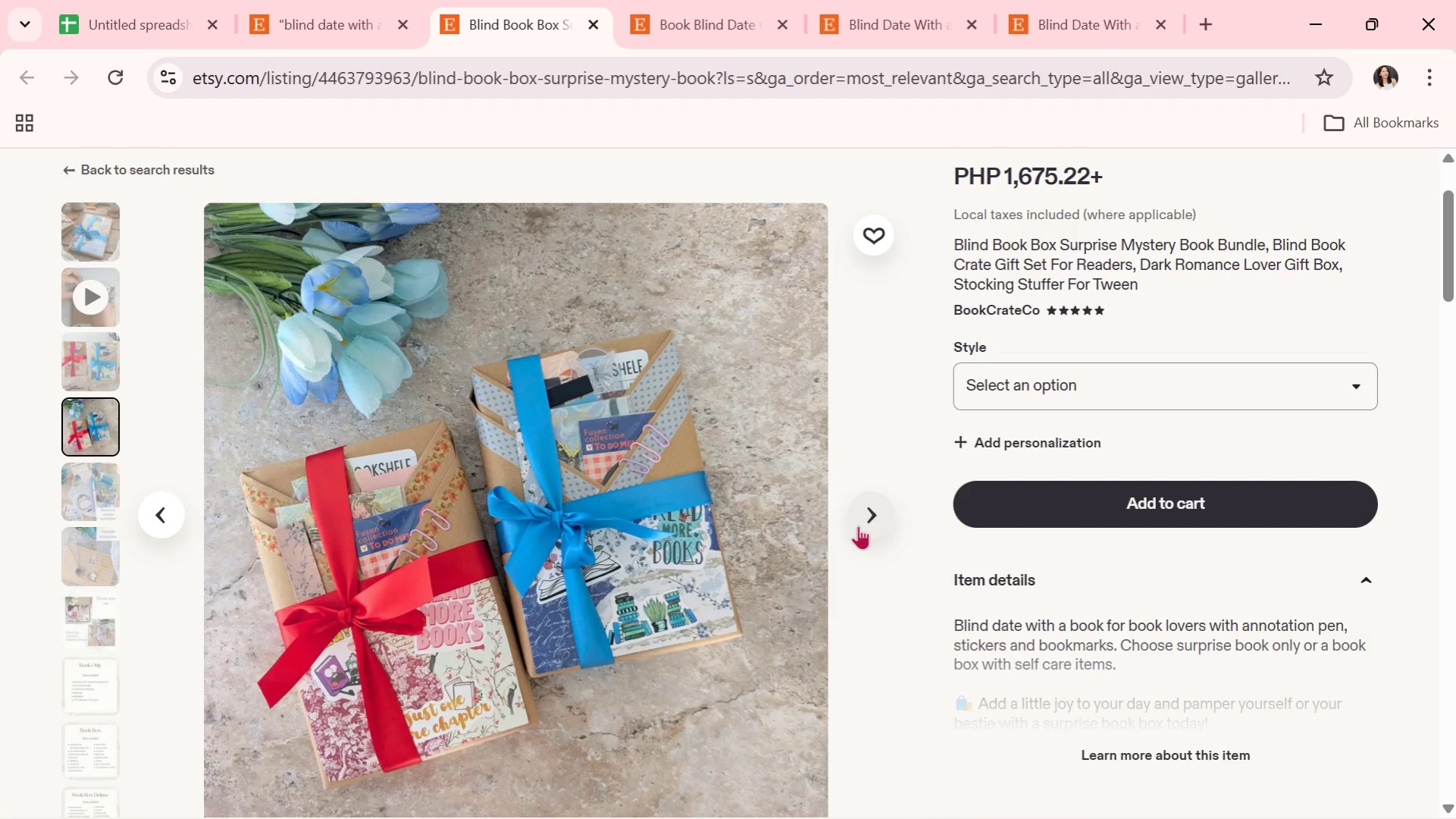 
wait(13.86)
 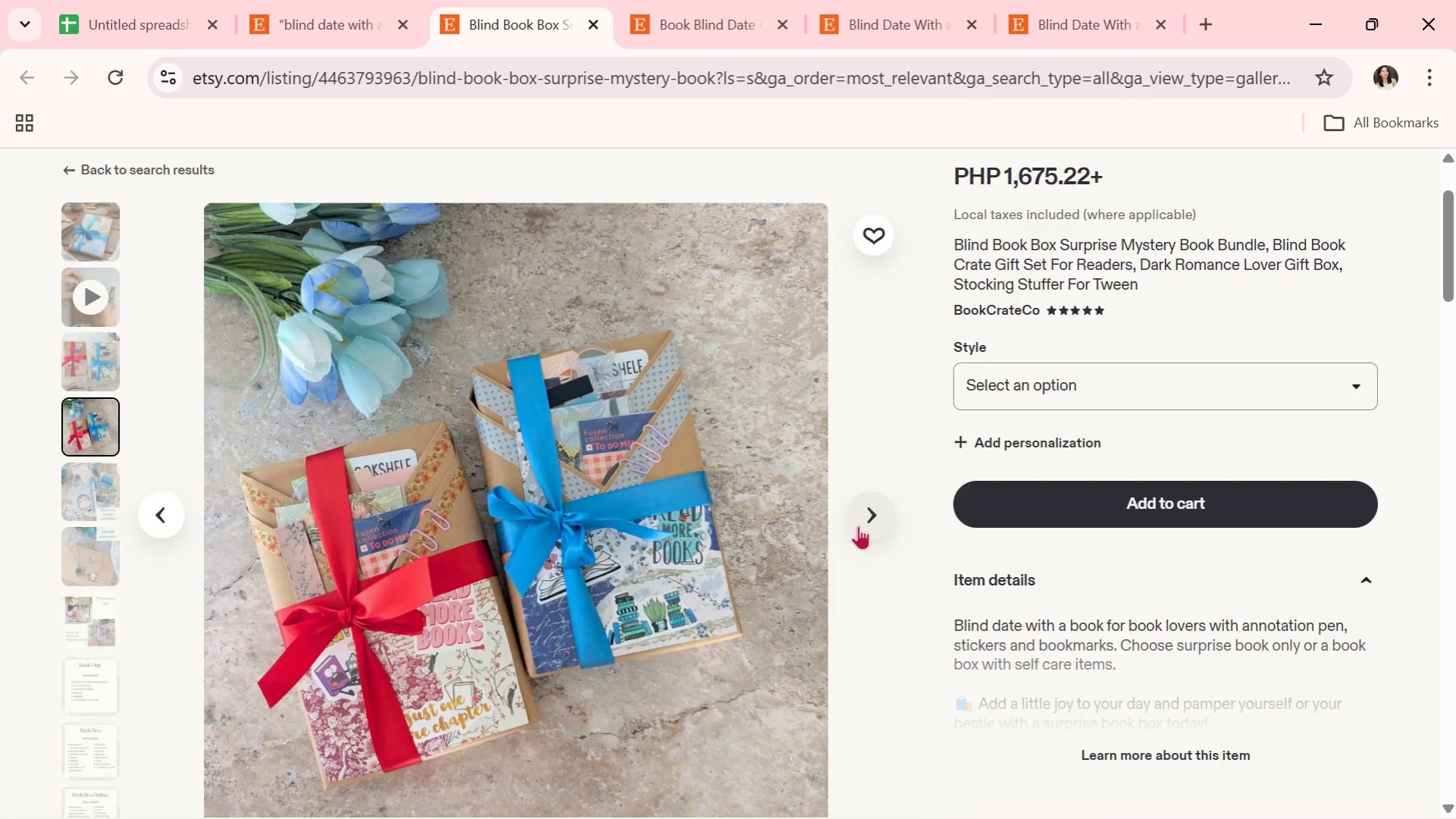 
left_click([844, 511])
 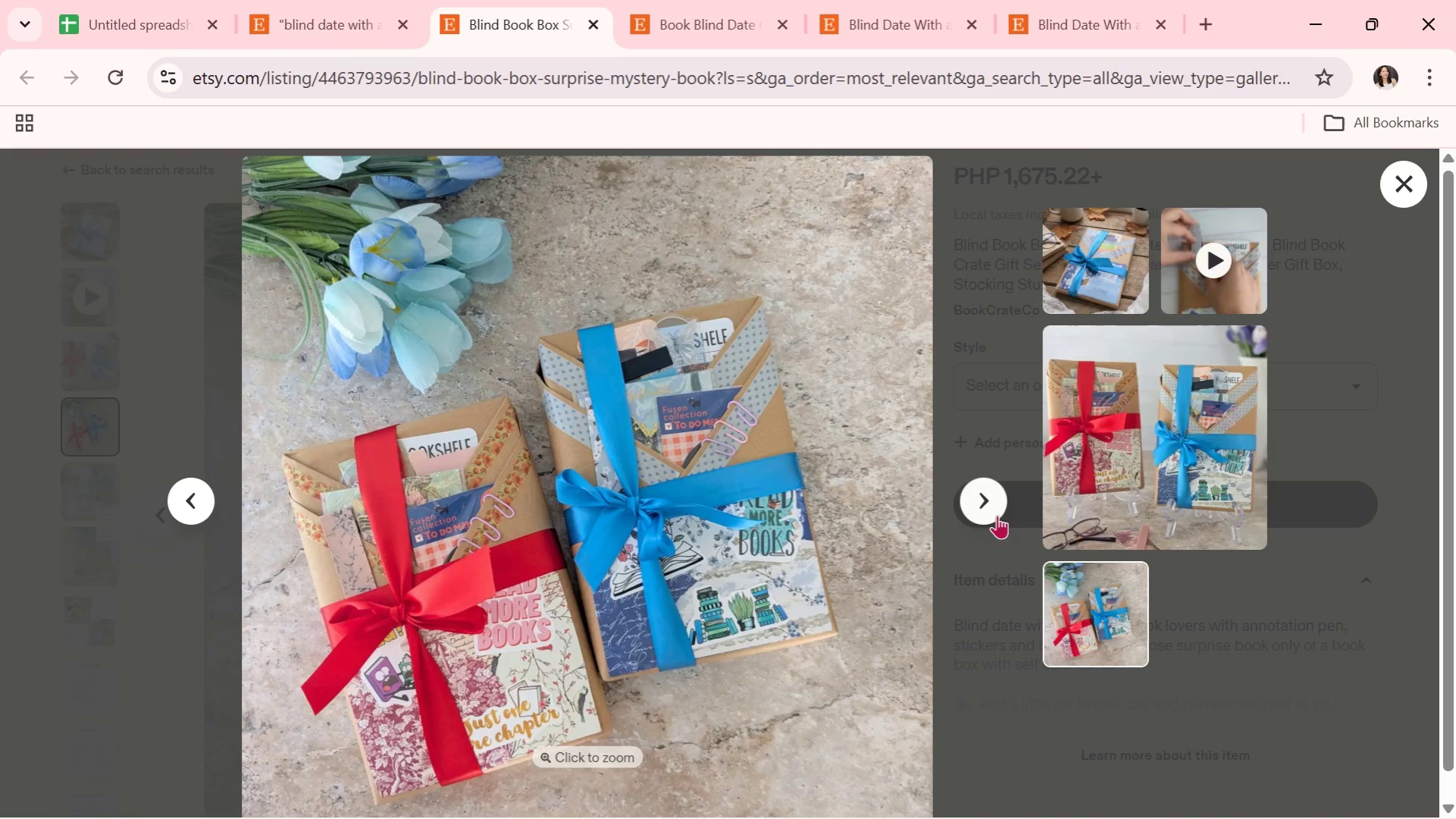 
left_click([997, 515])
 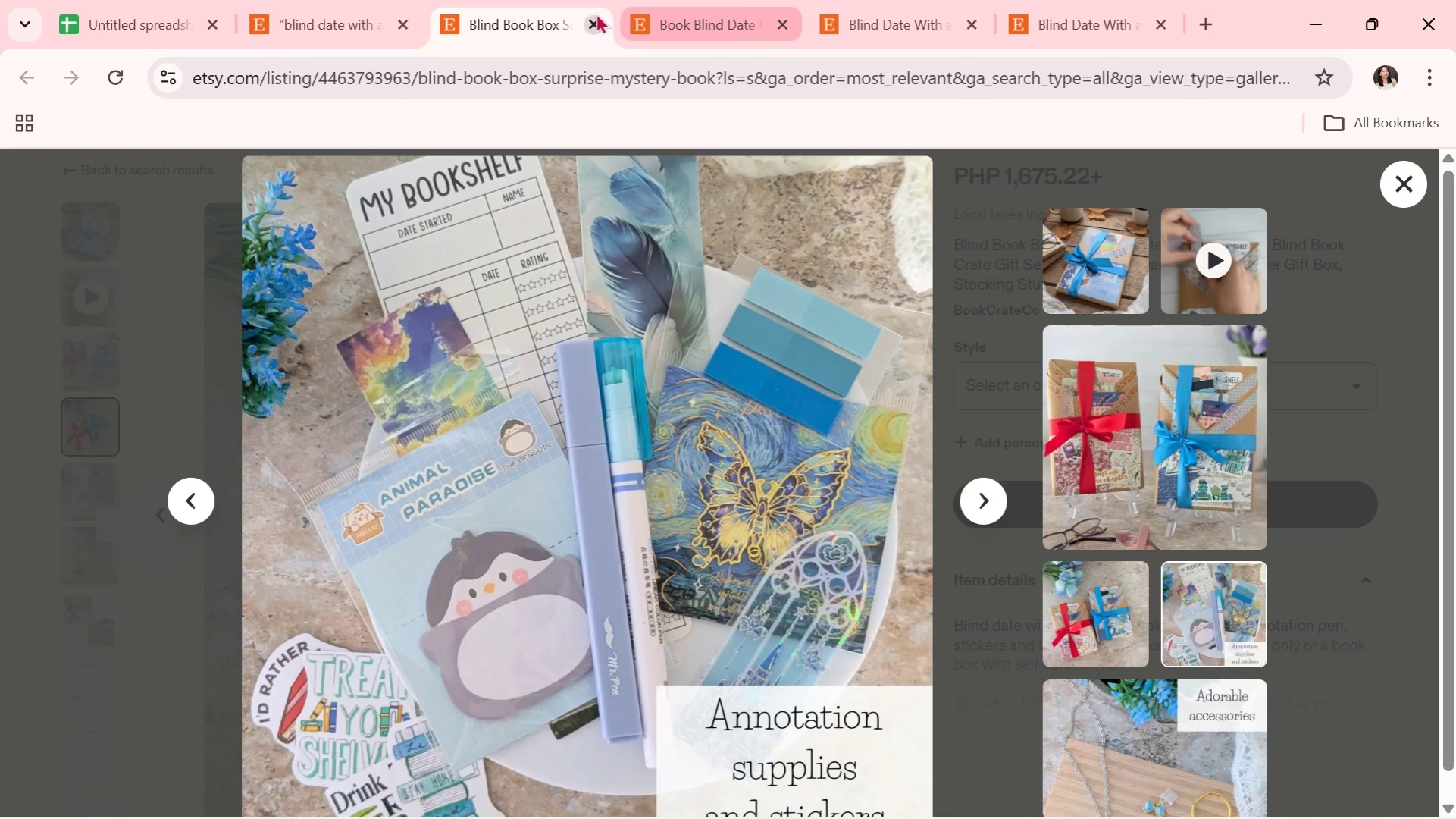 
left_click([596, 13])
 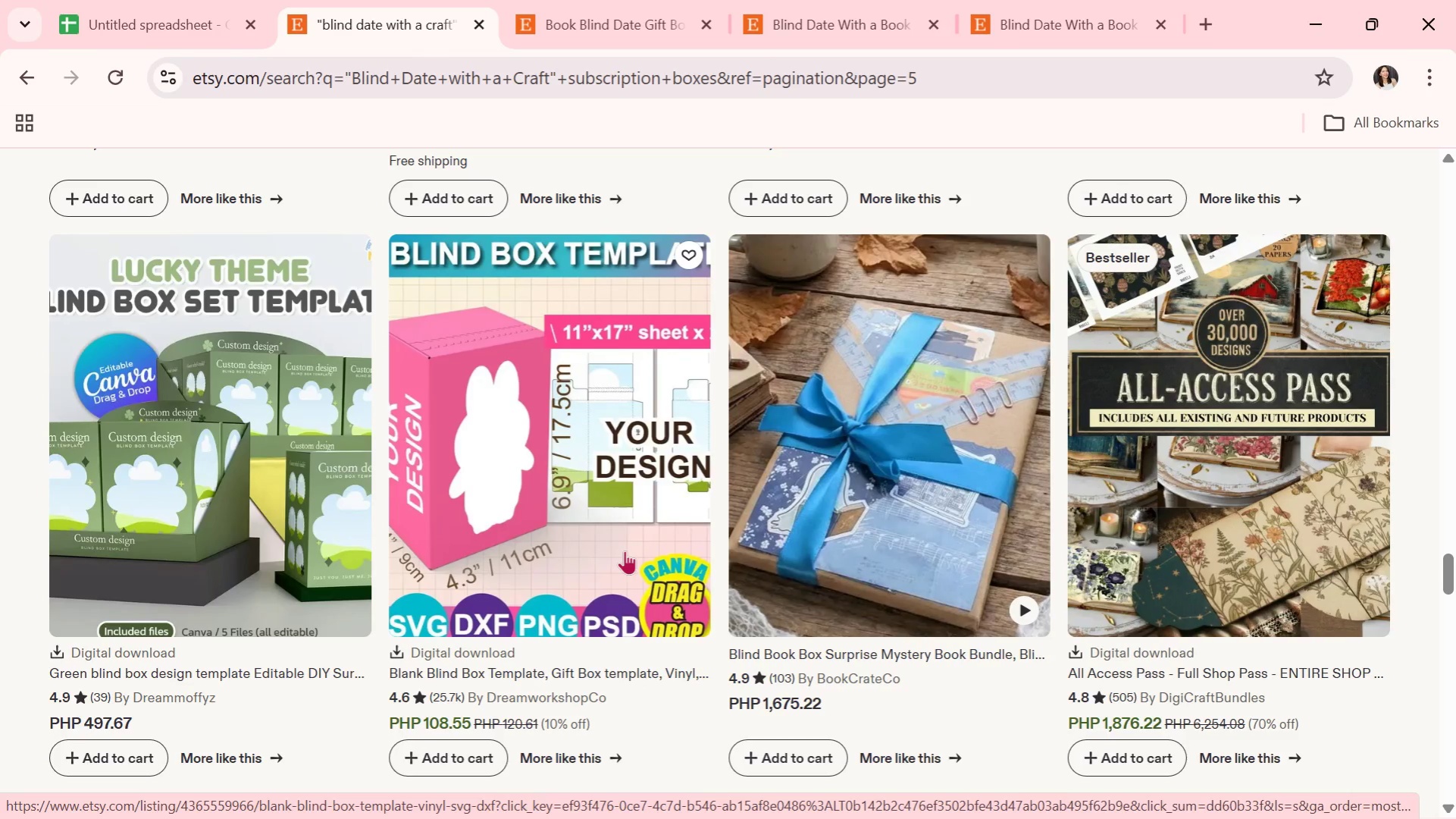 
wait(8.47)
 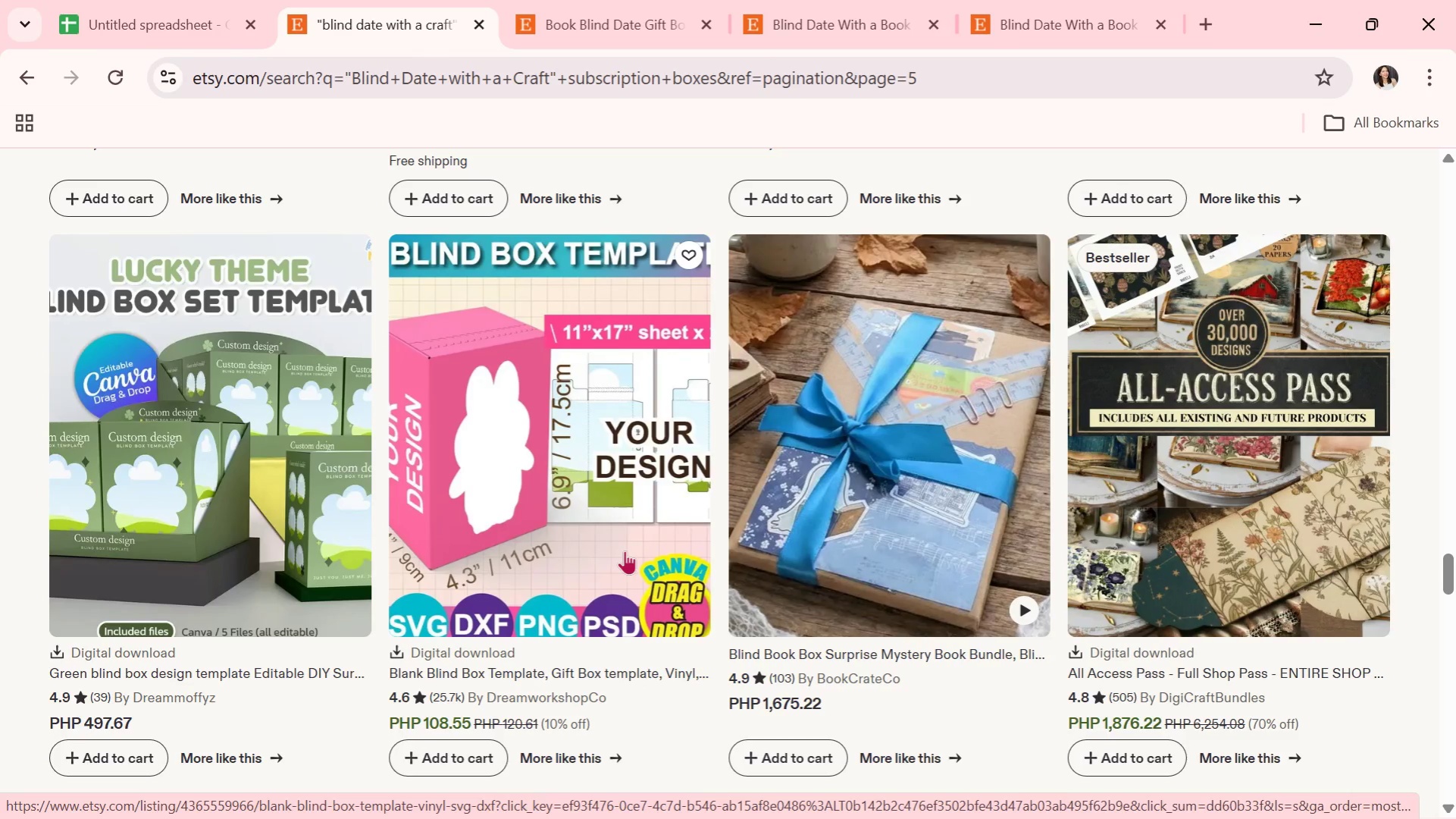 
scroll: coordinate [320, 748], scroll_direction: down, amount: 1.0
 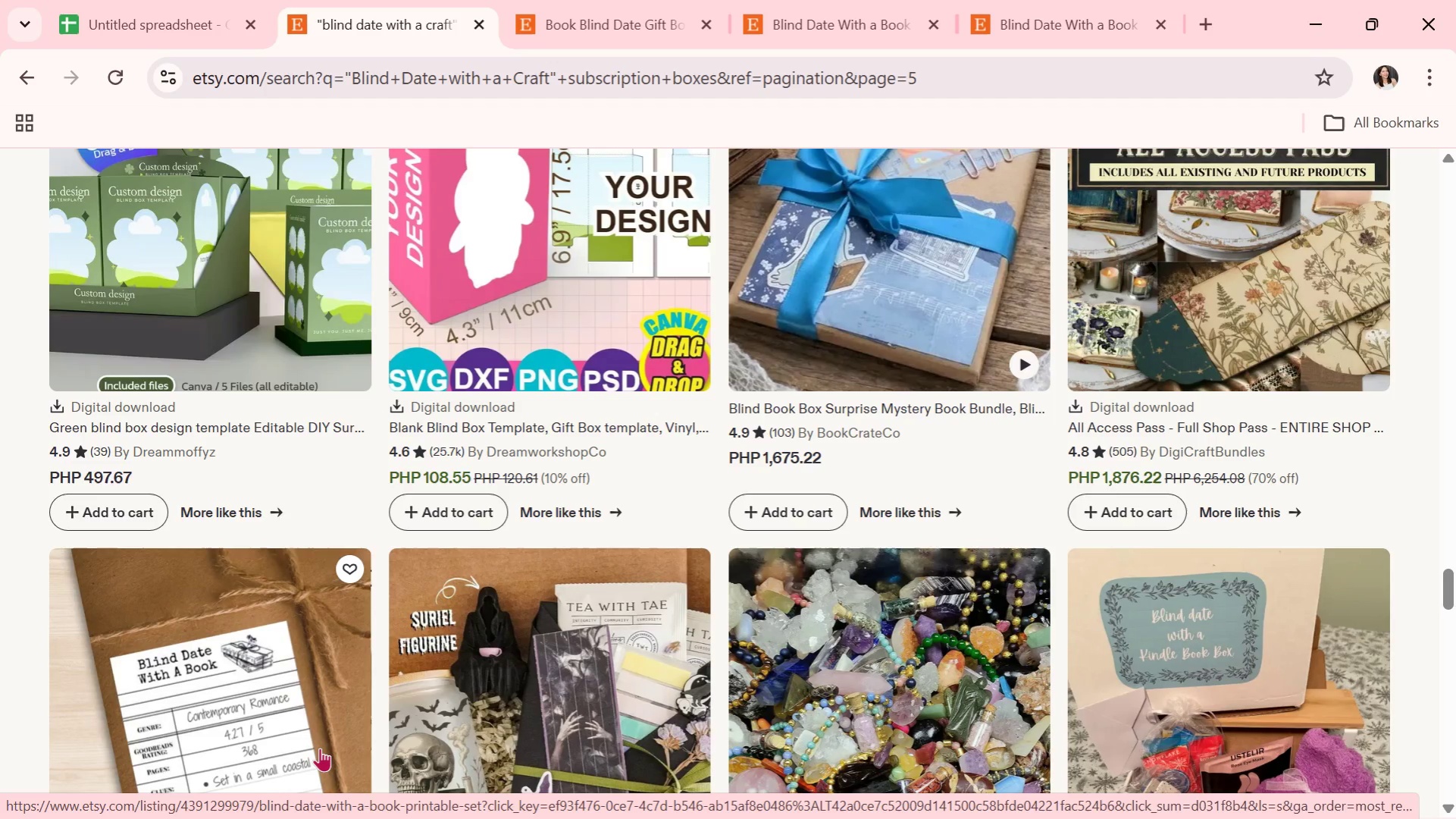 
wait(11.77)
 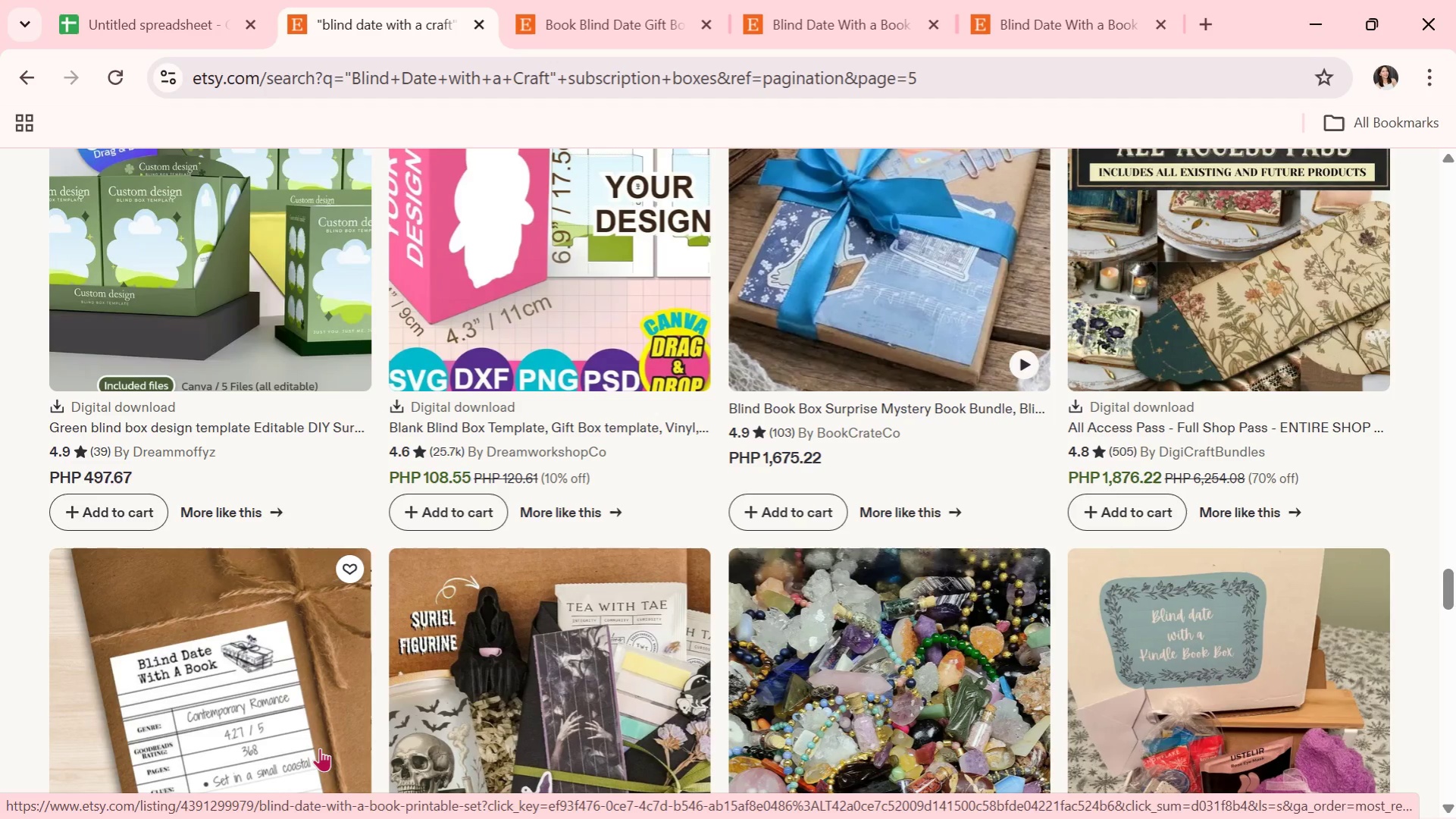 
scroll: coordinate [594, 539], scroll_direction: down, amount: 3.0
 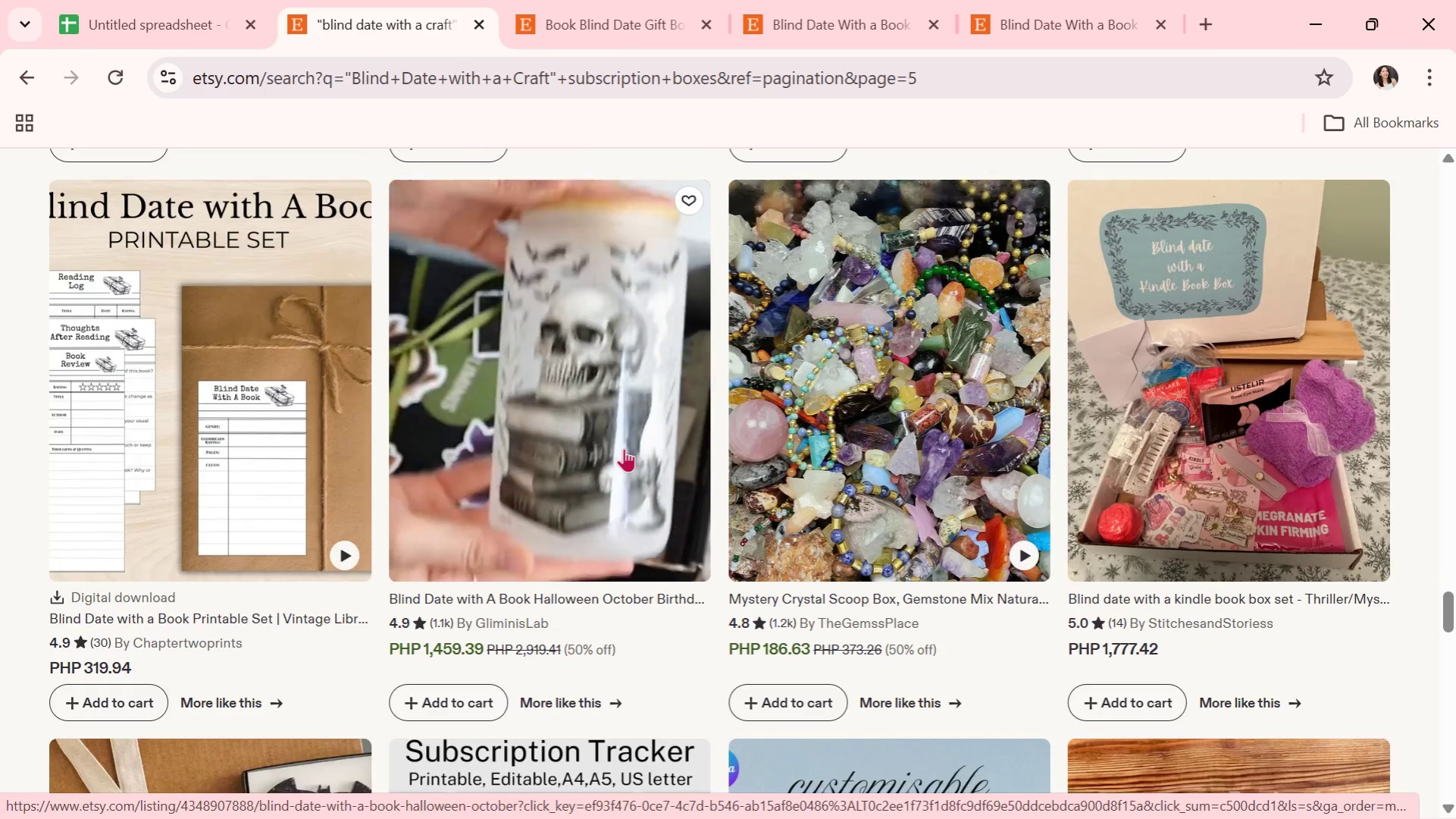 
left_click([624, 448])
 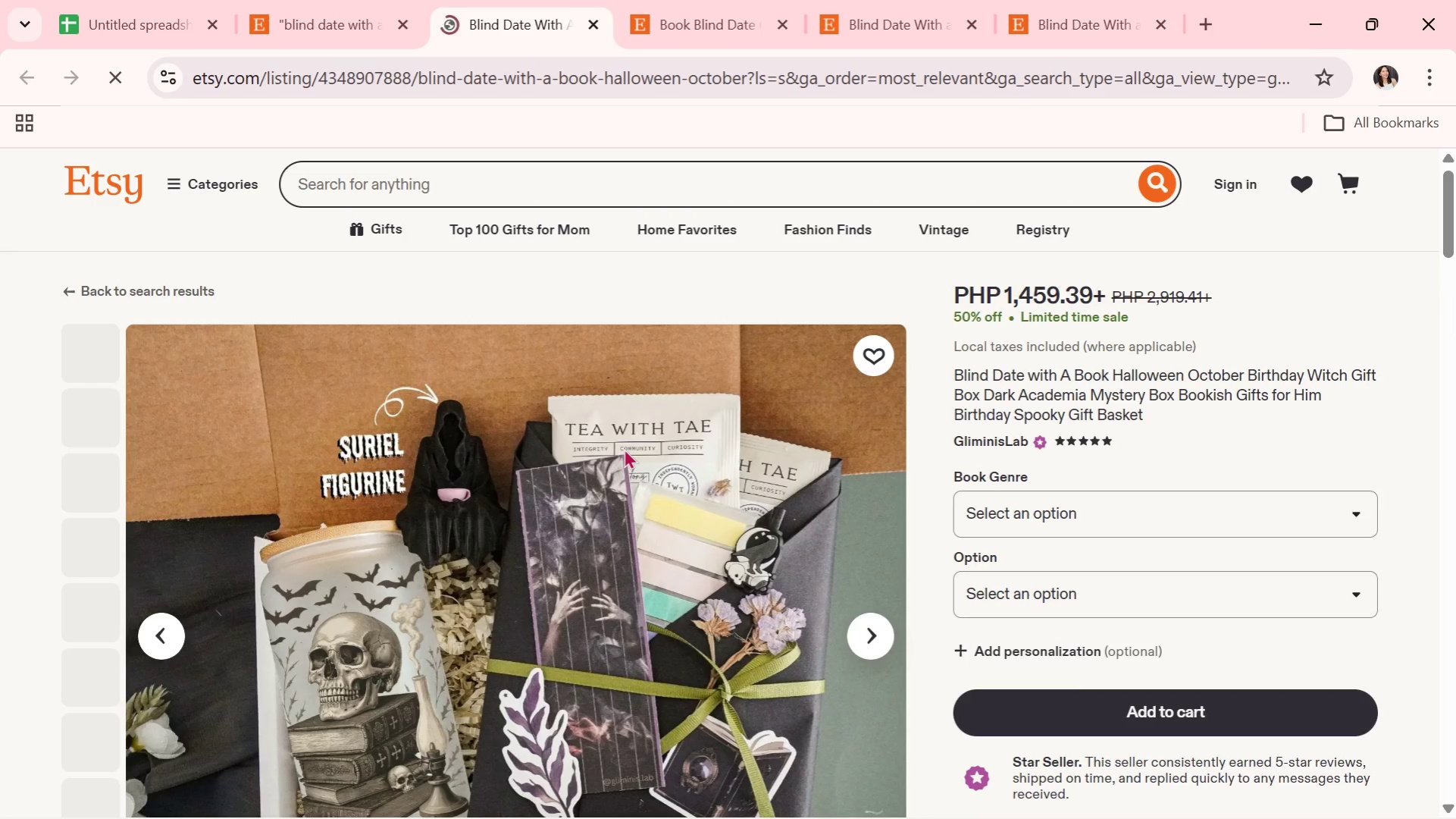 
mouse_move([653, 471])
 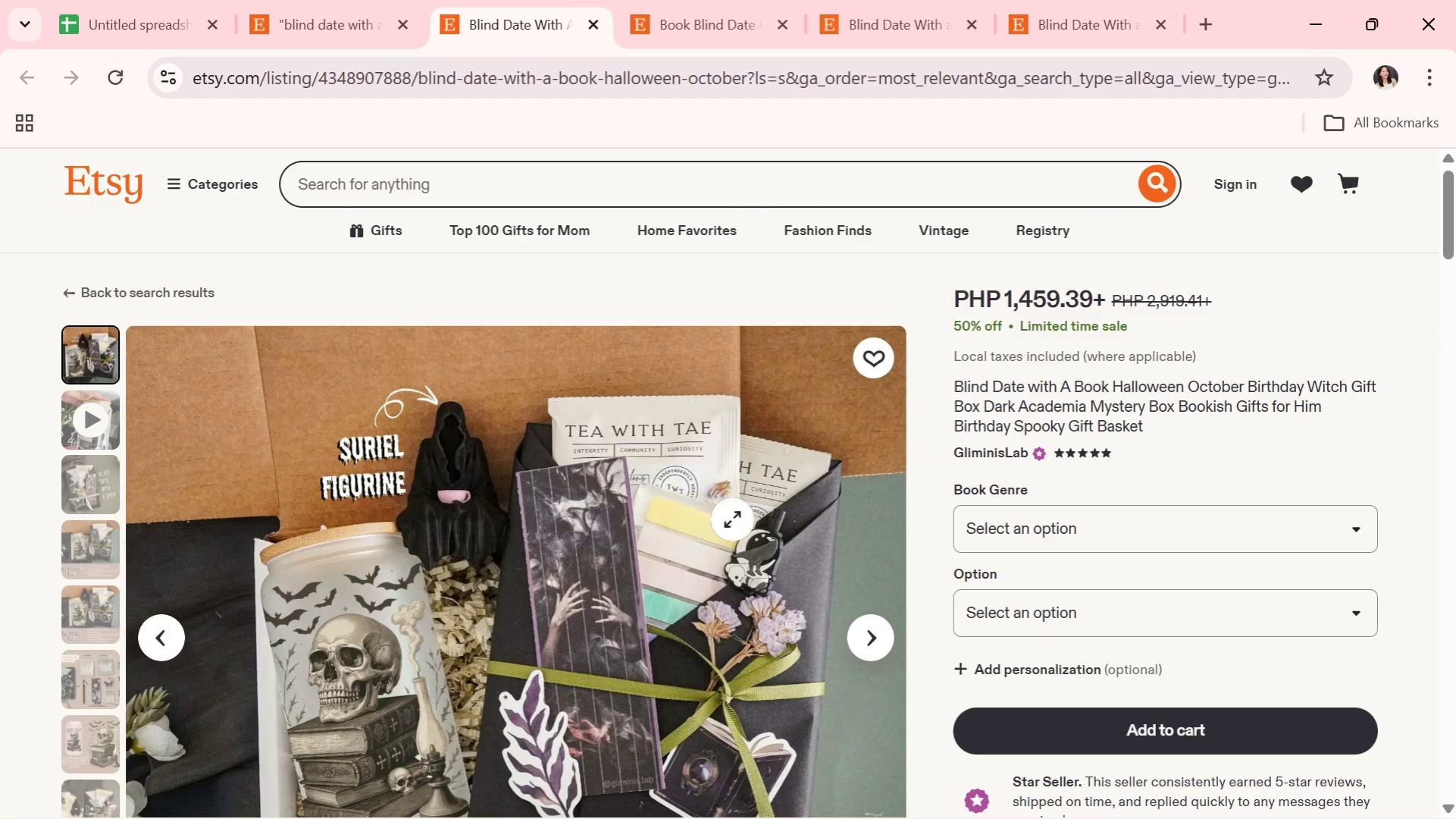 
scroll: coordinate [787, 554], scroll_direction: down, amount: 1.0
 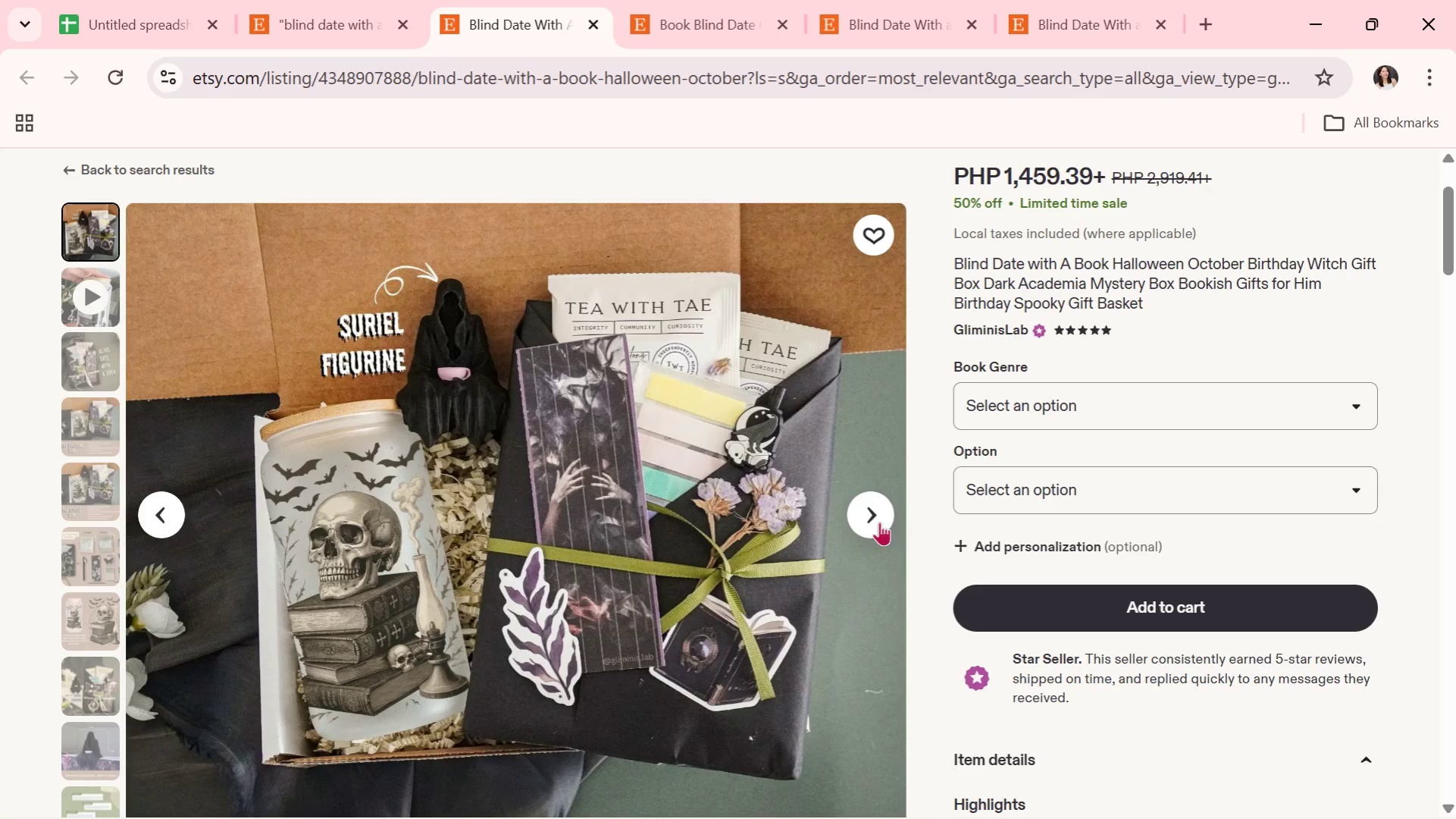 
left_click([878, 522])
 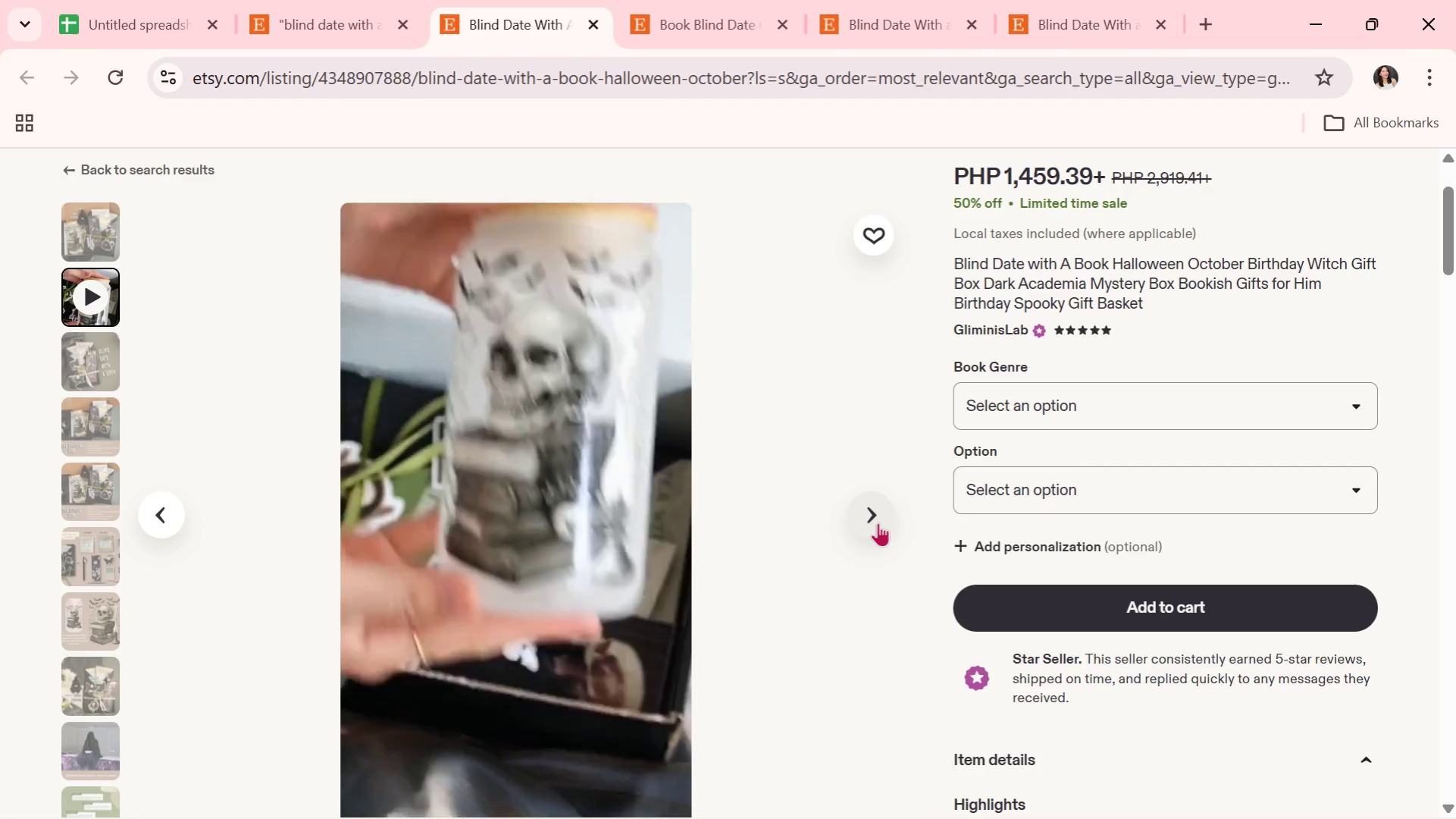 
wait(6.59)
 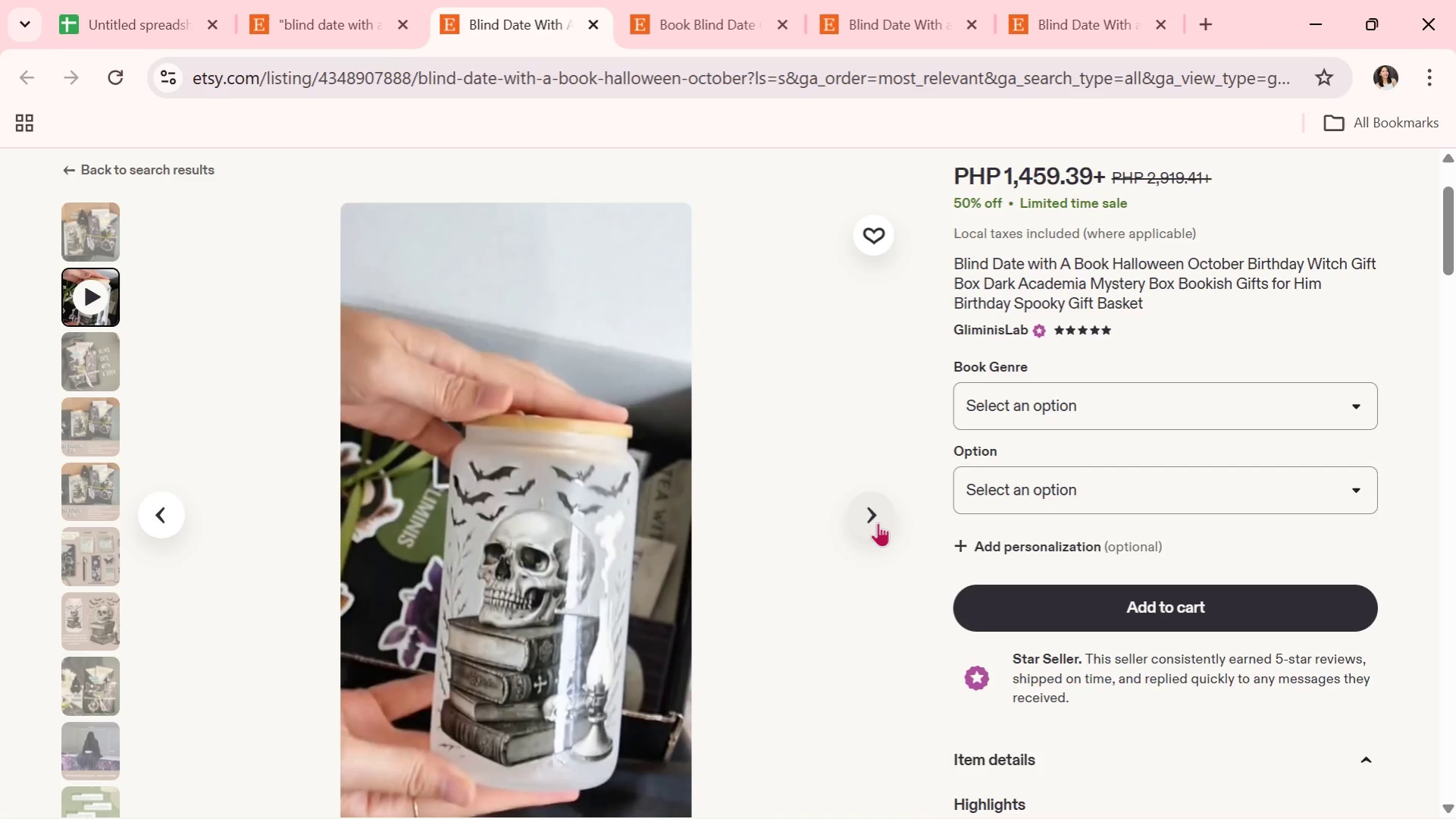 
left_click([878, 522])
 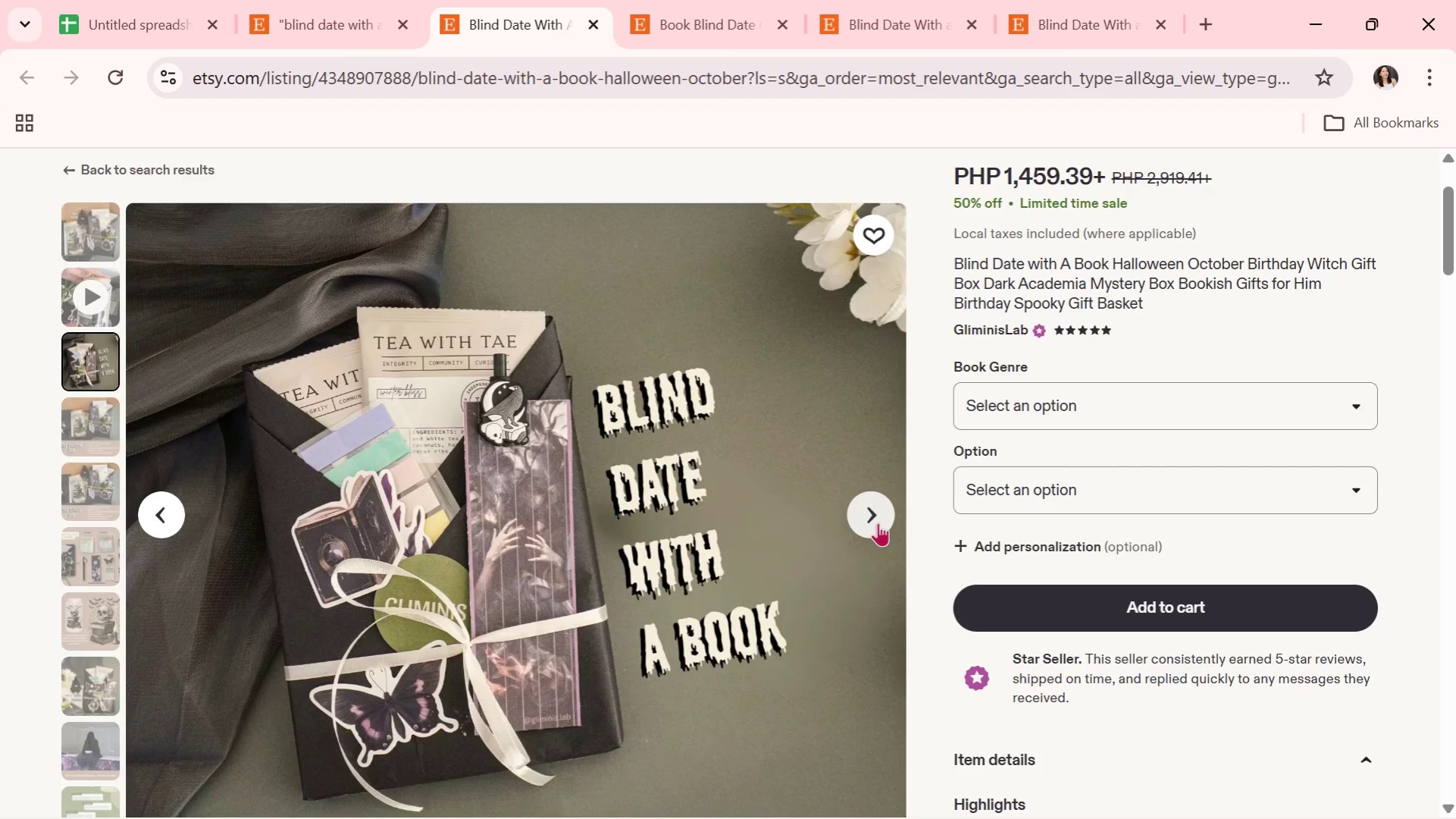 
wait(7.14)
 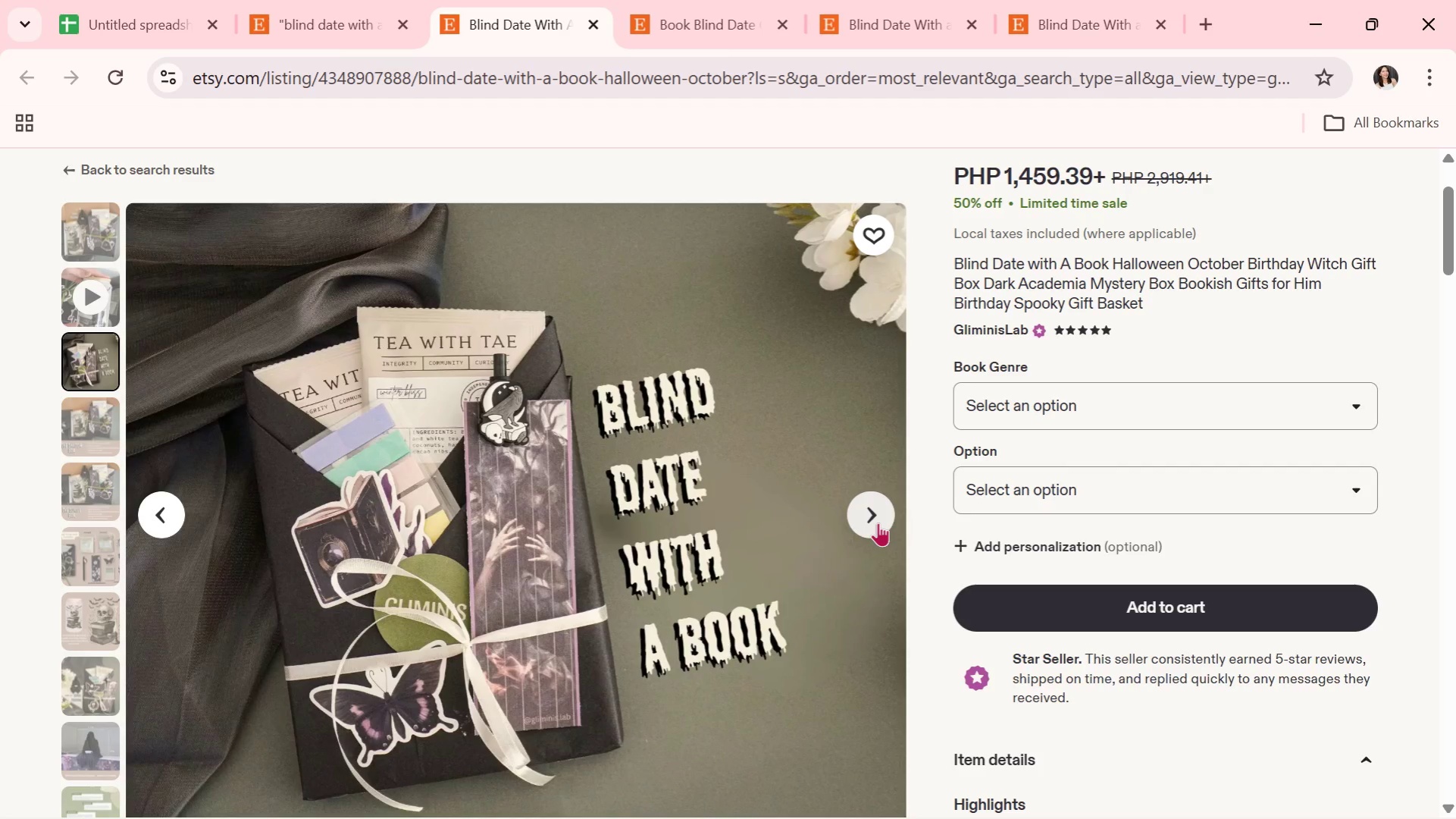 
left_click([878, 522])
 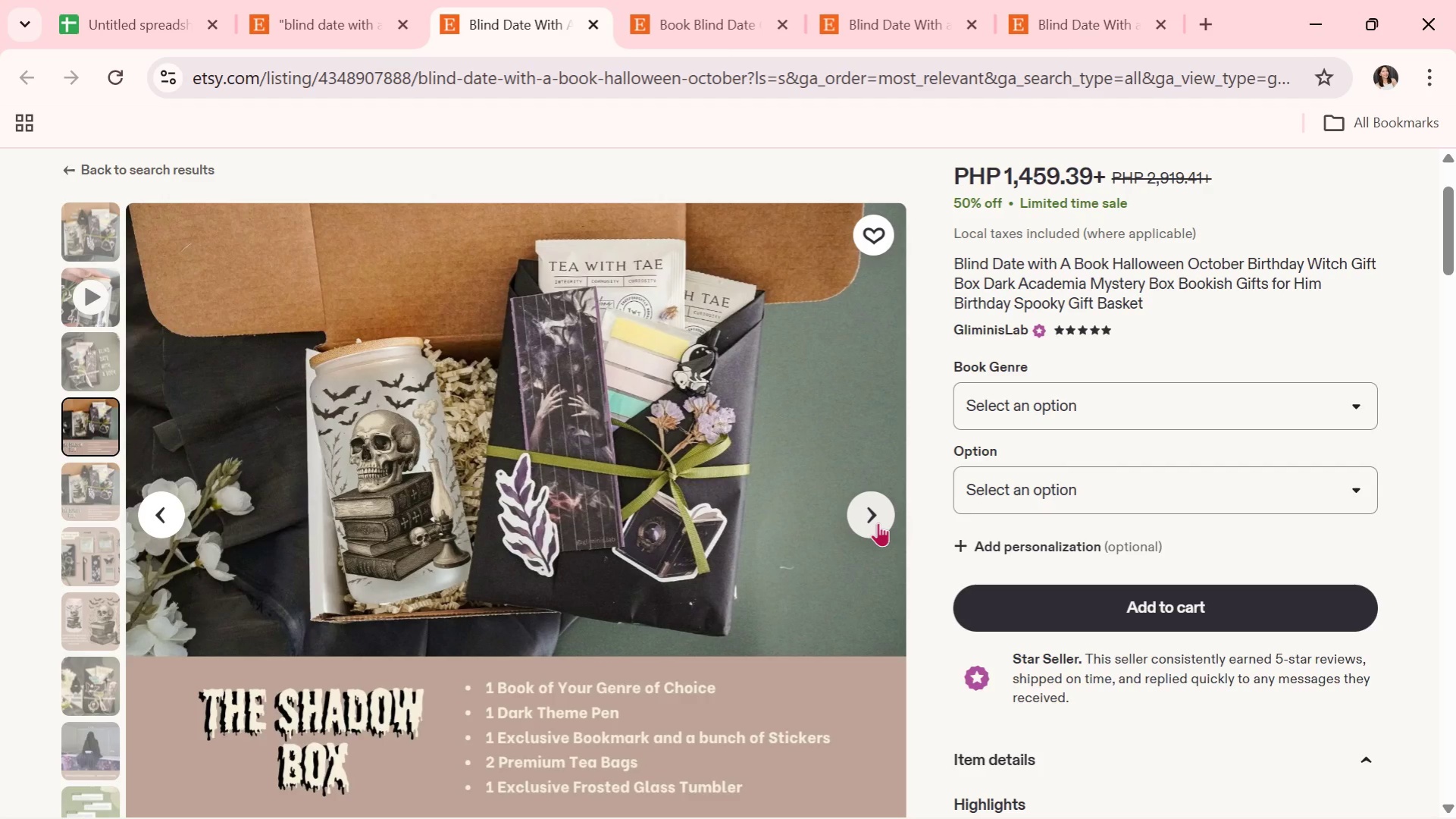 
wait(12.98)
 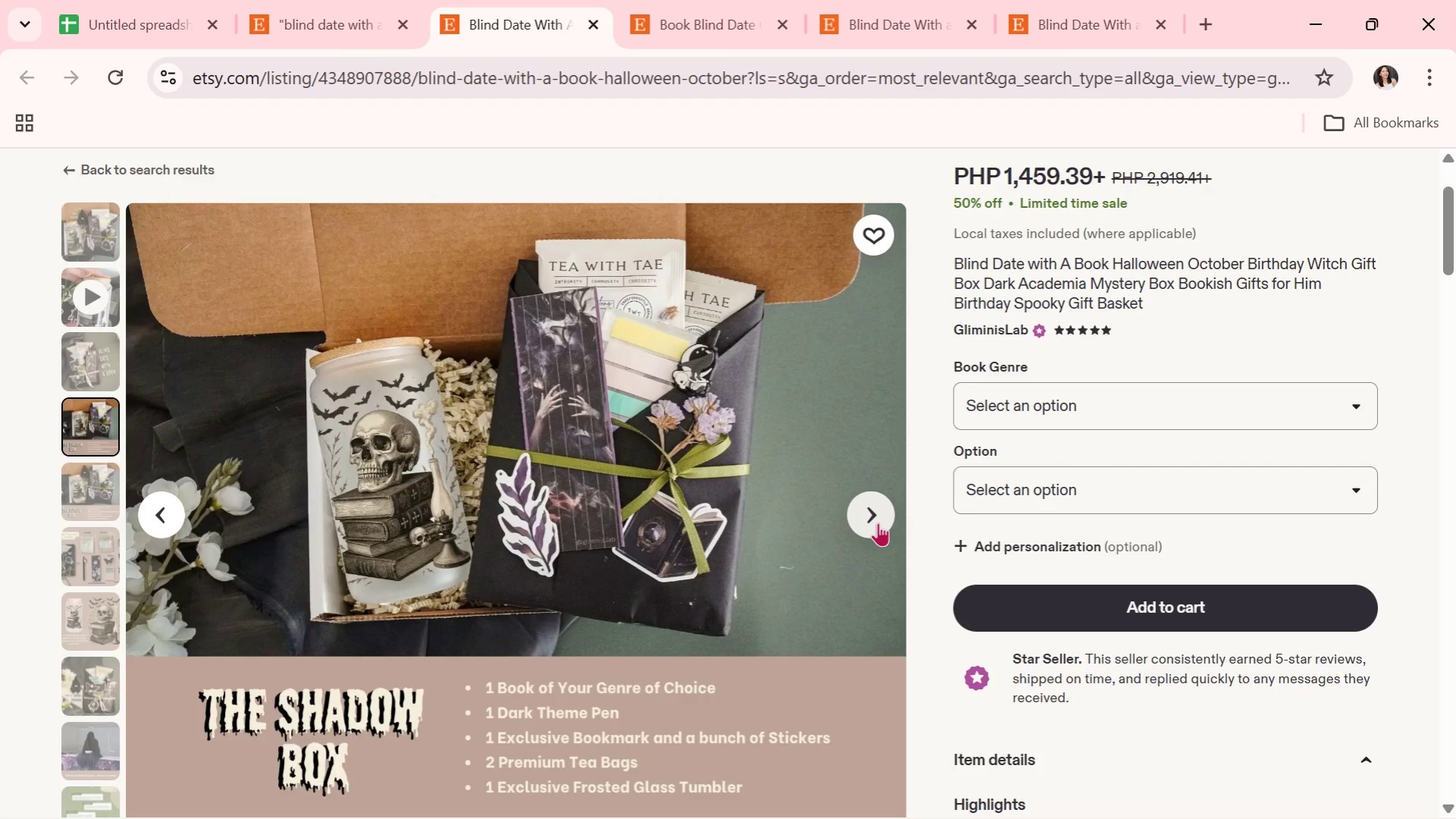 
left_click([878, 522])
 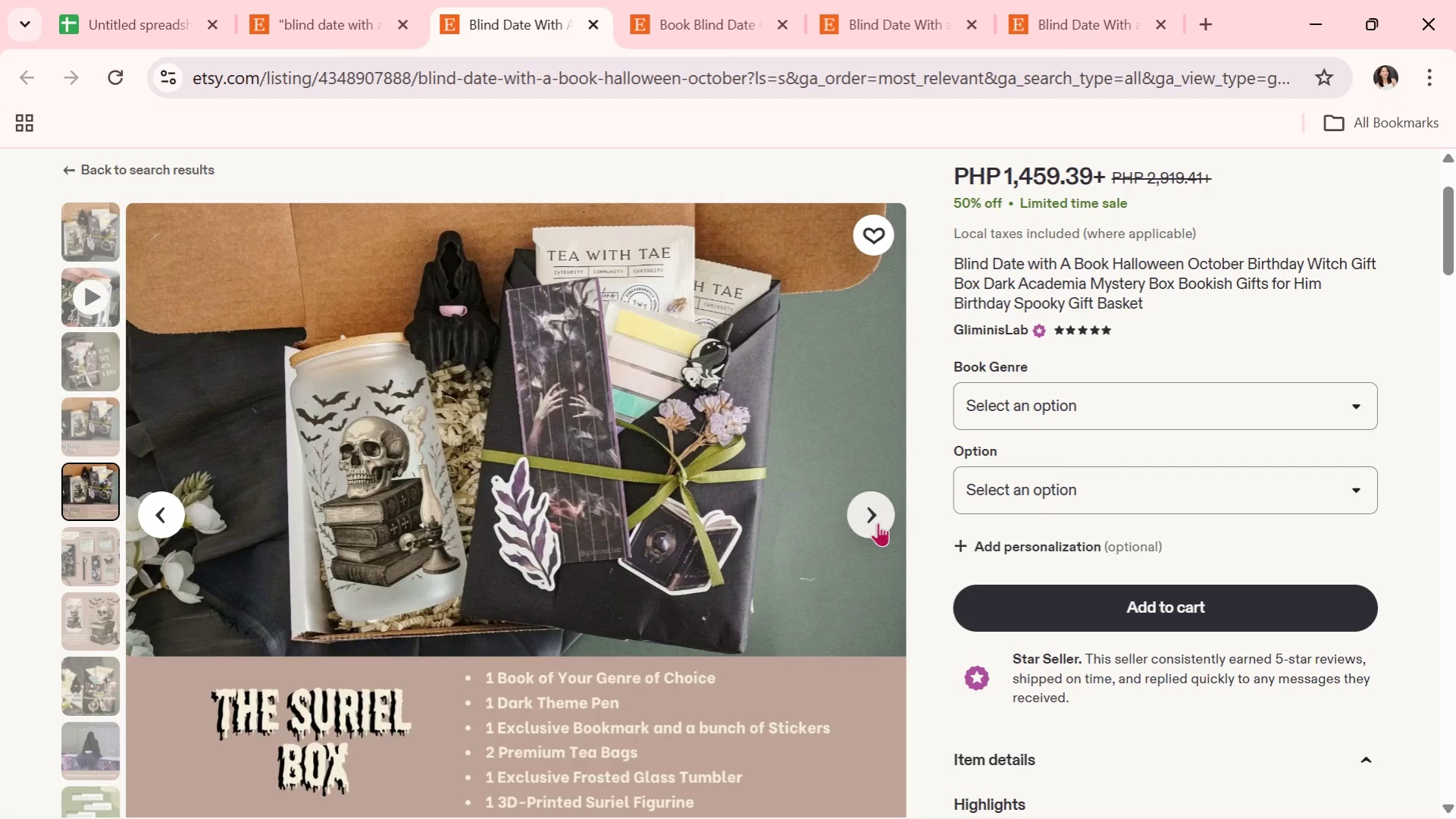 
wait(5.7)
 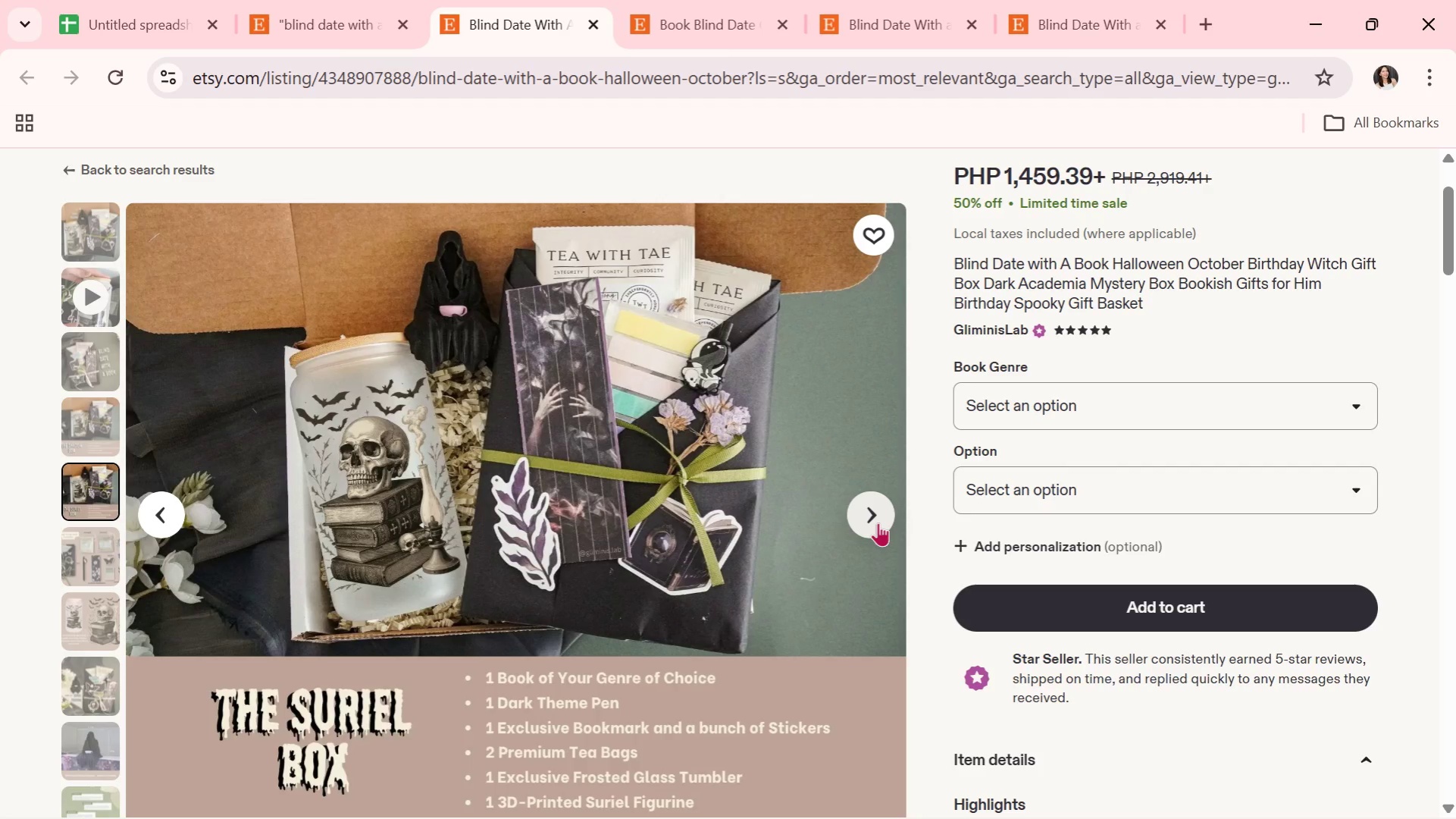 
left_click([878, 522])
 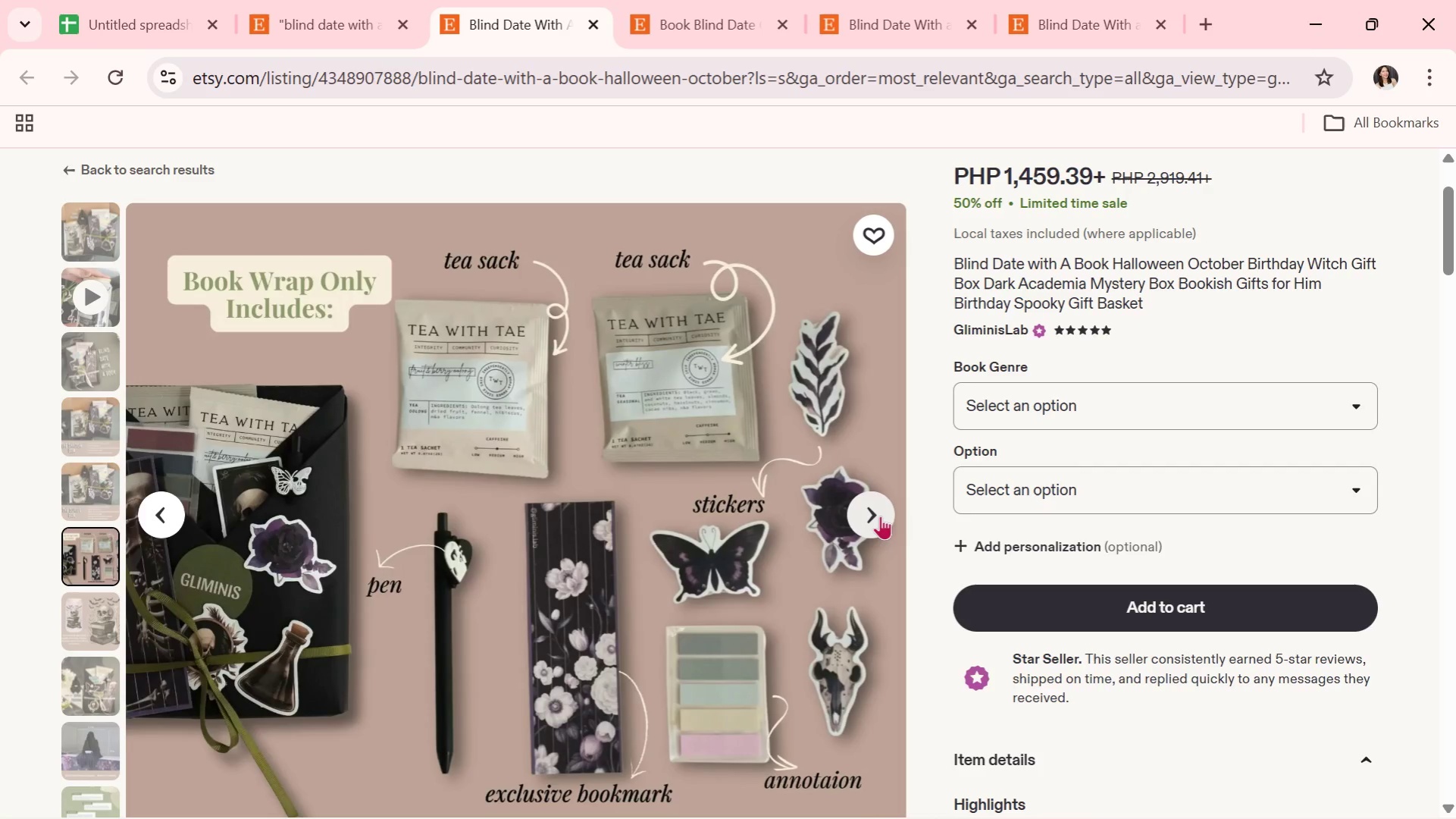 
wait(11.25)
 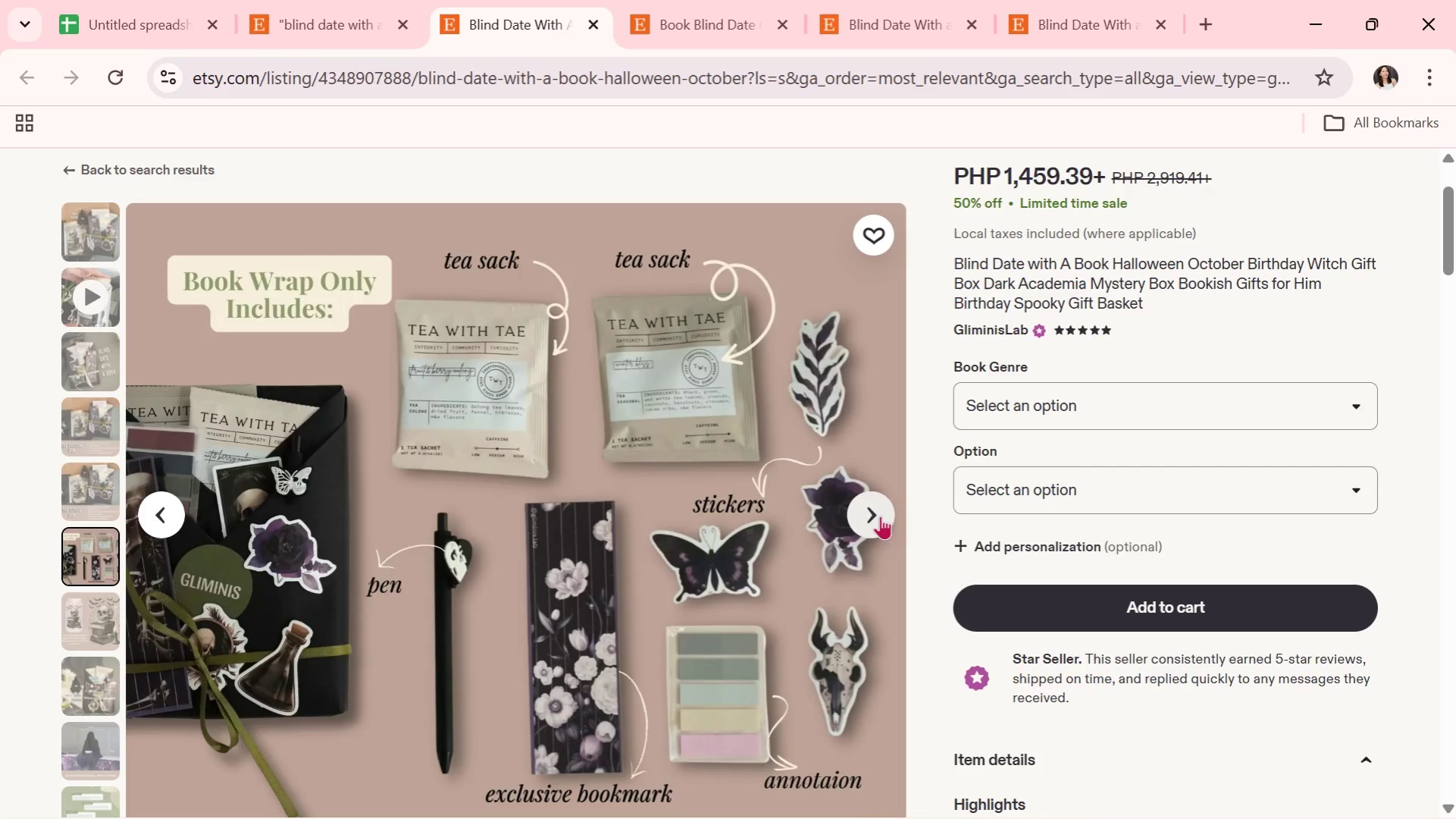 
left_click([880, 514])
 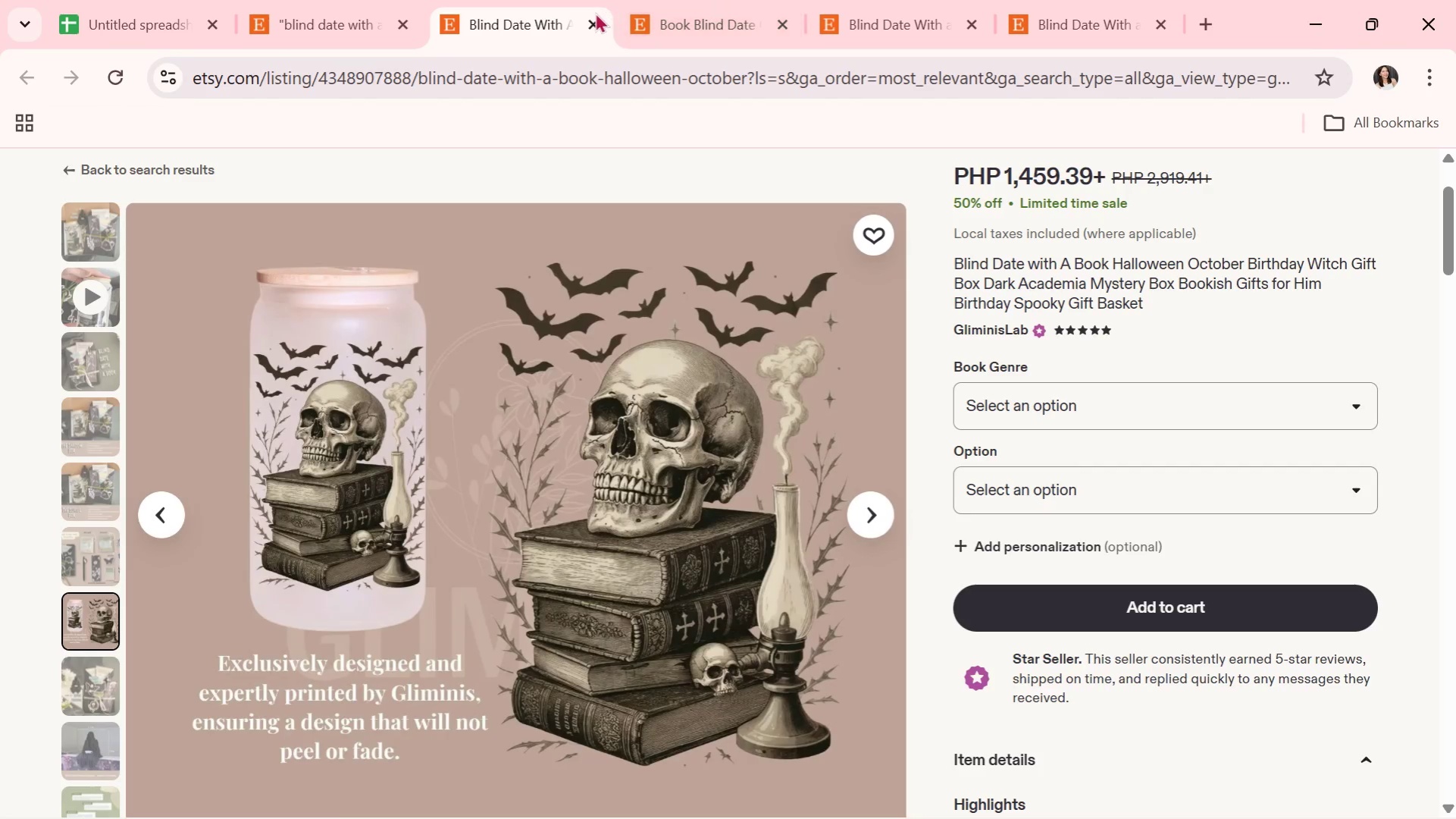 
left_click([596, 18])
 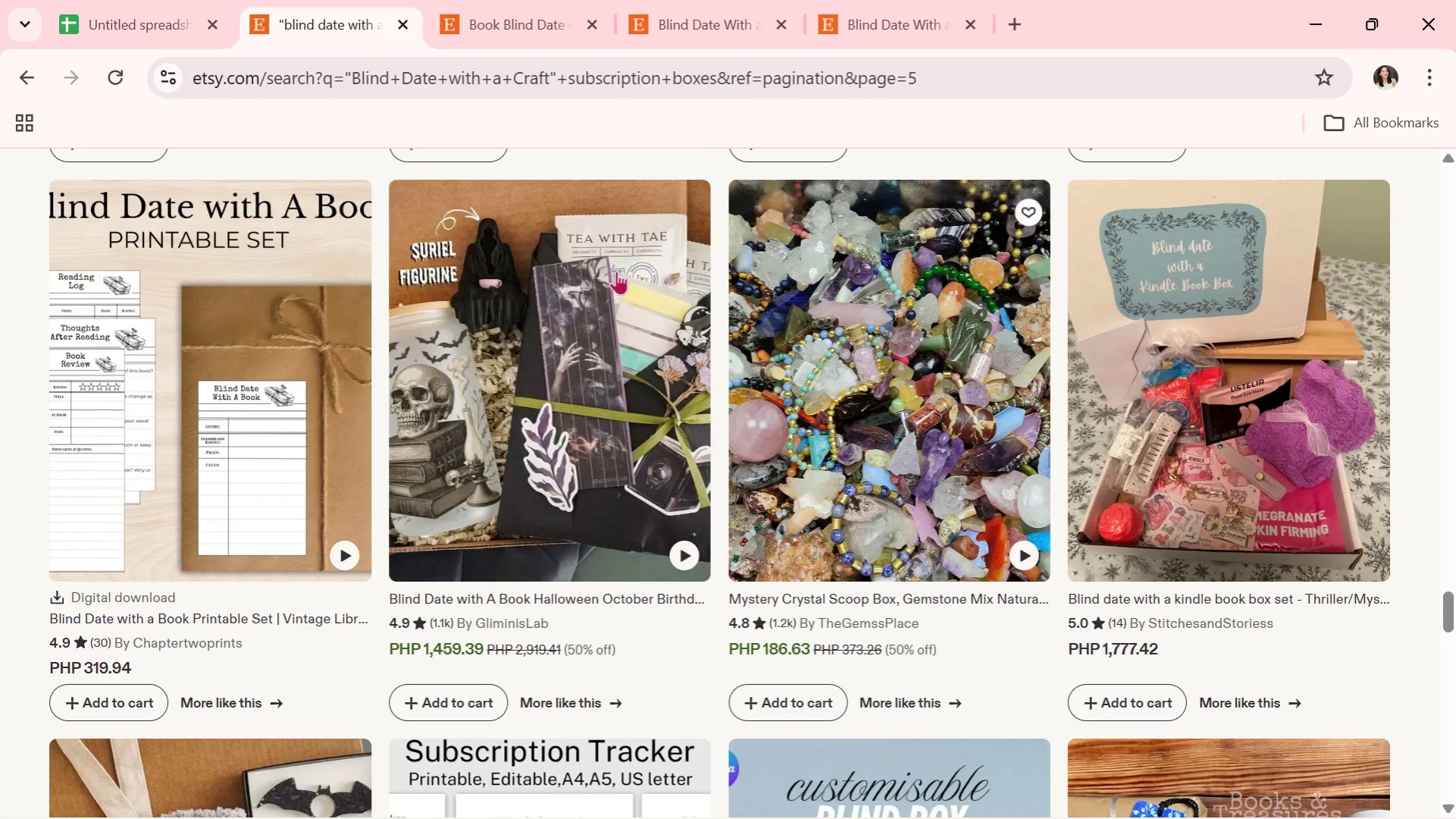 
scroll: coordinate [884, 595], scroll_direction: down, amount: 12.0
 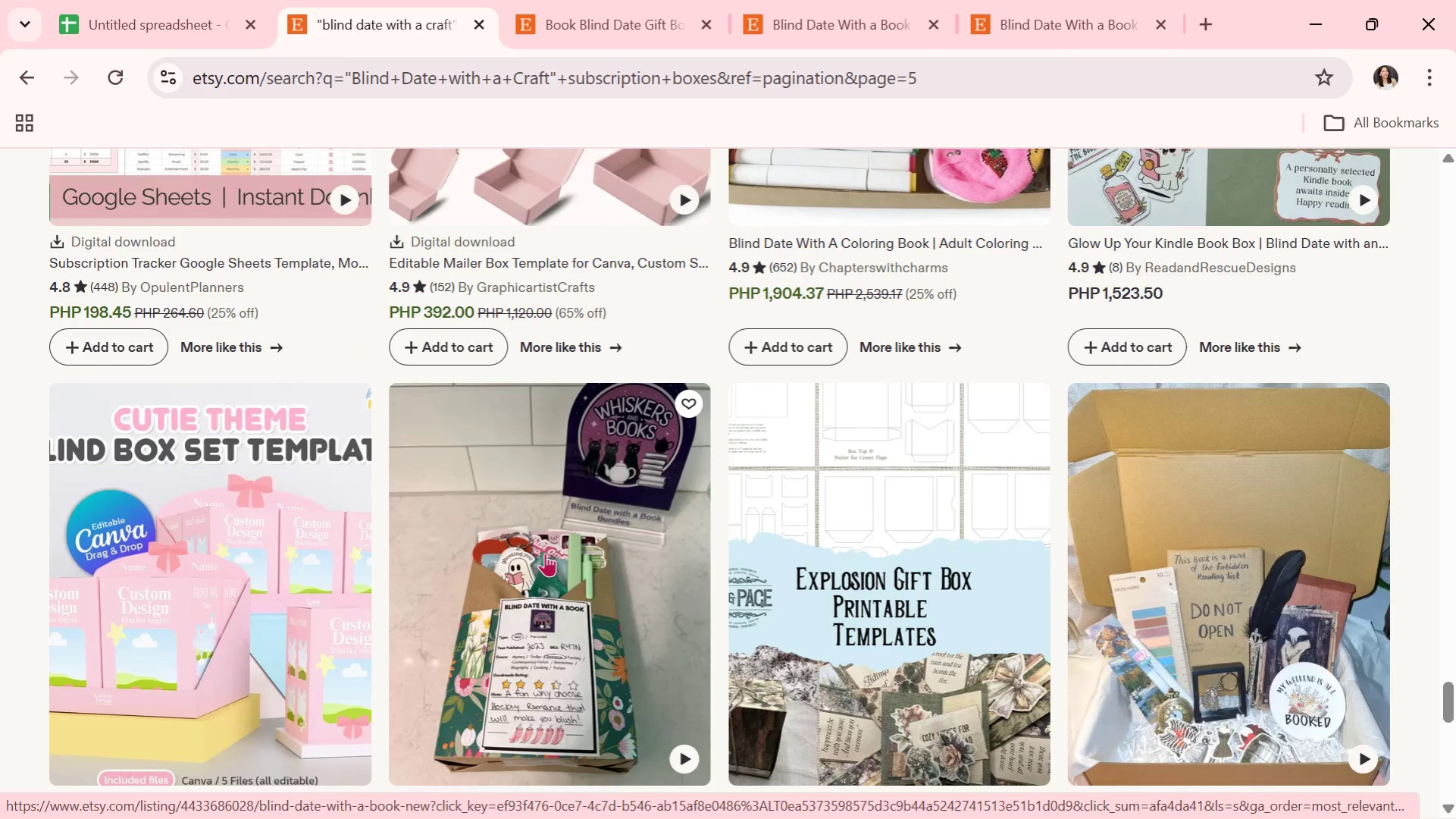 
left_click([545, 553])
 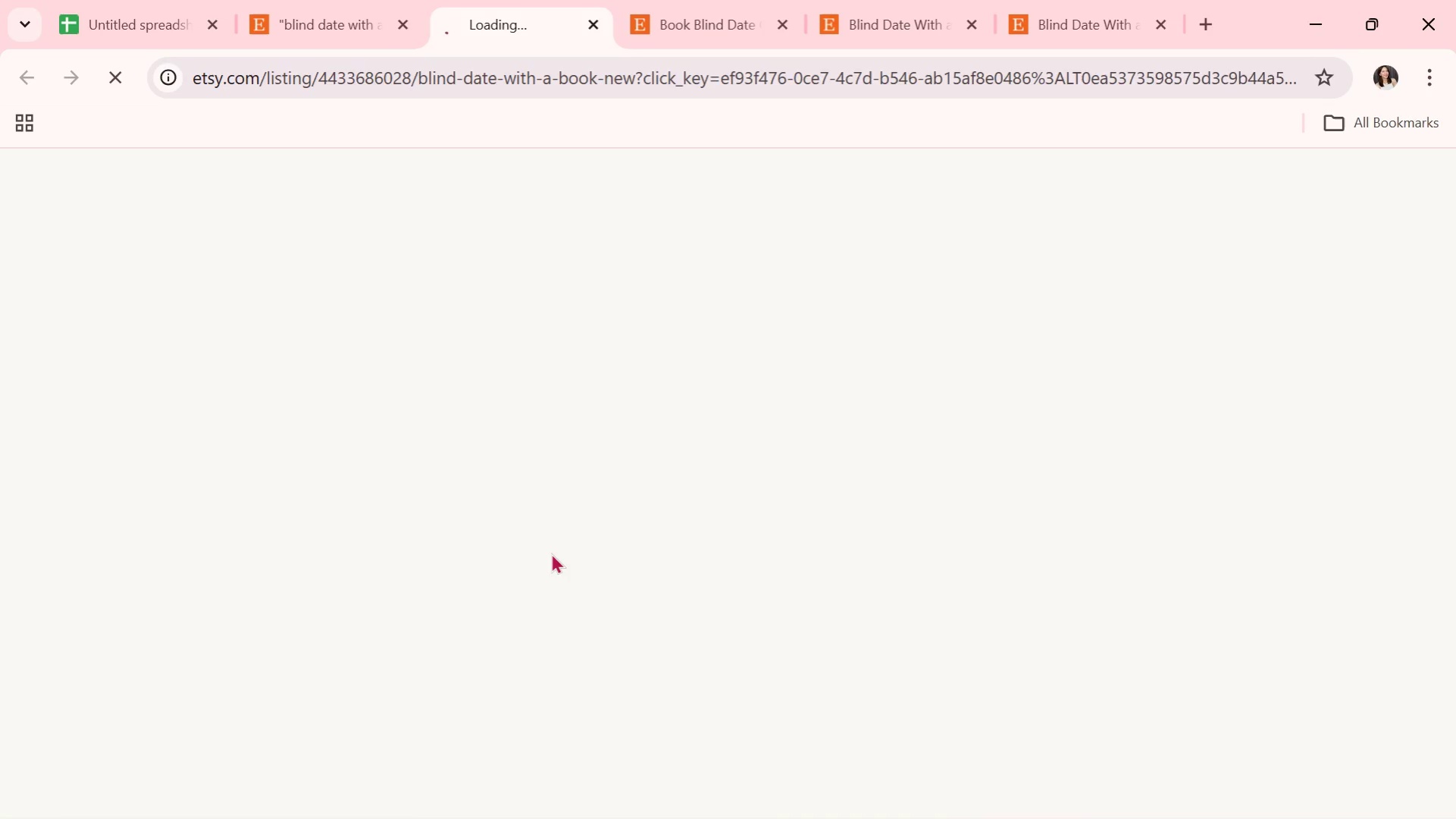 
scroll: coordinate [832, 692], scroll_direction: down, amount: 2.0
 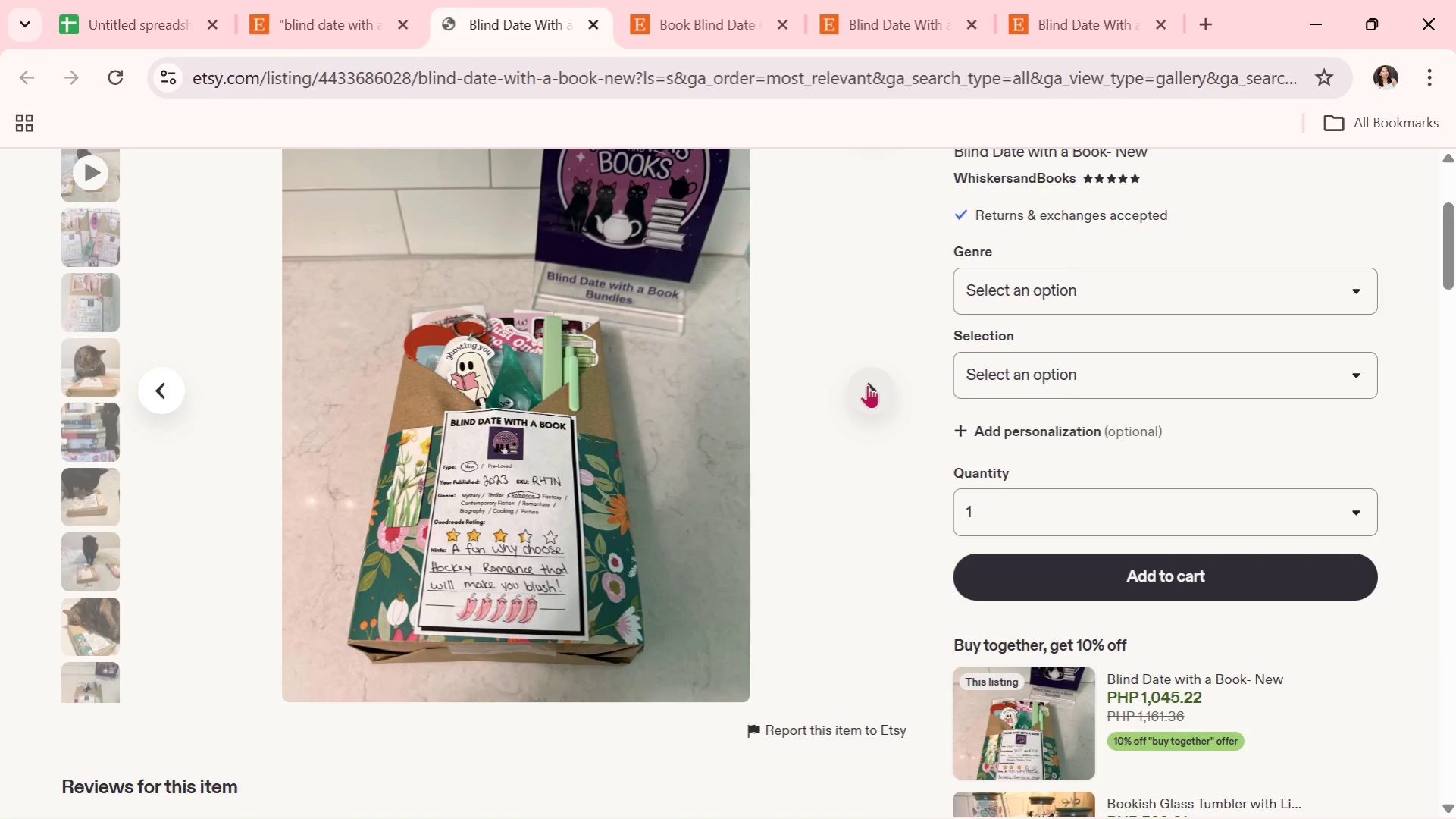 
left_click([867, 384])
 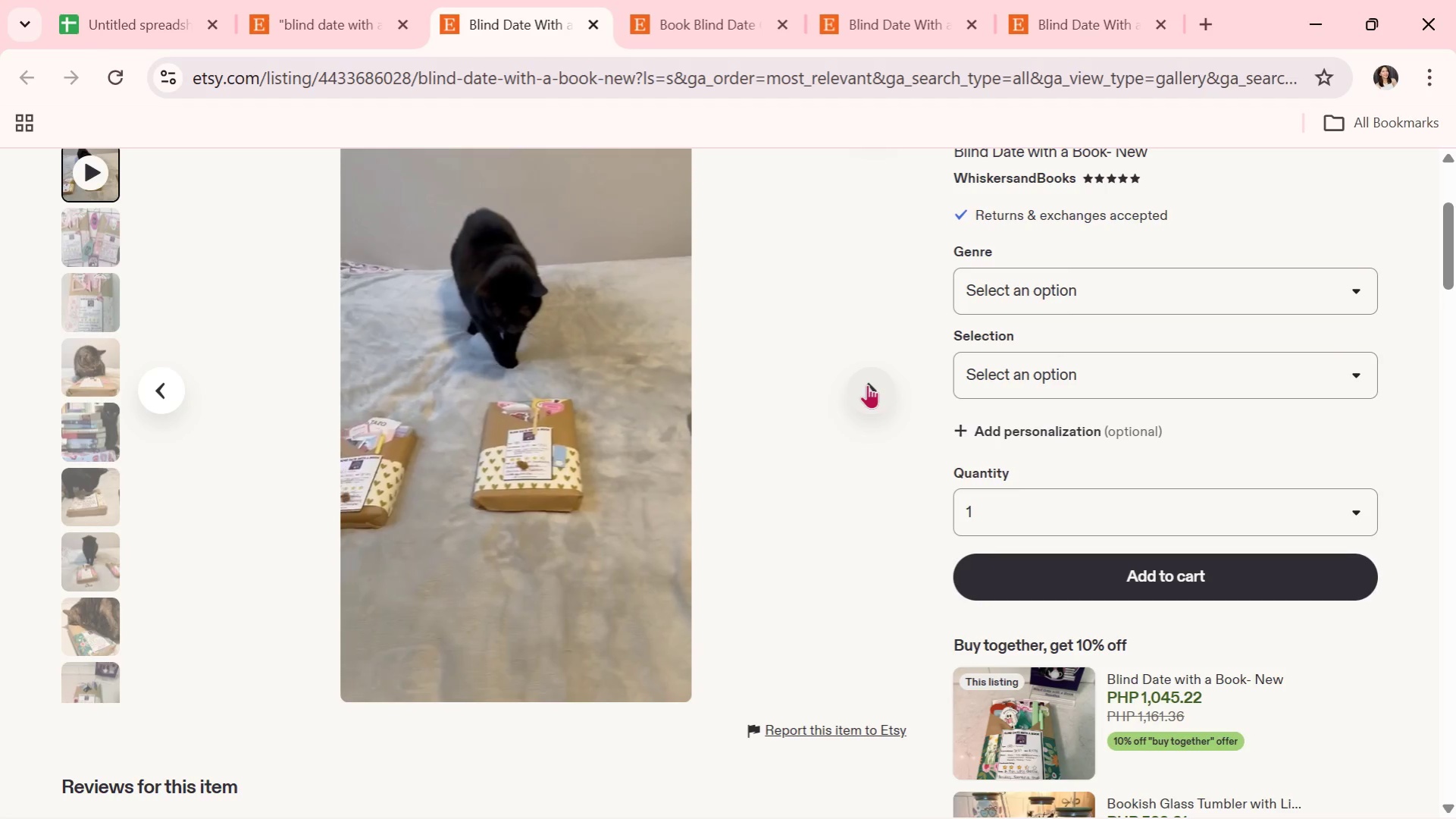 
wait(6.38)
 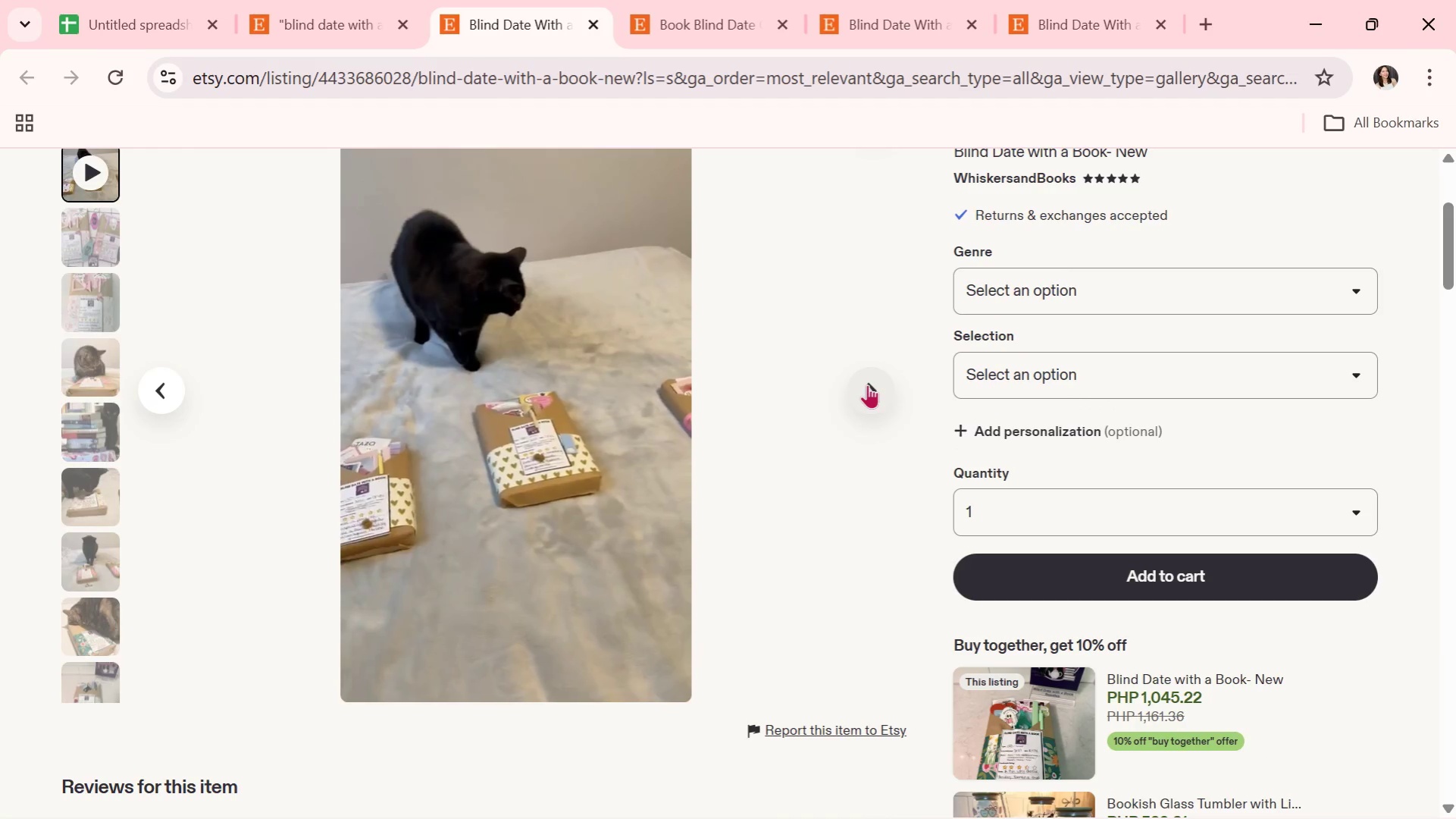 
left_click([867, 384])
 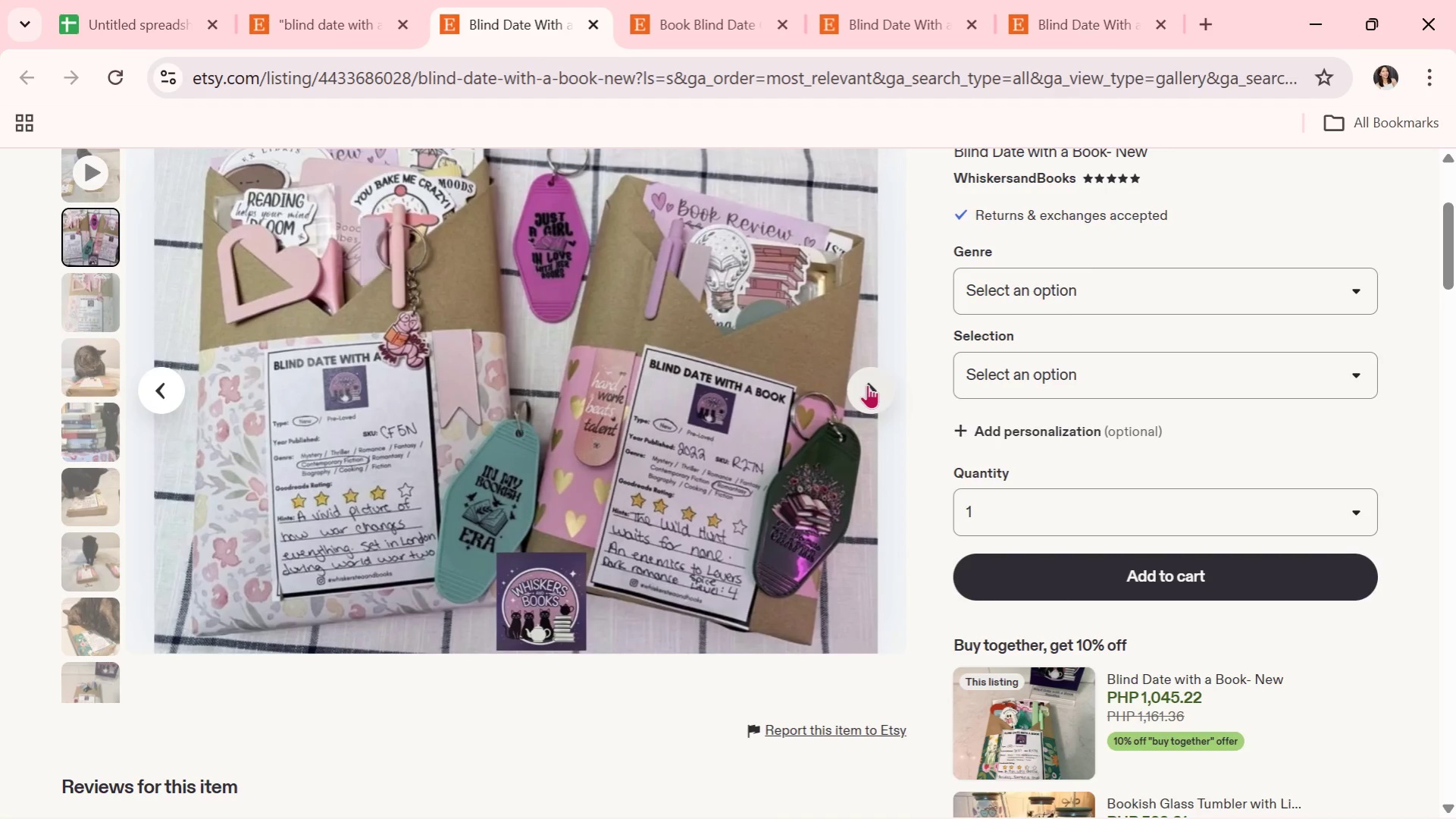 
wait(15.05)
 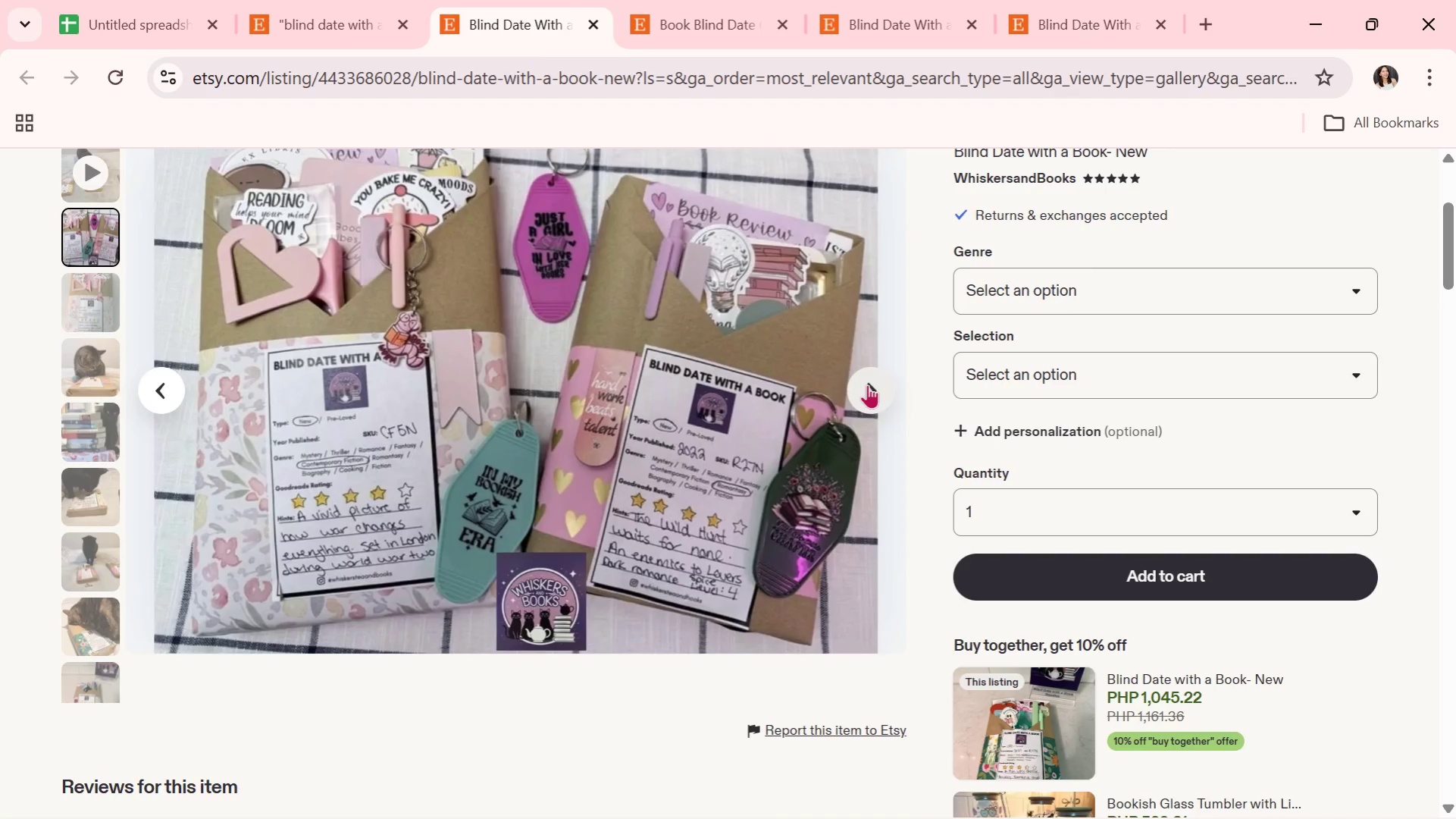 
left_click([867, 384])
 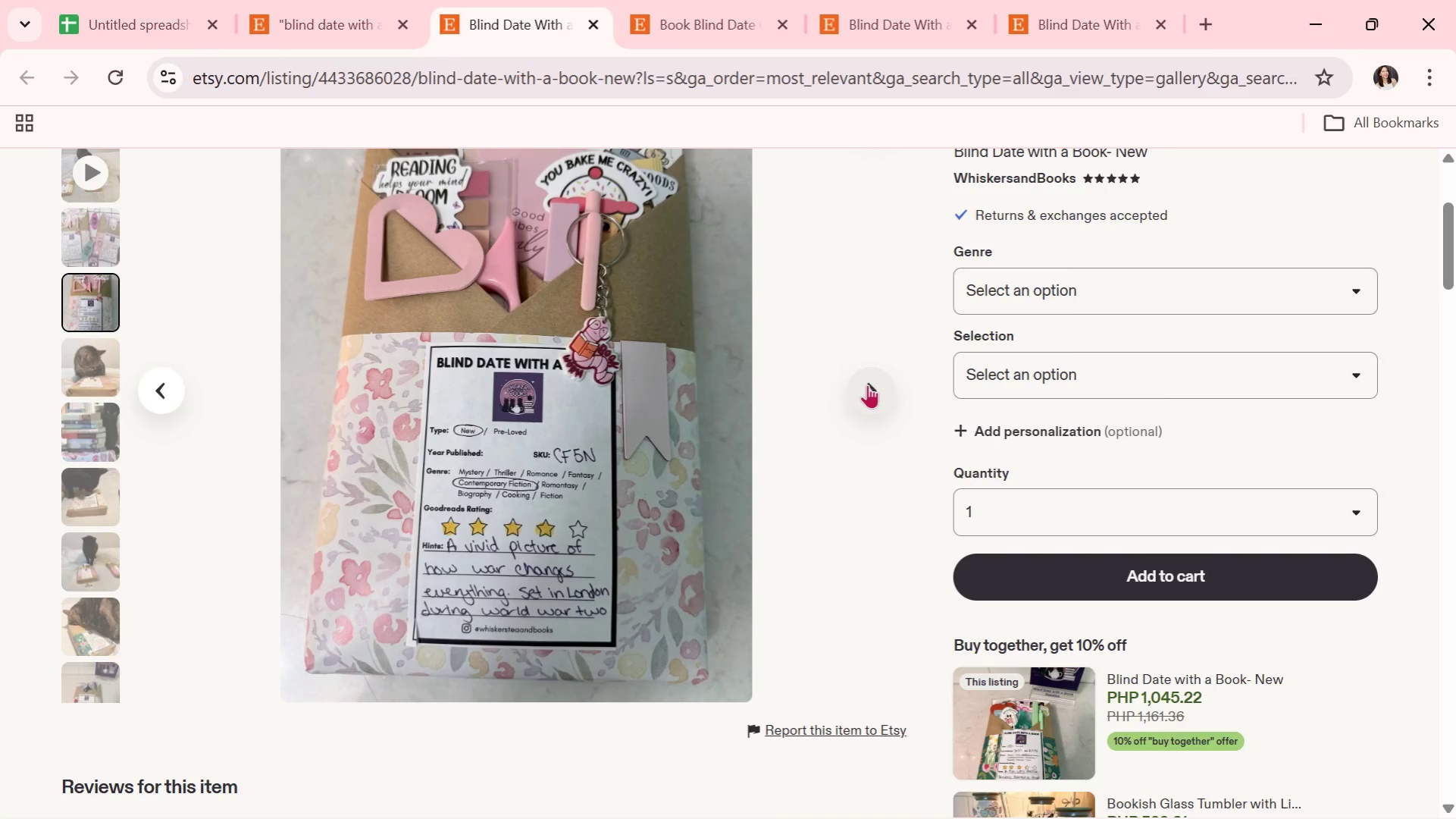 
wait(15.05)
 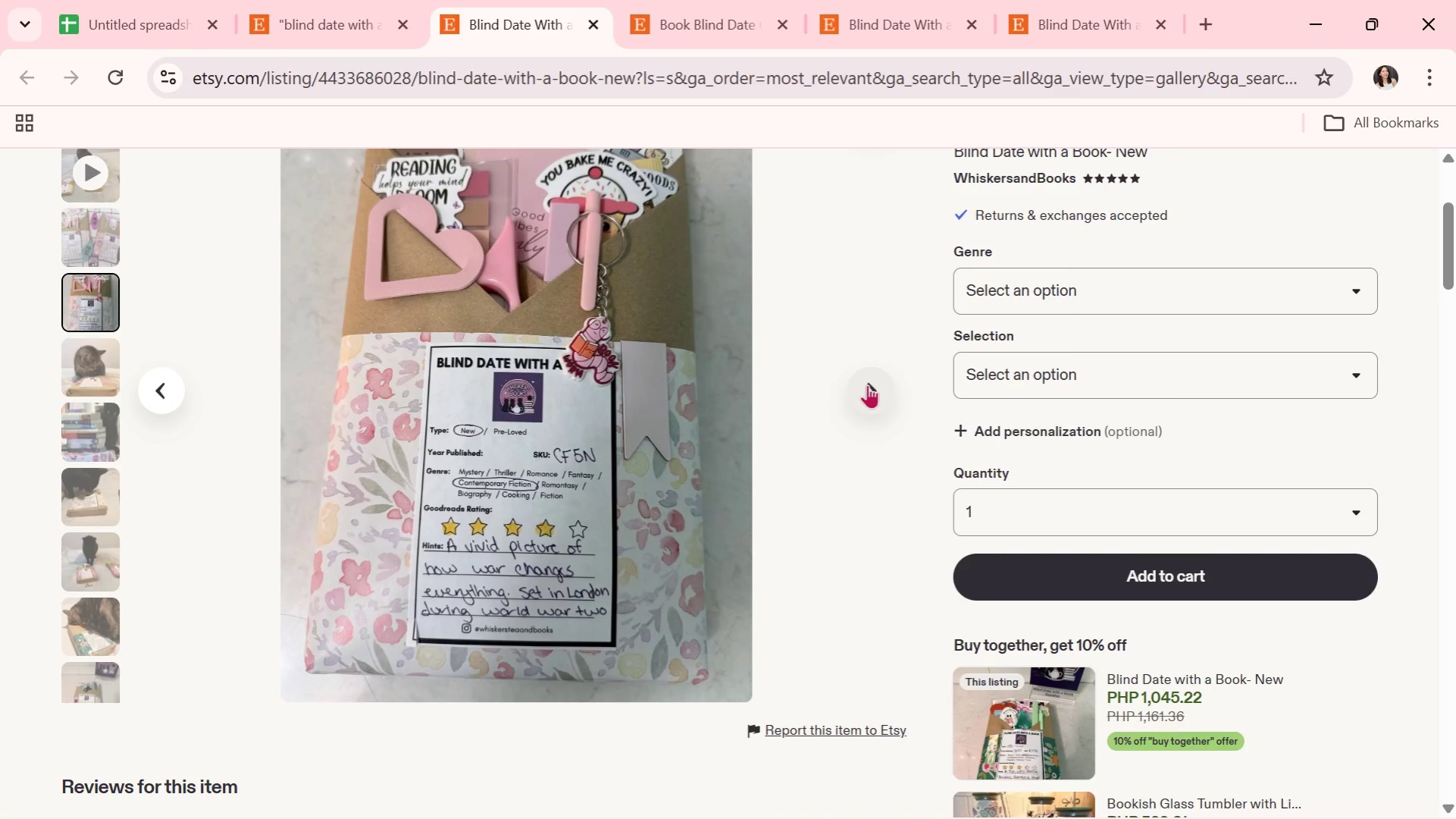 
left_click([871, 396])
 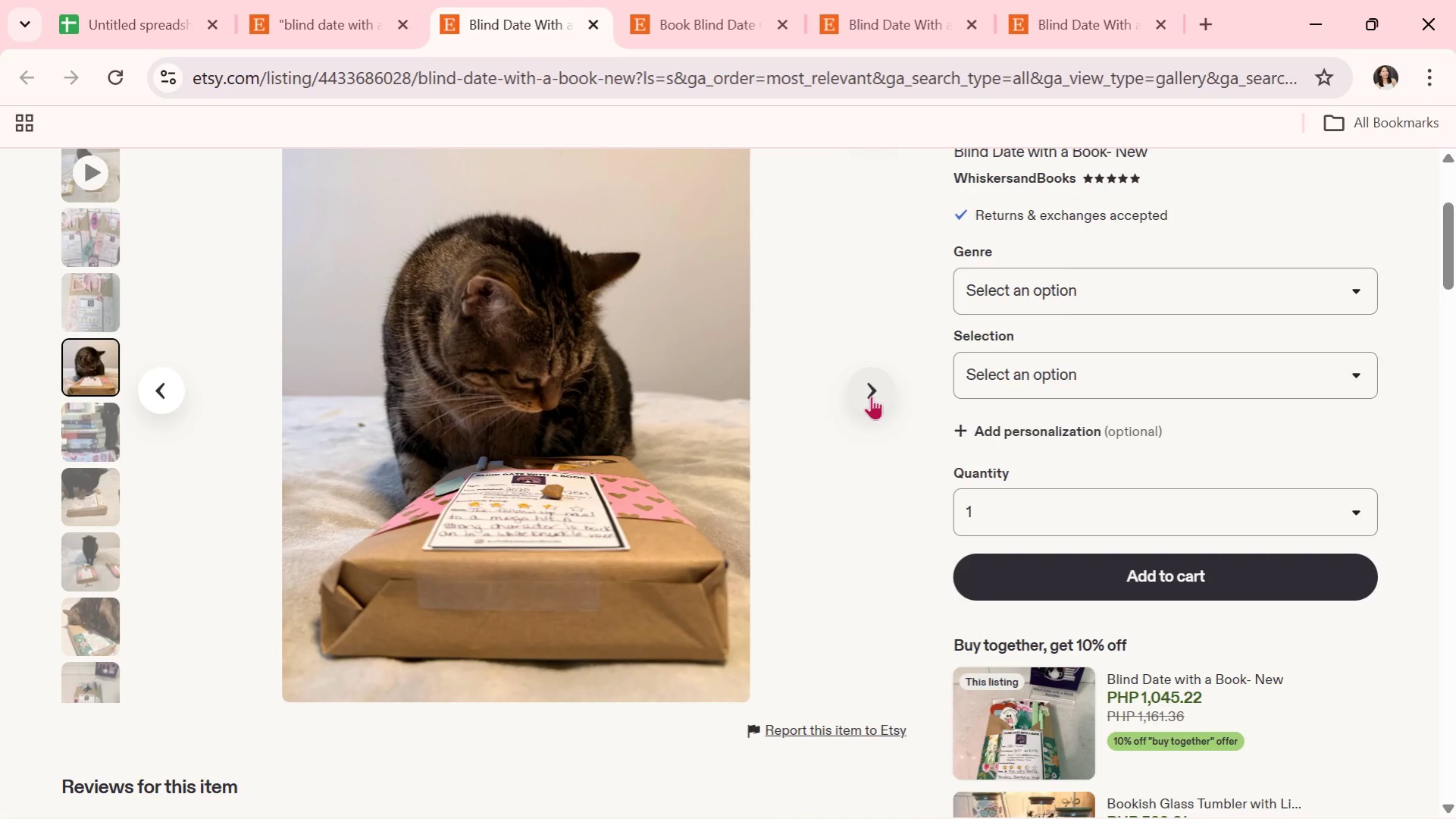 
left_click([871, 396])
 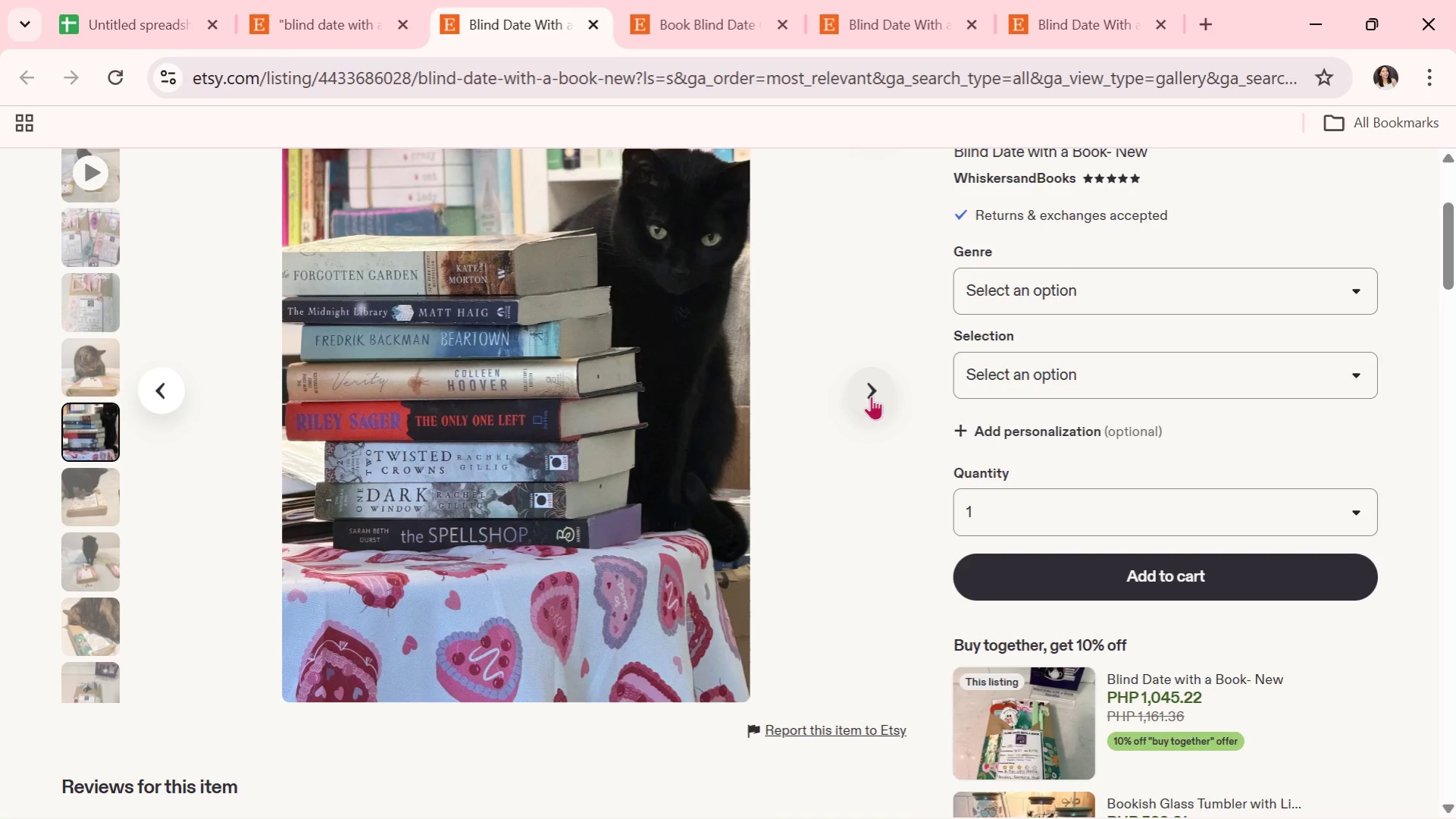 
left_click([871, 396])
 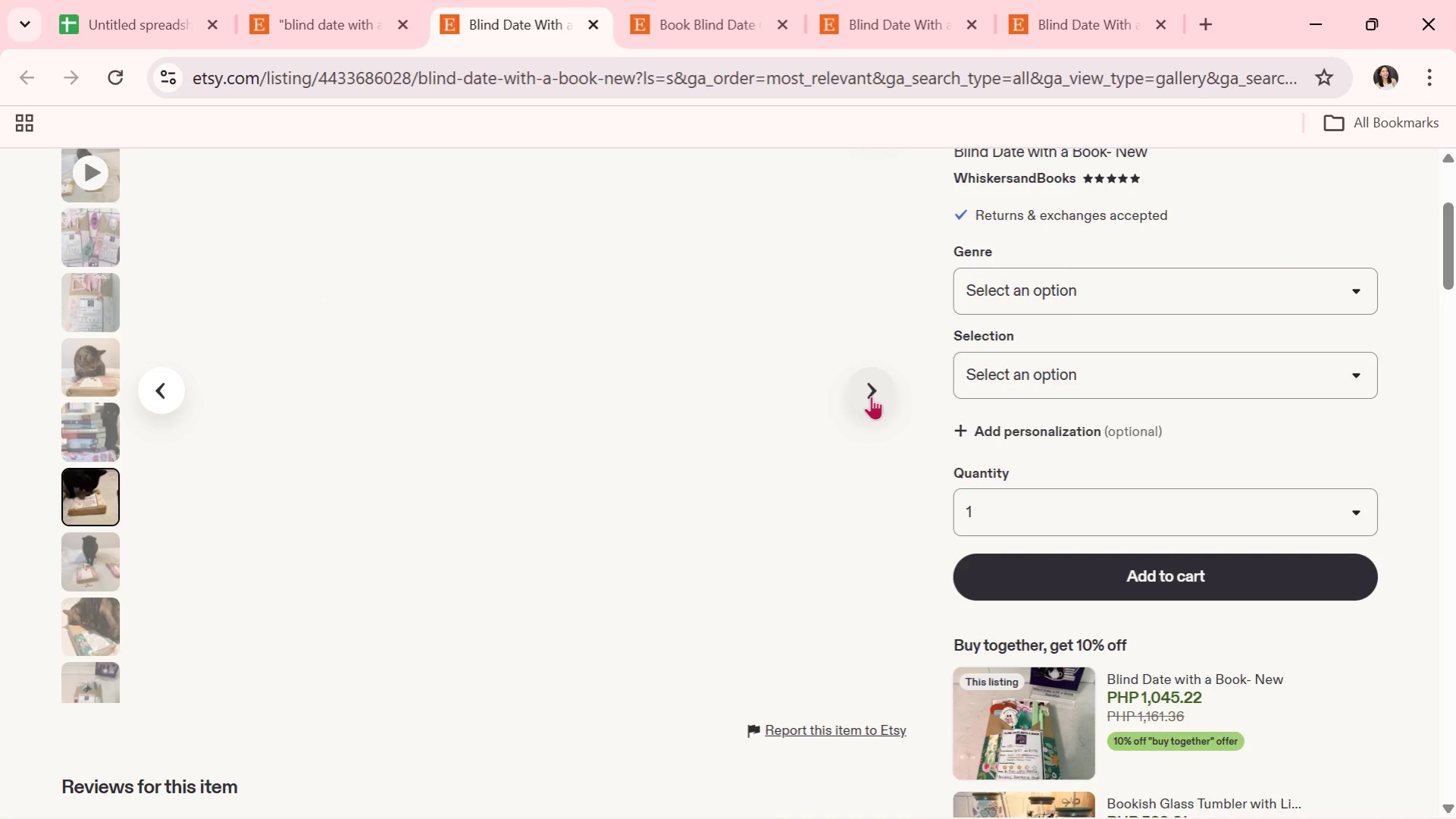 
left_click([871, 396])
 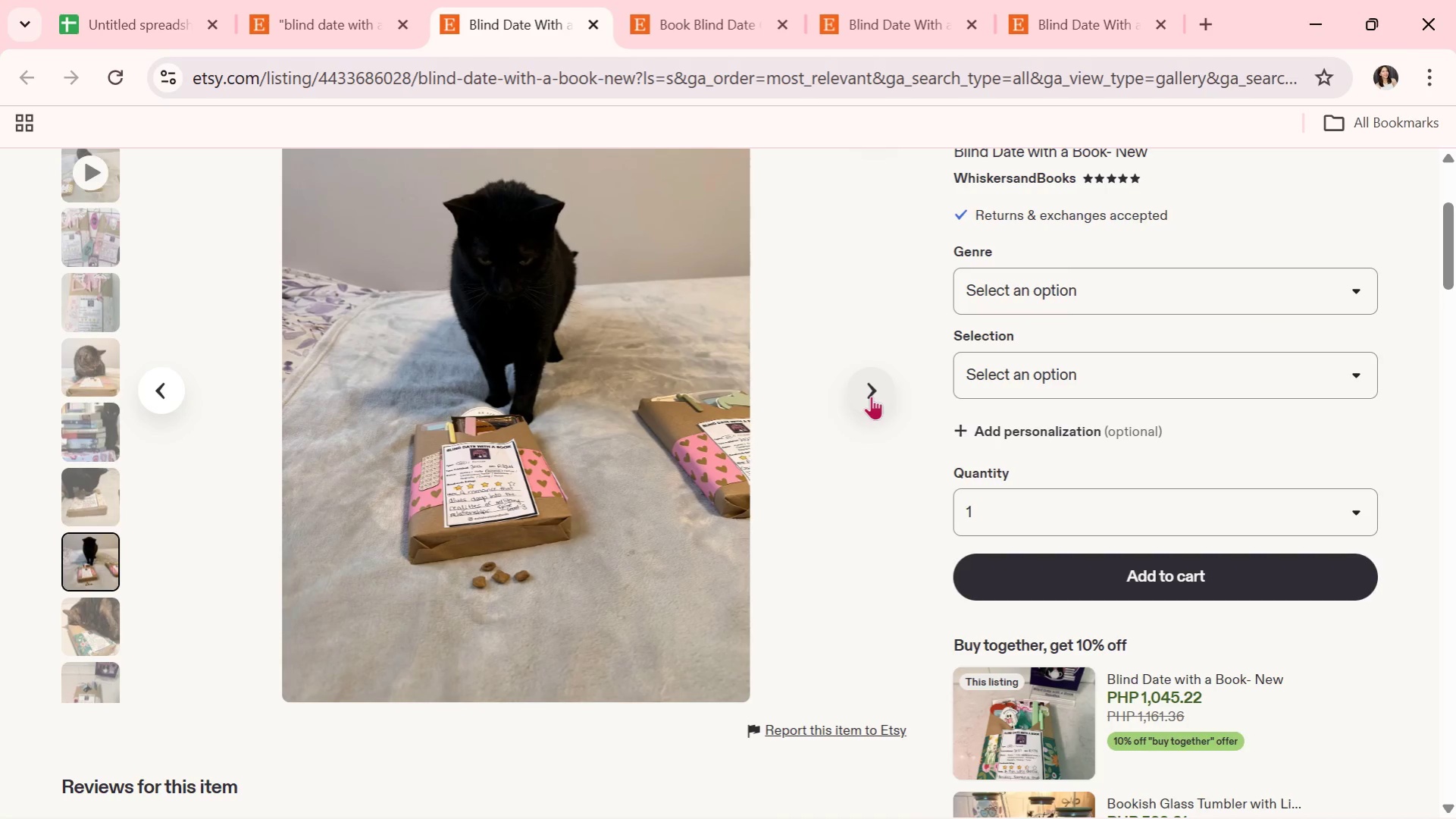 
left_click([871, 396])
 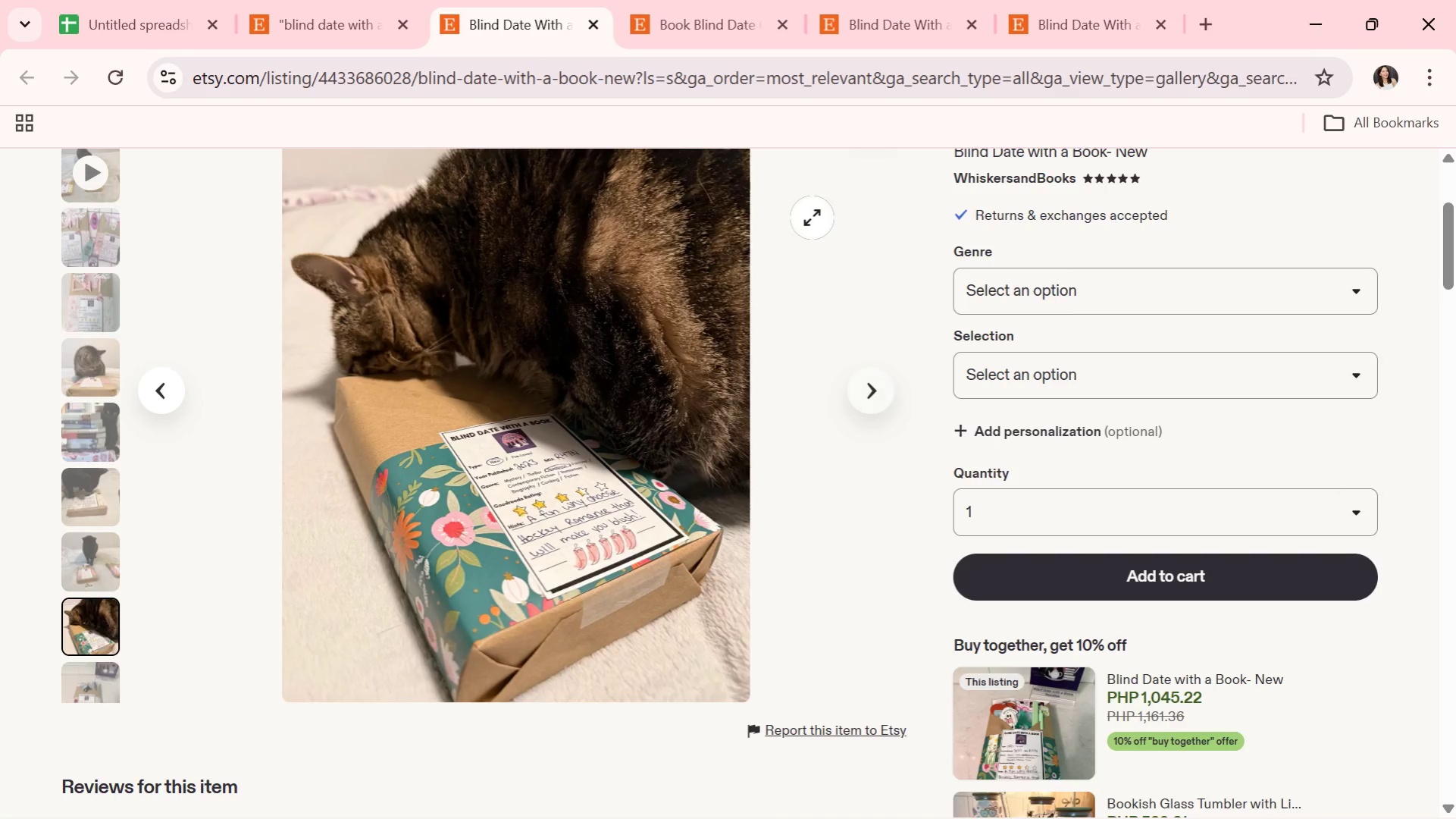 
left_click([896, 407])
 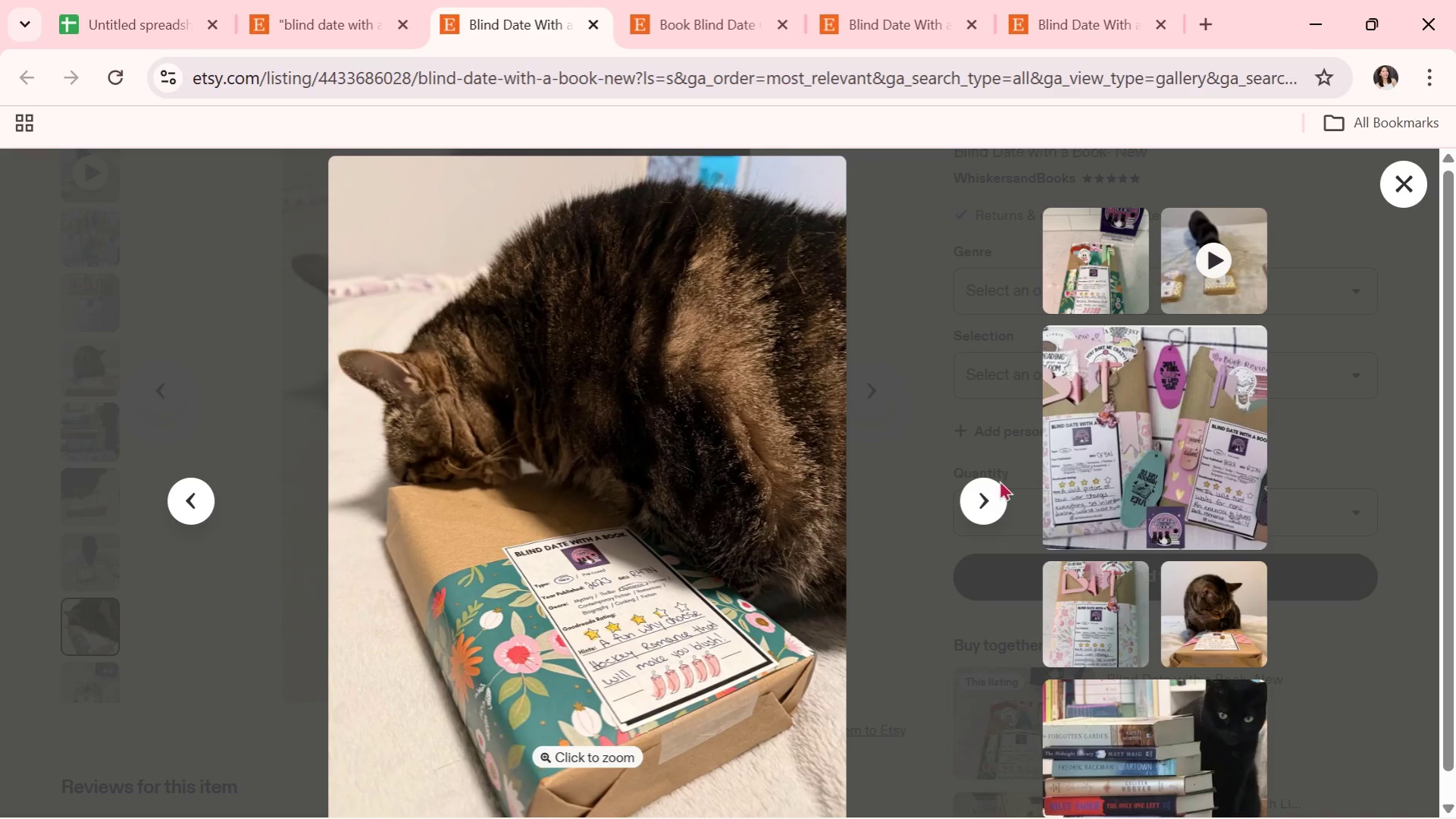 
left_click([994, 497])
 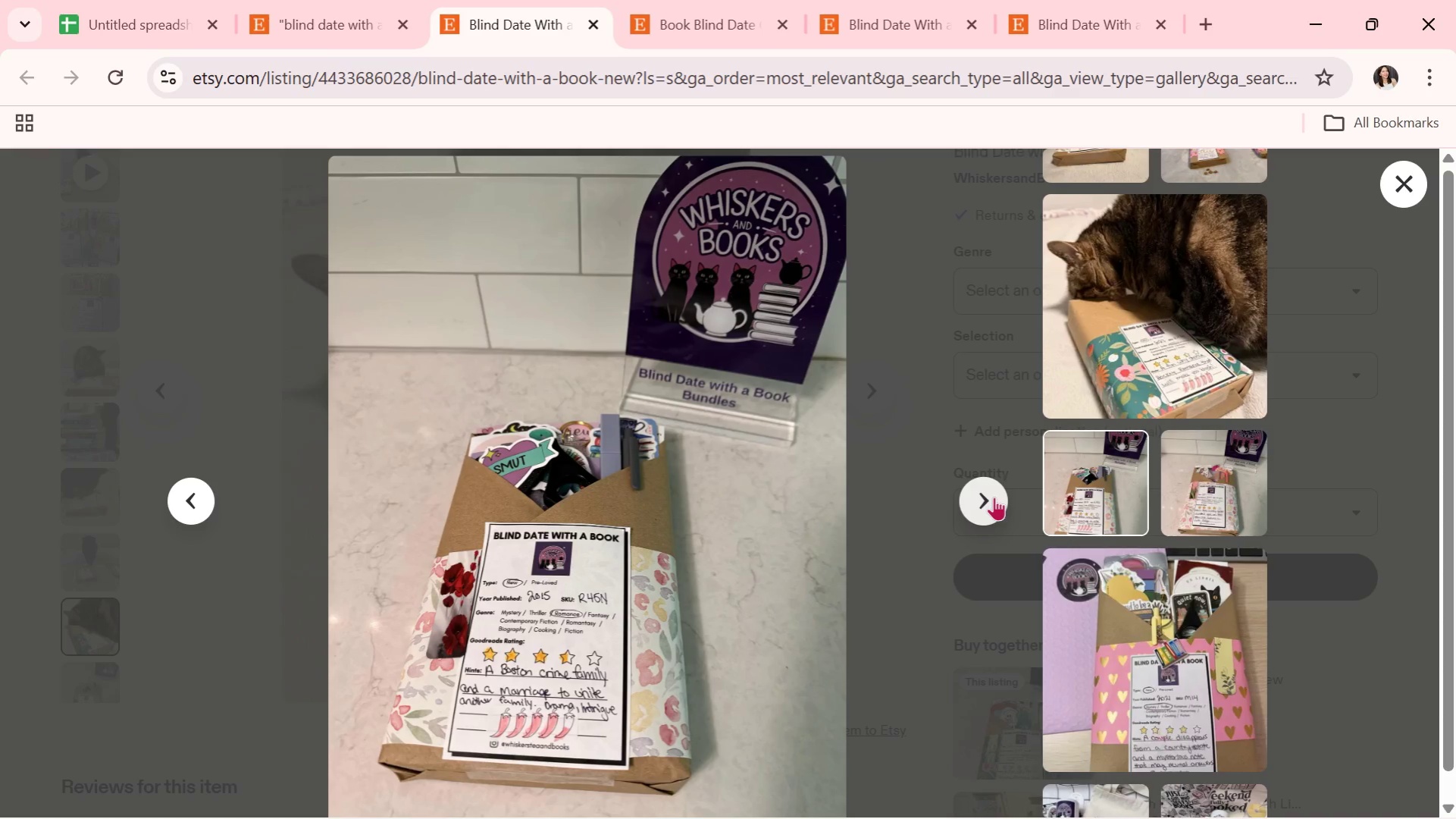 
wait(6.75)
 